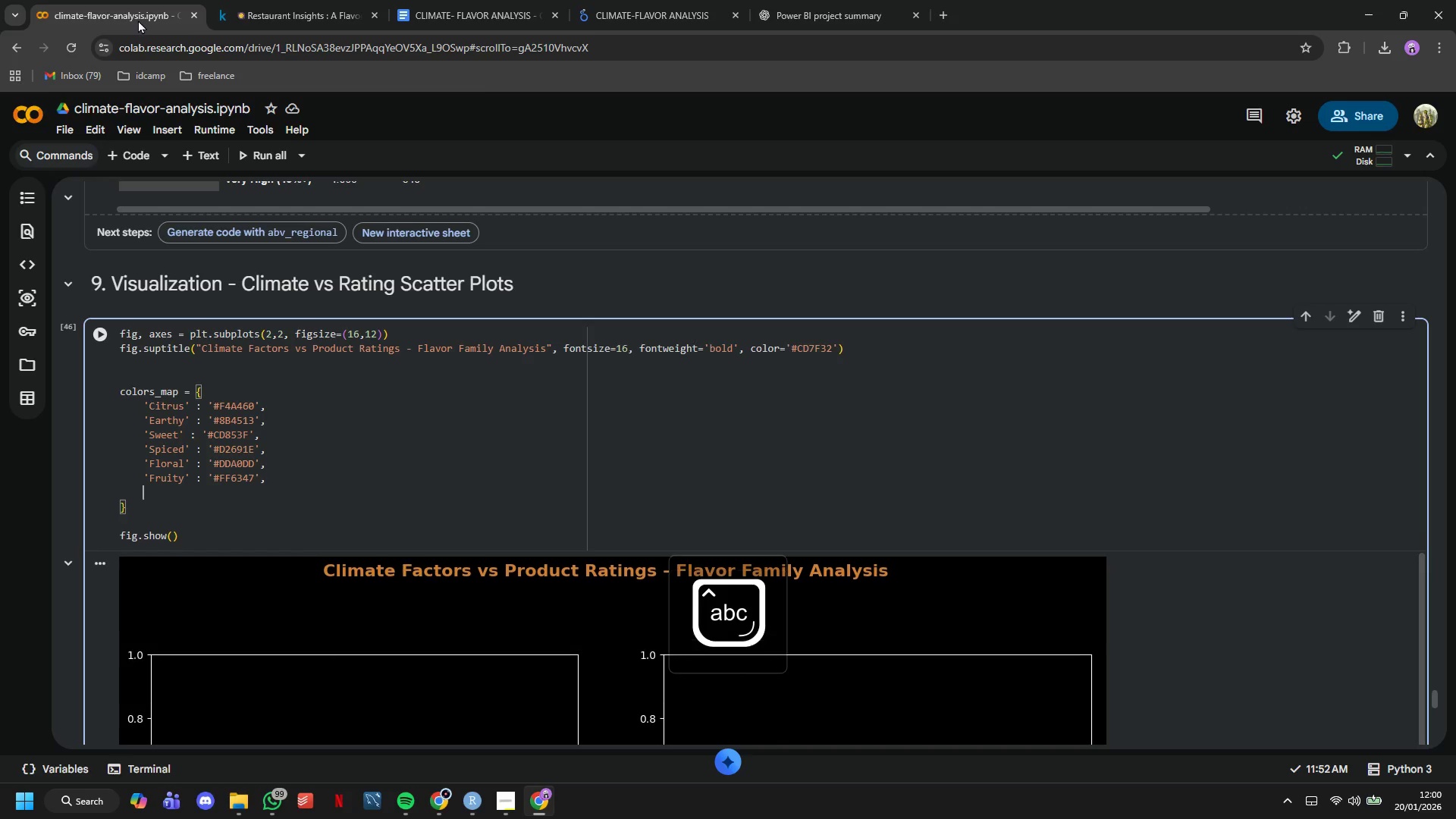 
key(Enter)
 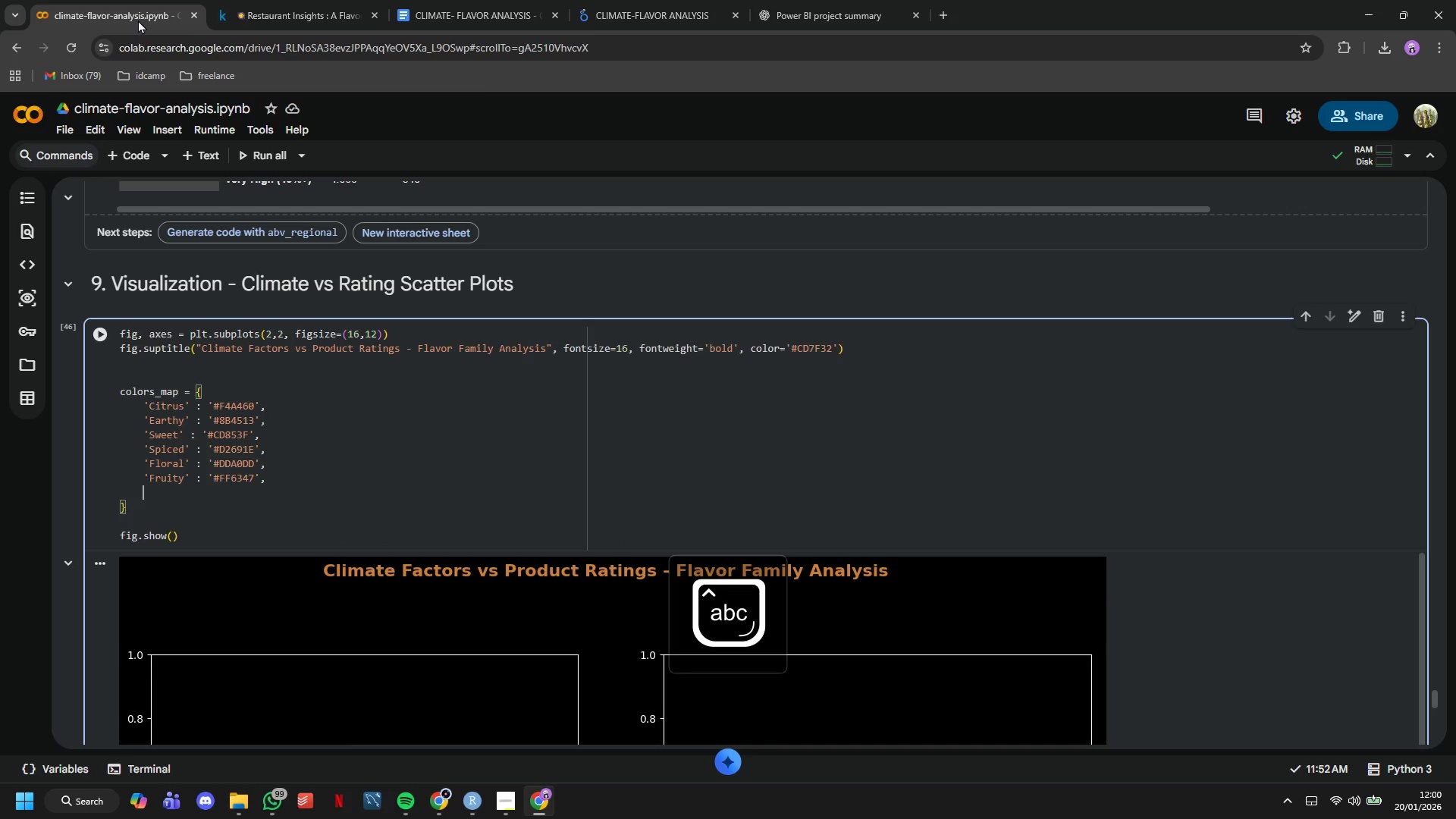 
type('Herbal)
 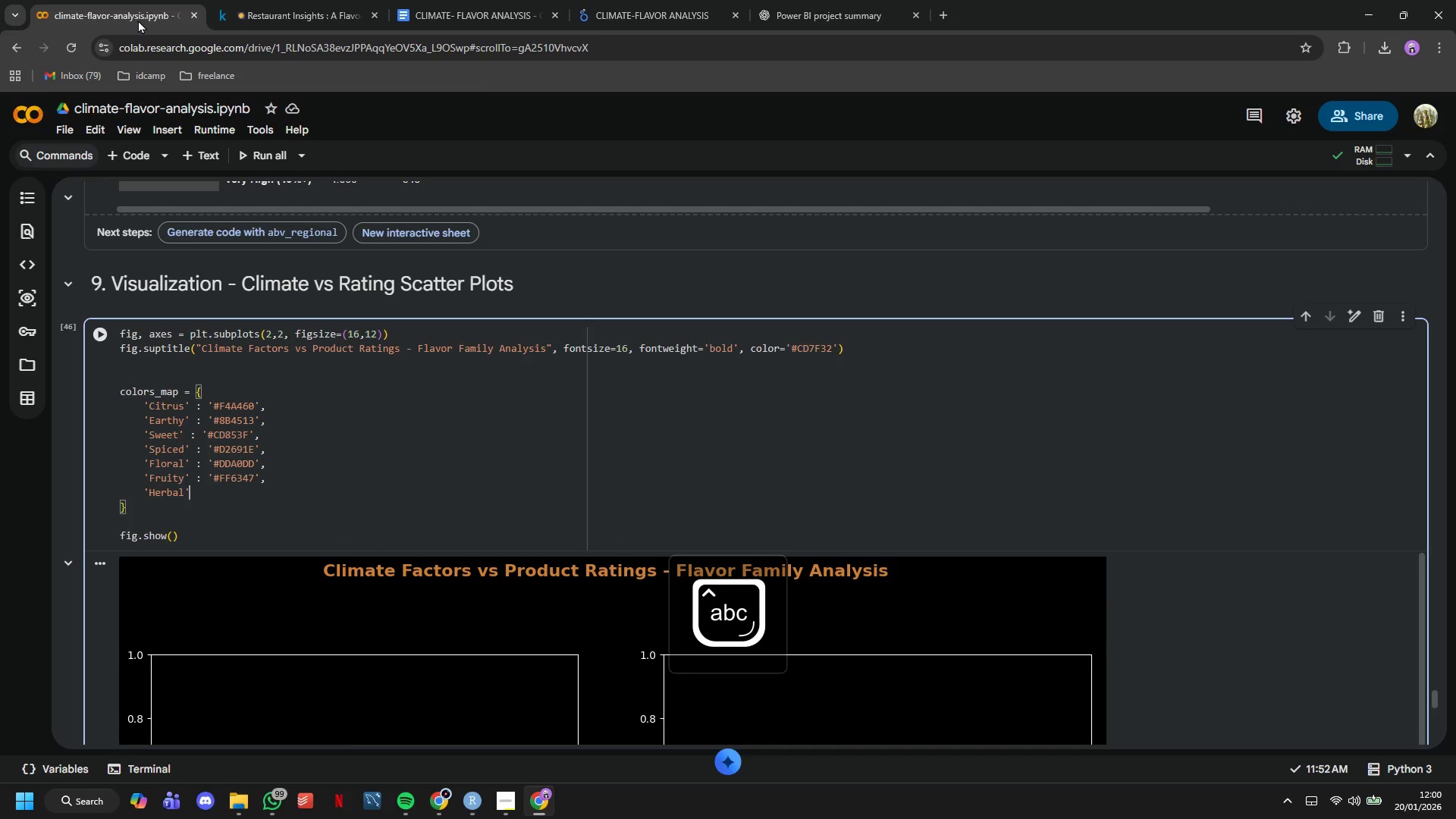 
key(ArrowRight)
 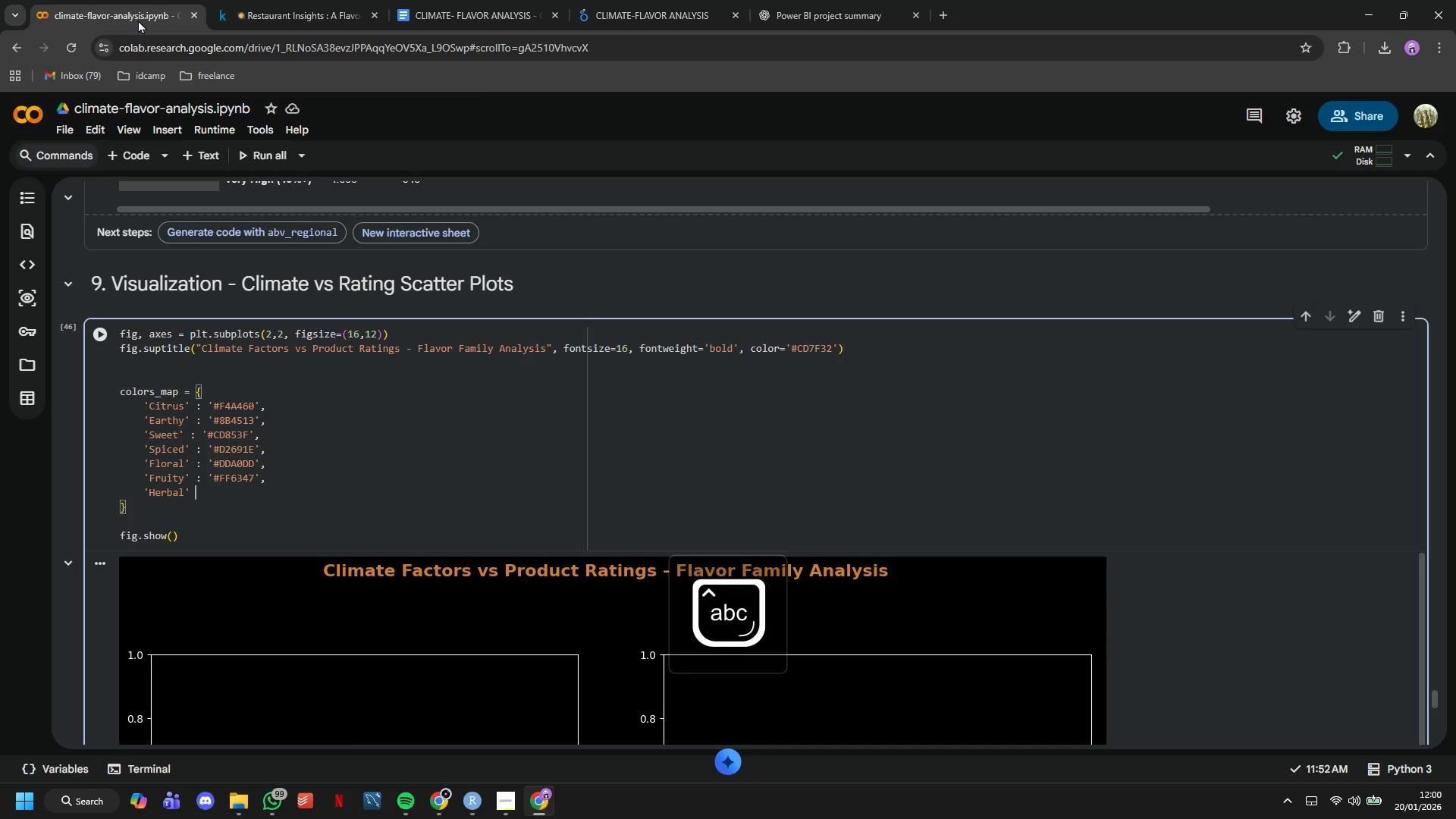 
type( : '#9ACD32)
 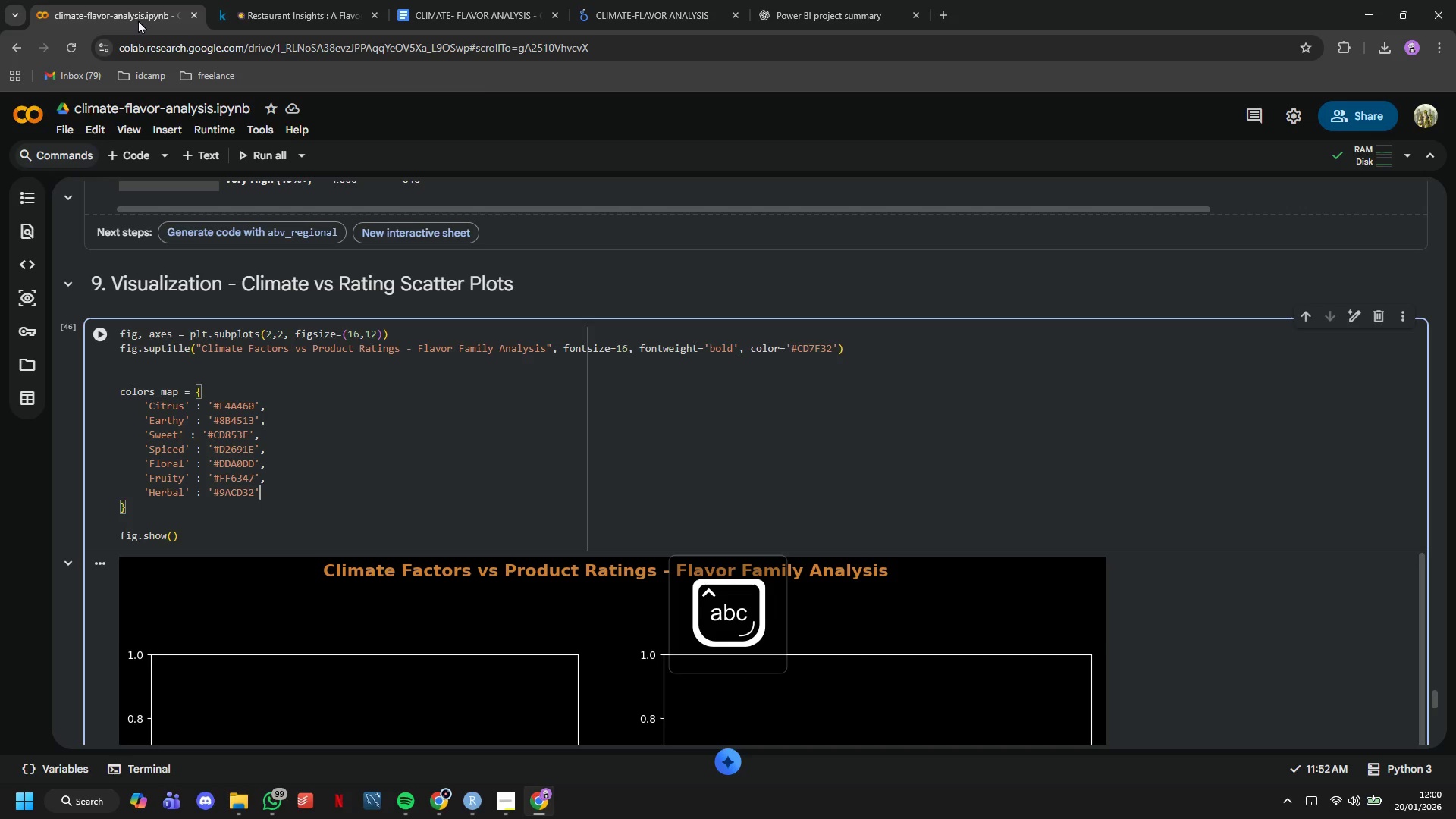 
 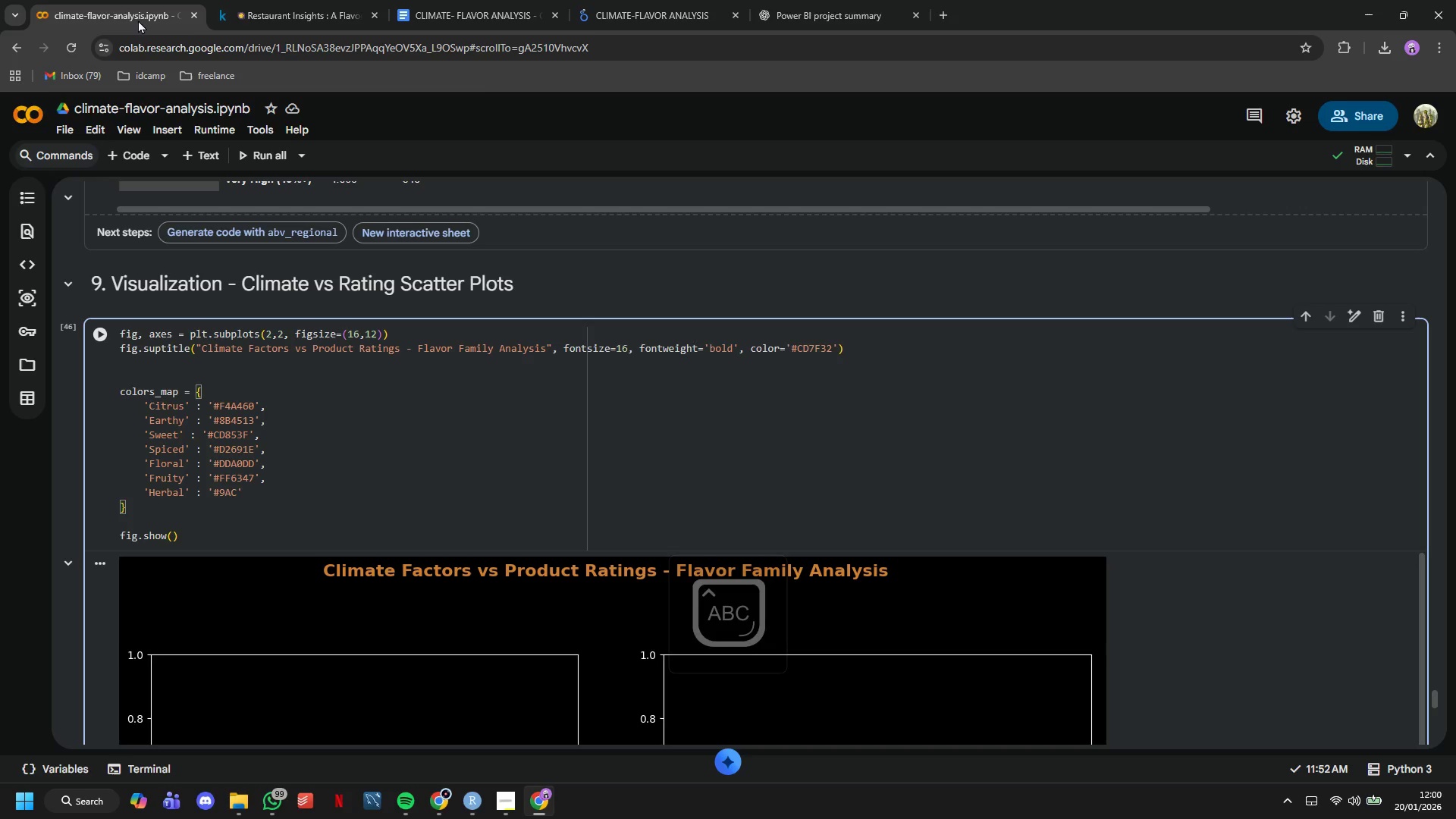 
key(ArrowRight)
 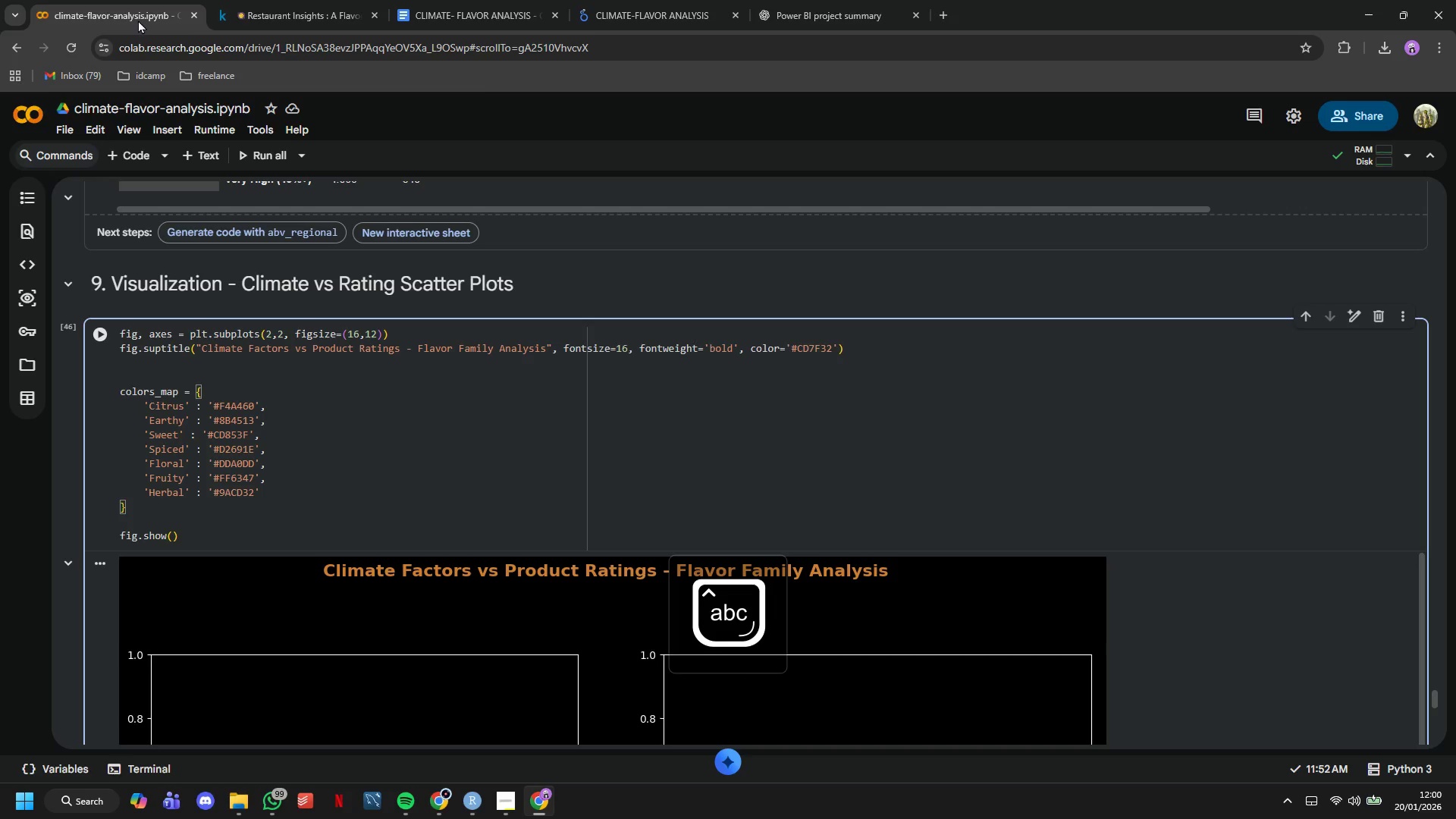 
key(Comma)
 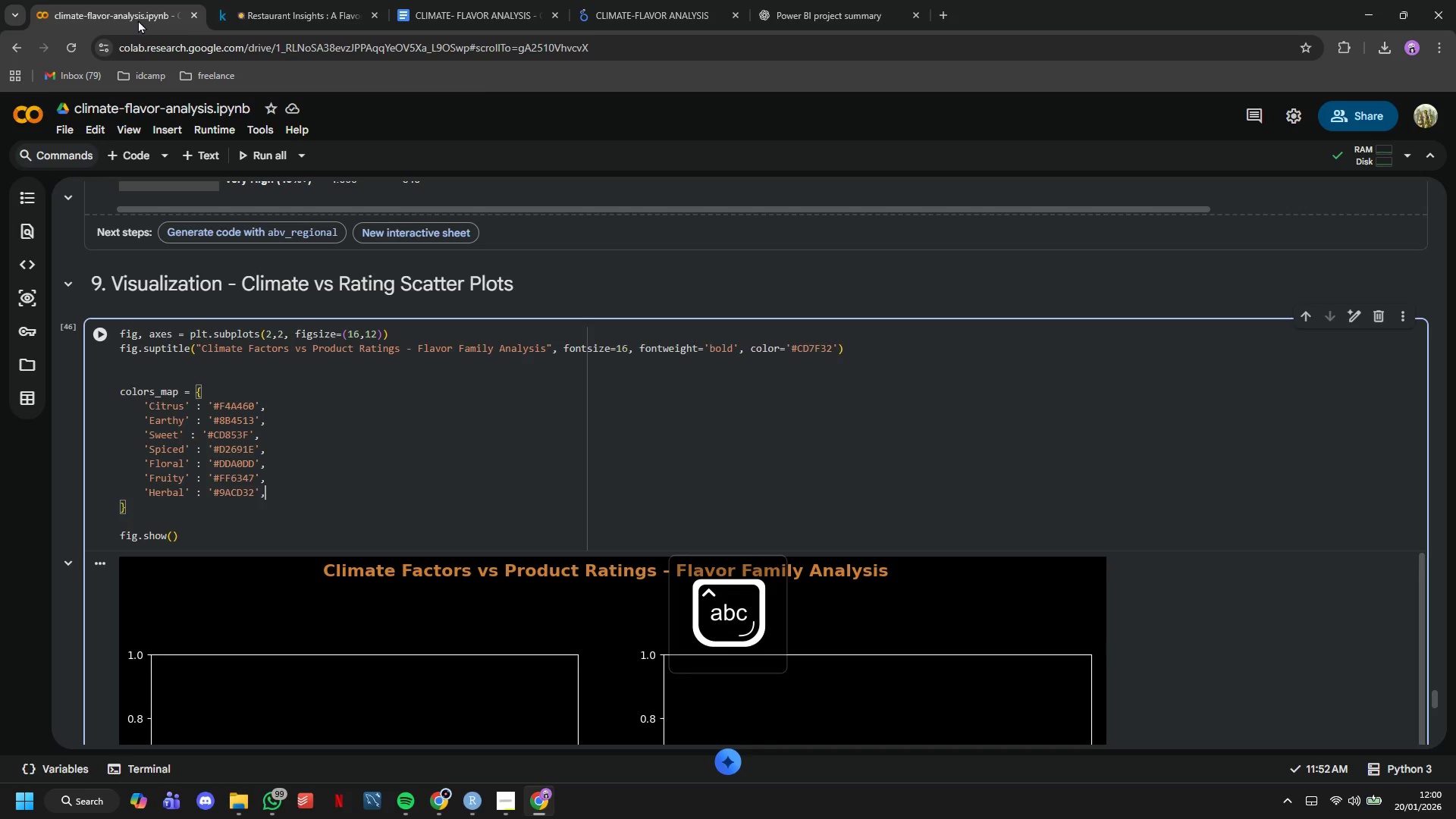 
key(Enter)
 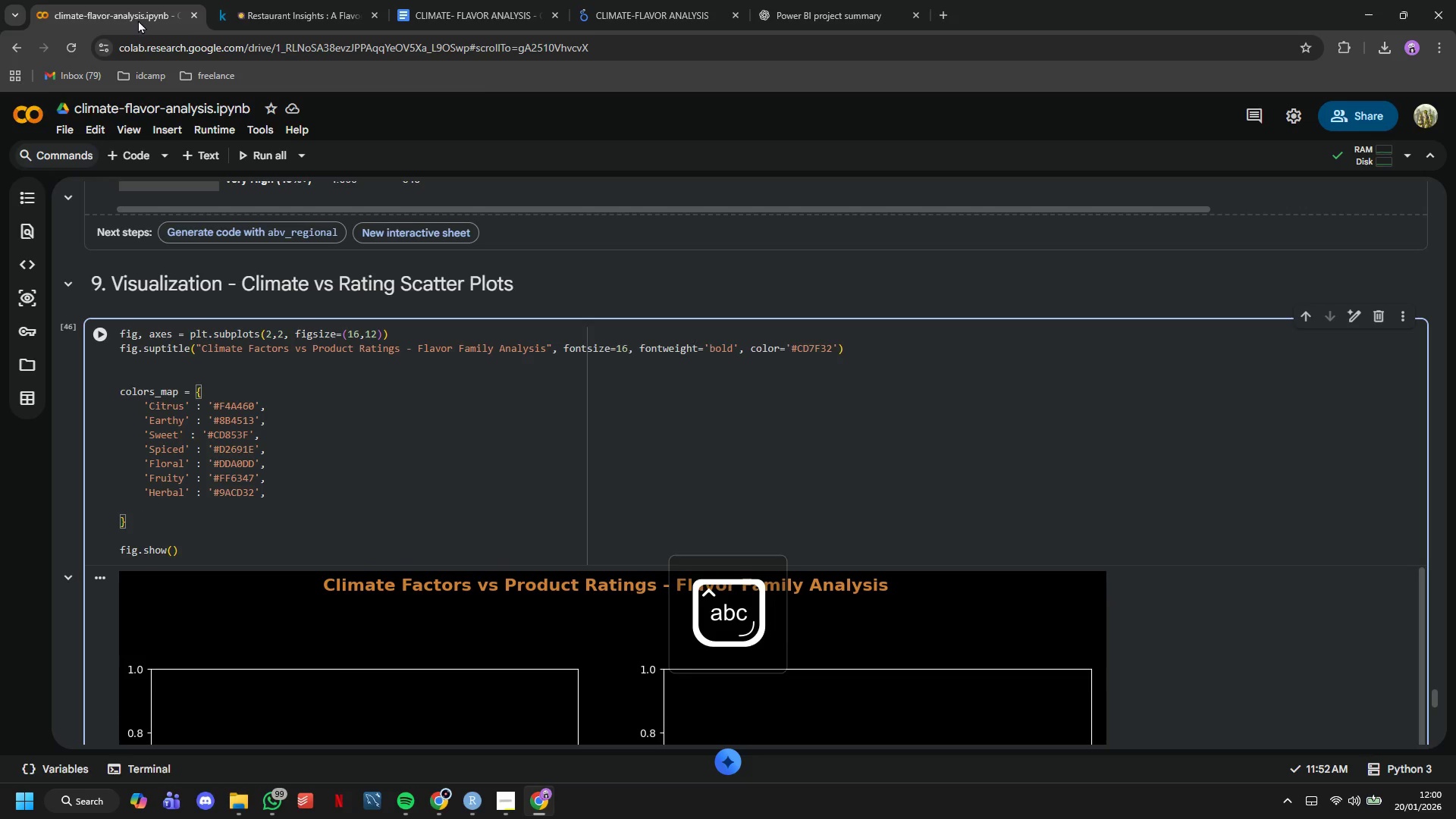 
type('Clean)
 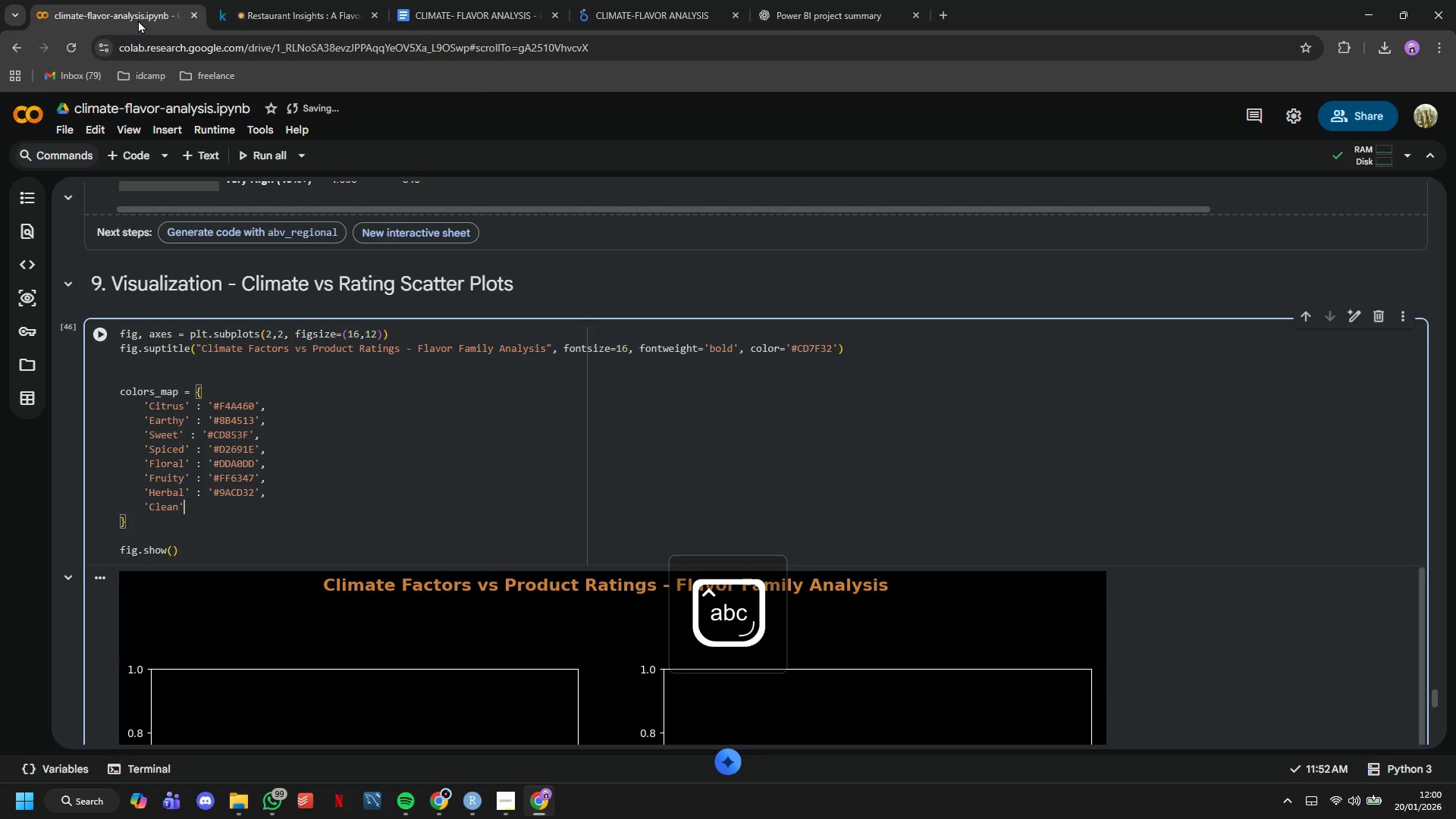 
key(ArrowRight)
 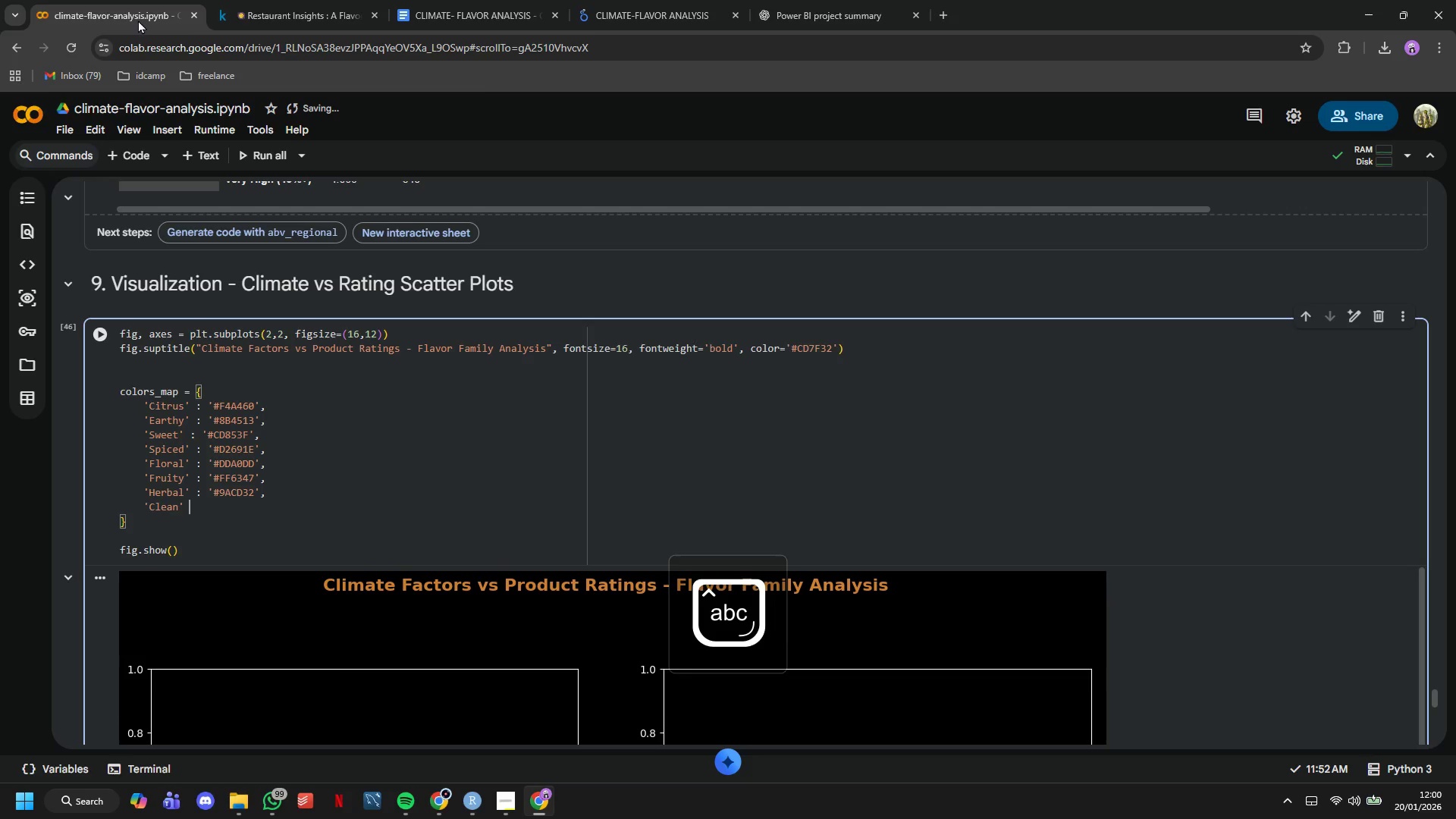 
type( : '#87)
 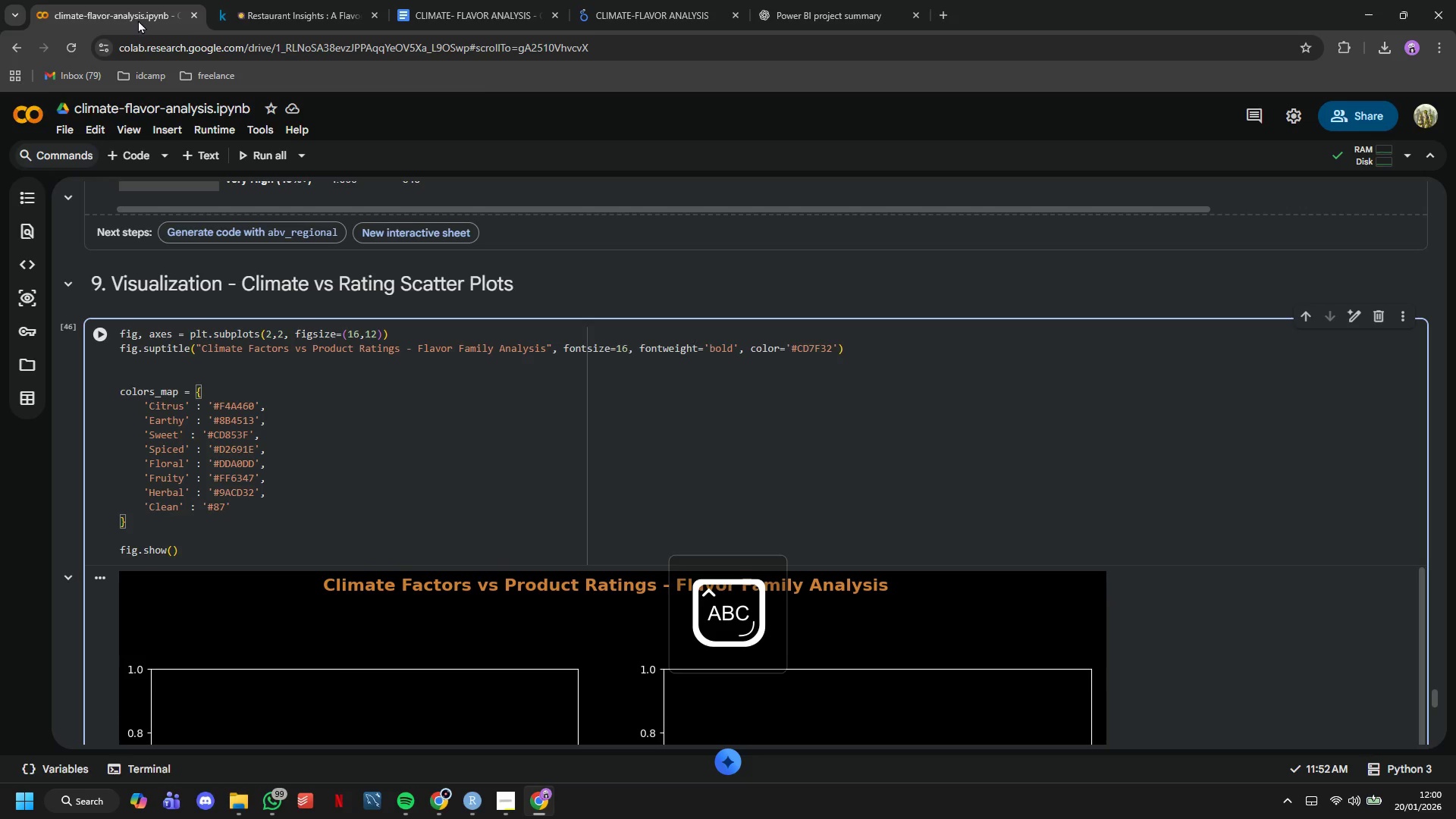 
type(C33)
key(Backspace)
key(Backspace)
type(EEB)
 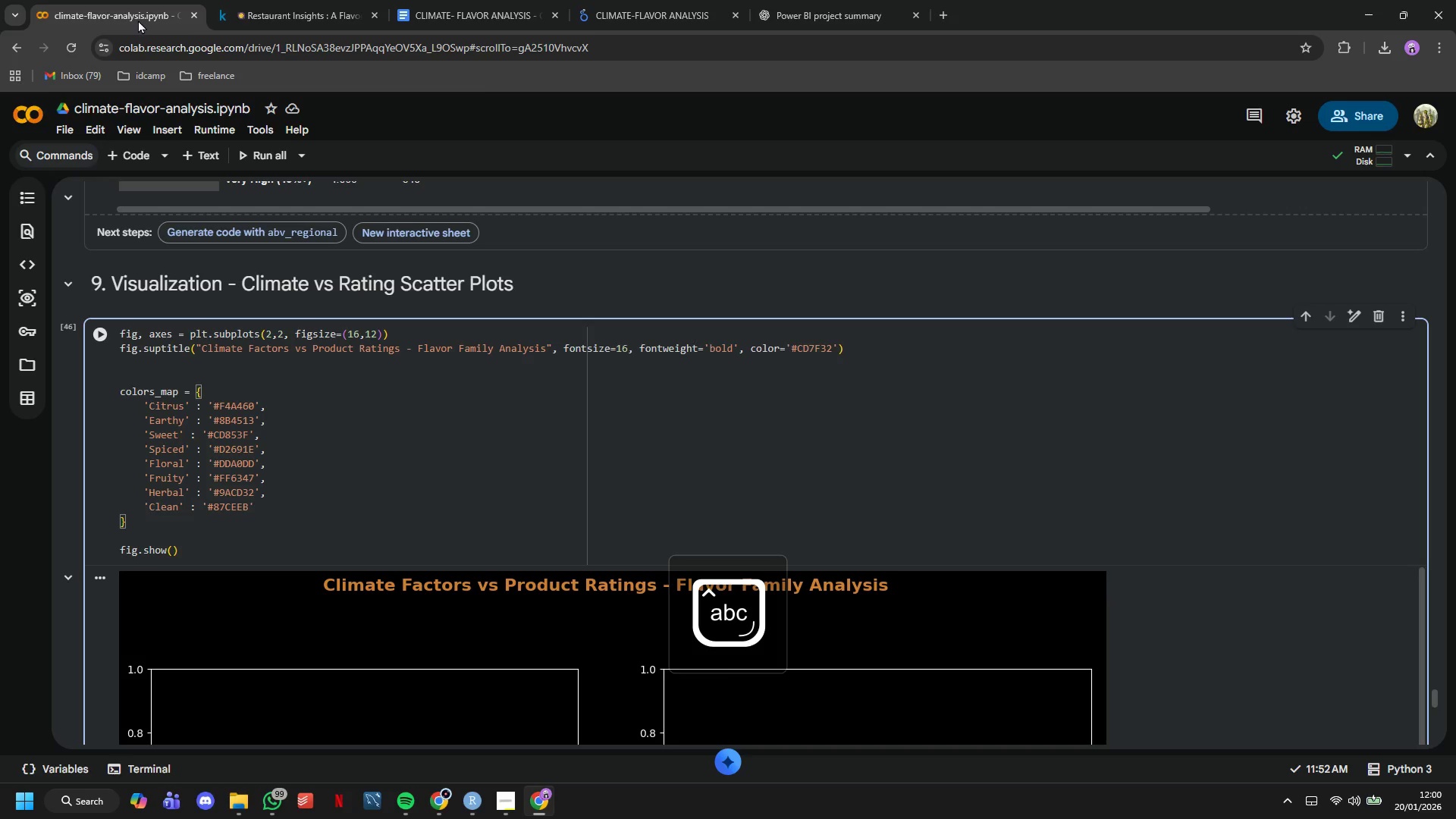 
key(ArrowRight)
 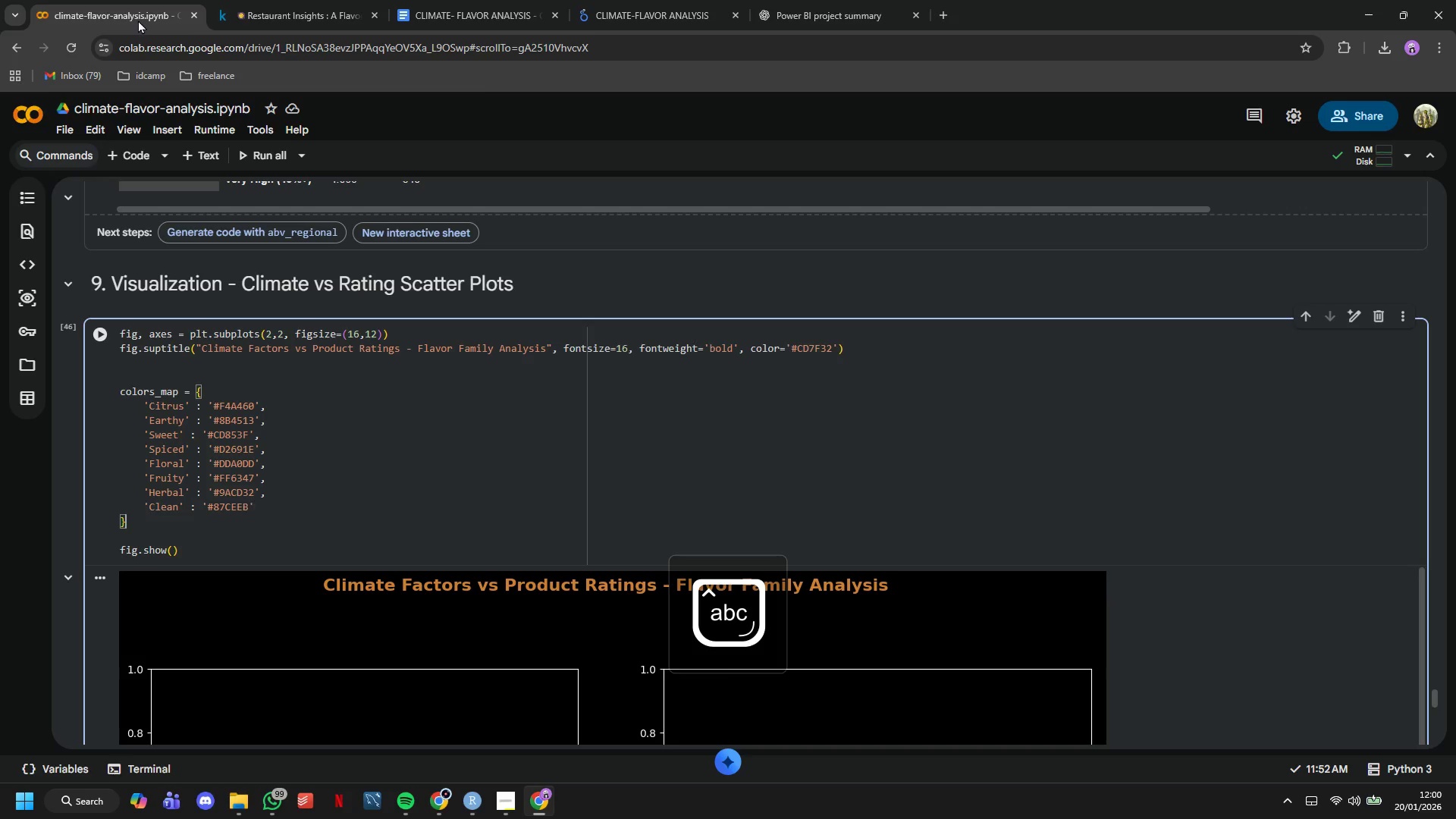 
key(ArrowDown)
 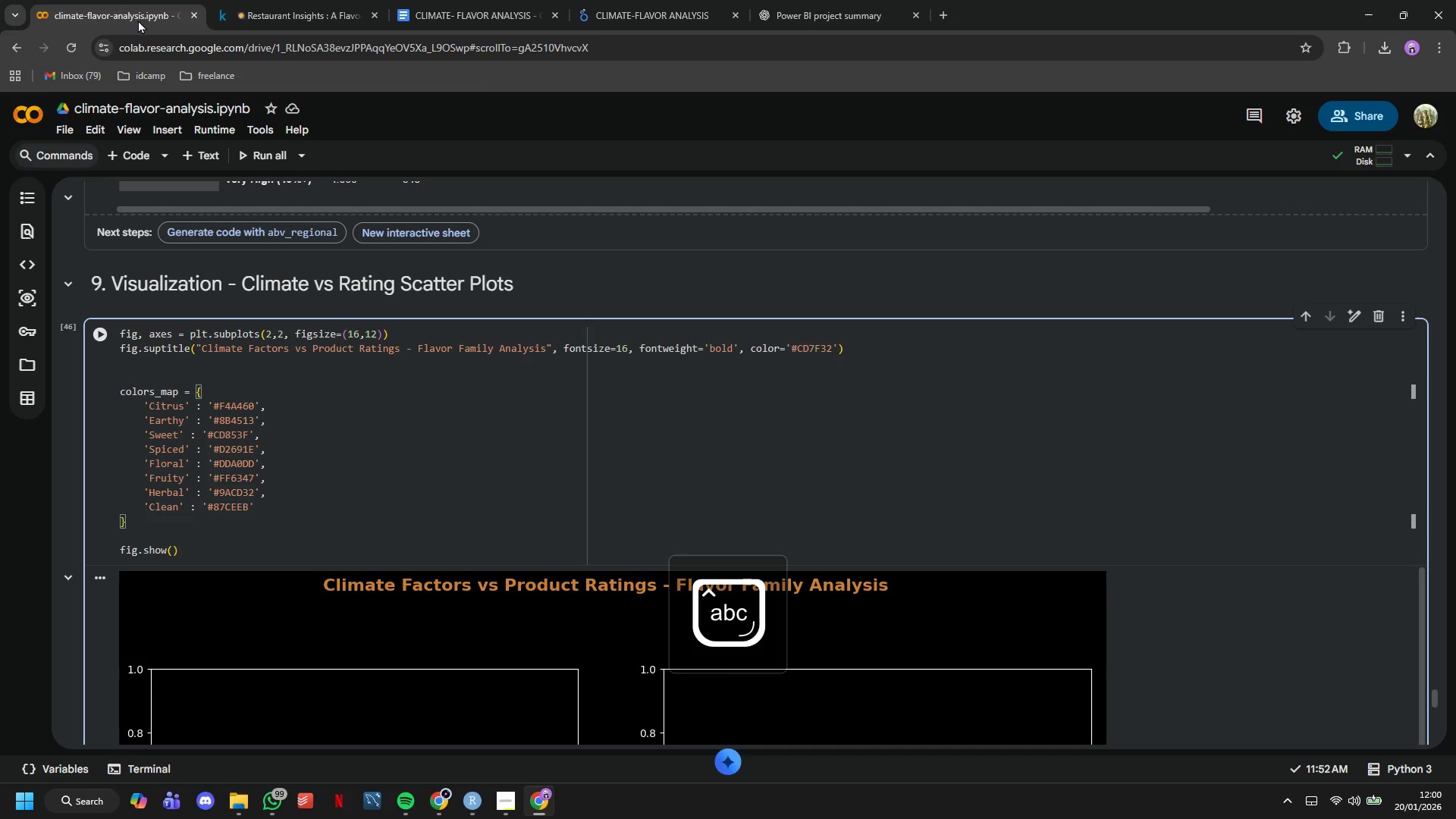 
key(ArrowUp)
 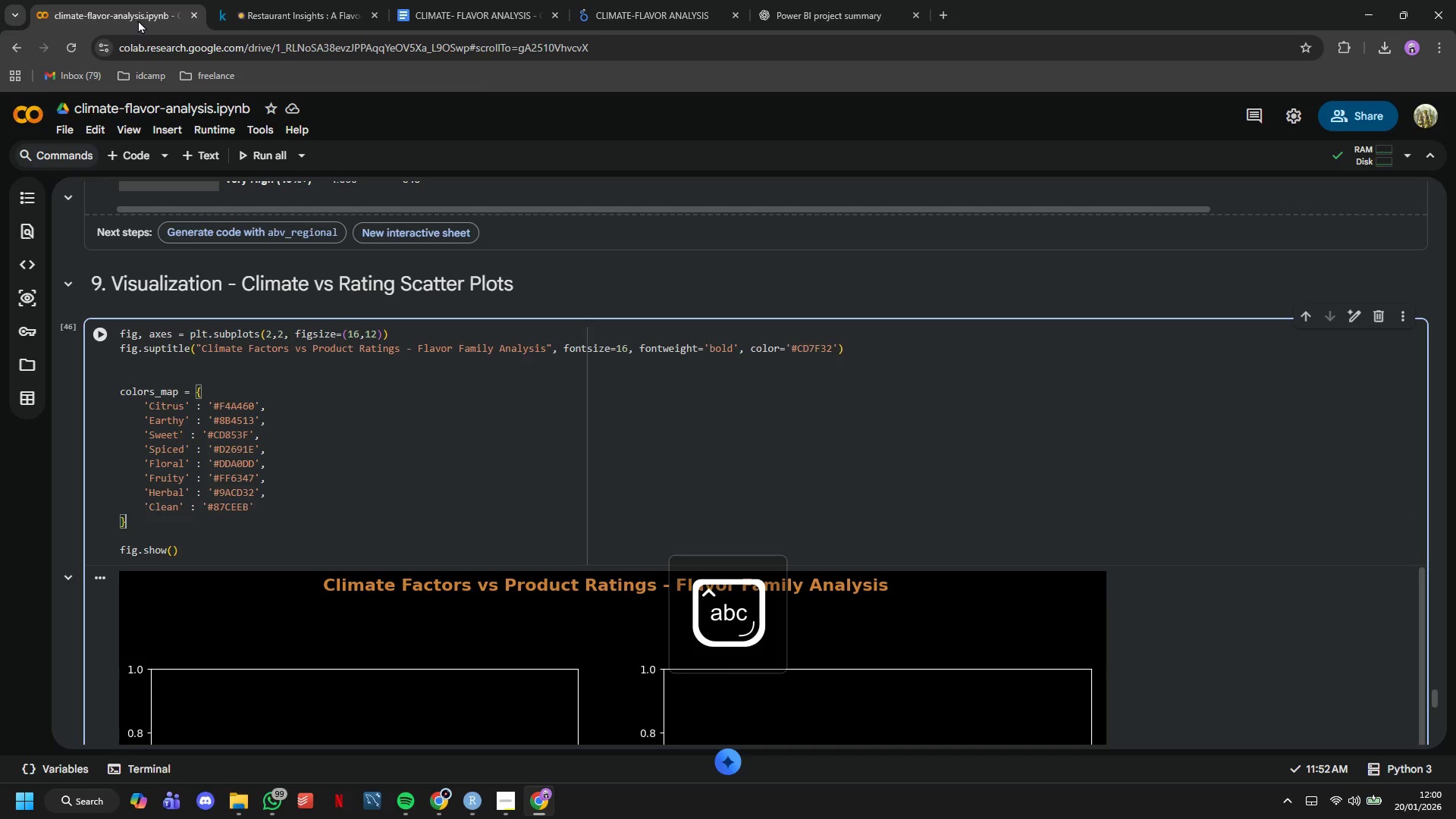 
key(ArrowDown)
 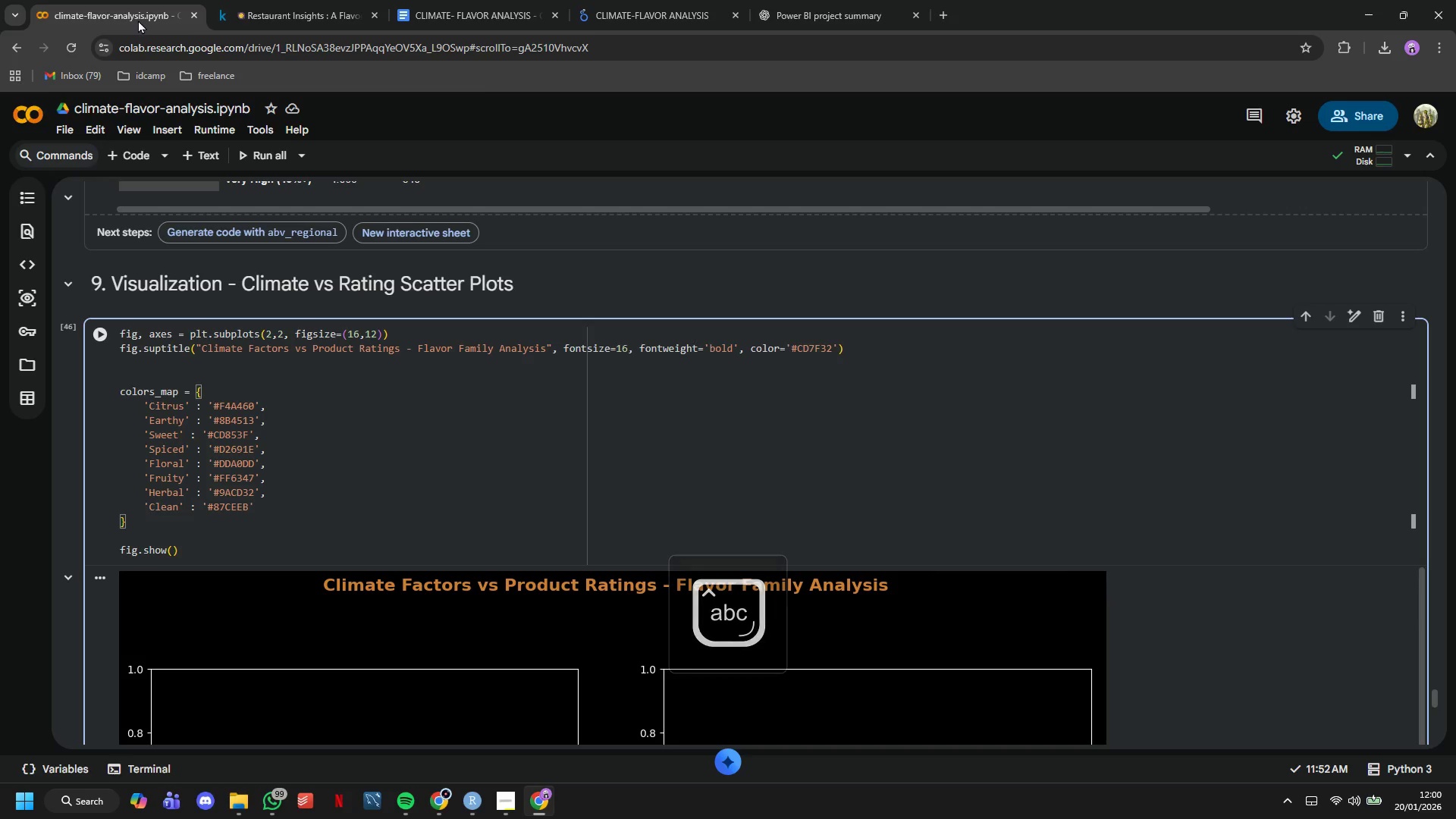 
key(ArrowDown)
 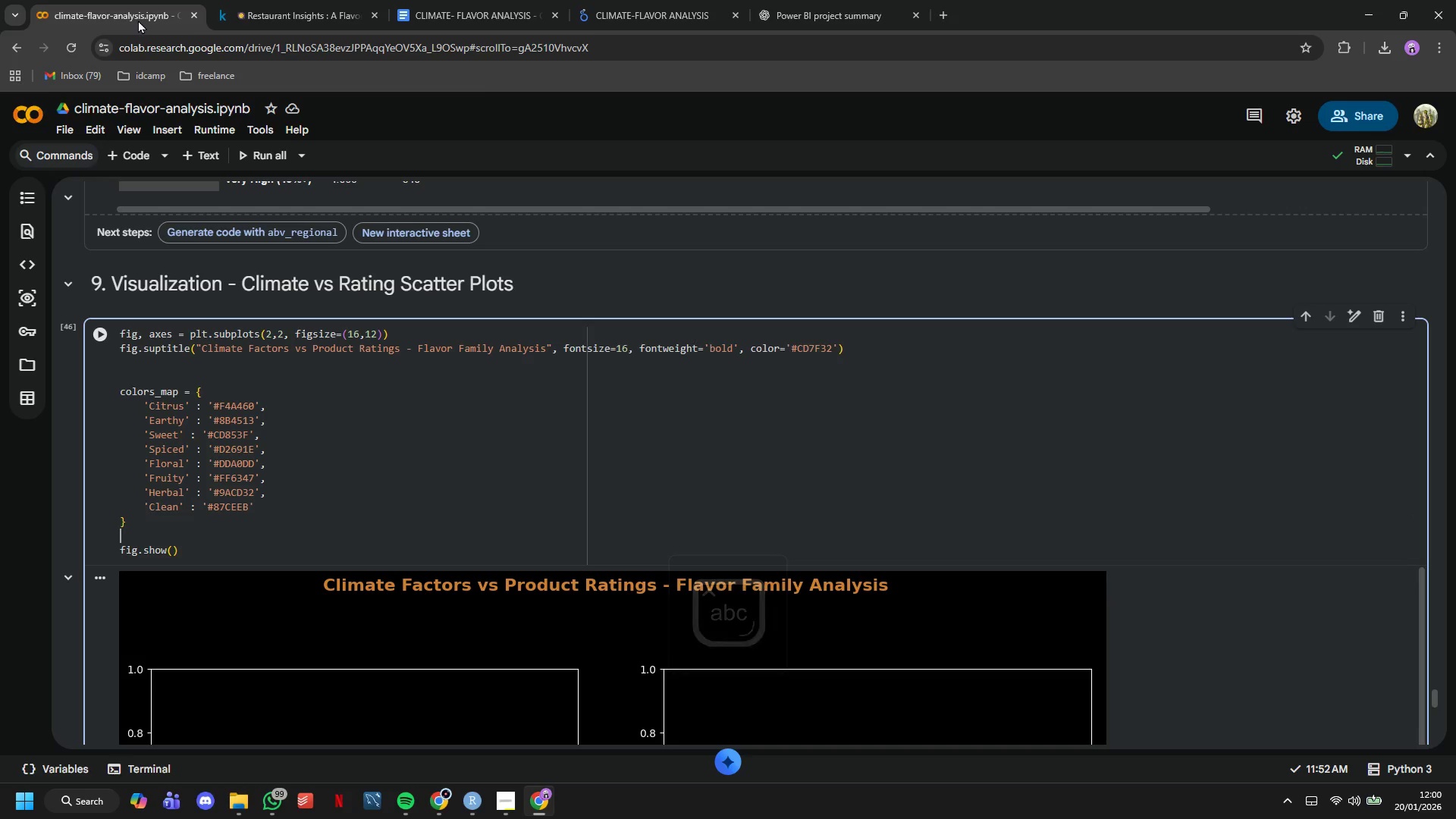 
key(ArrowUp)
 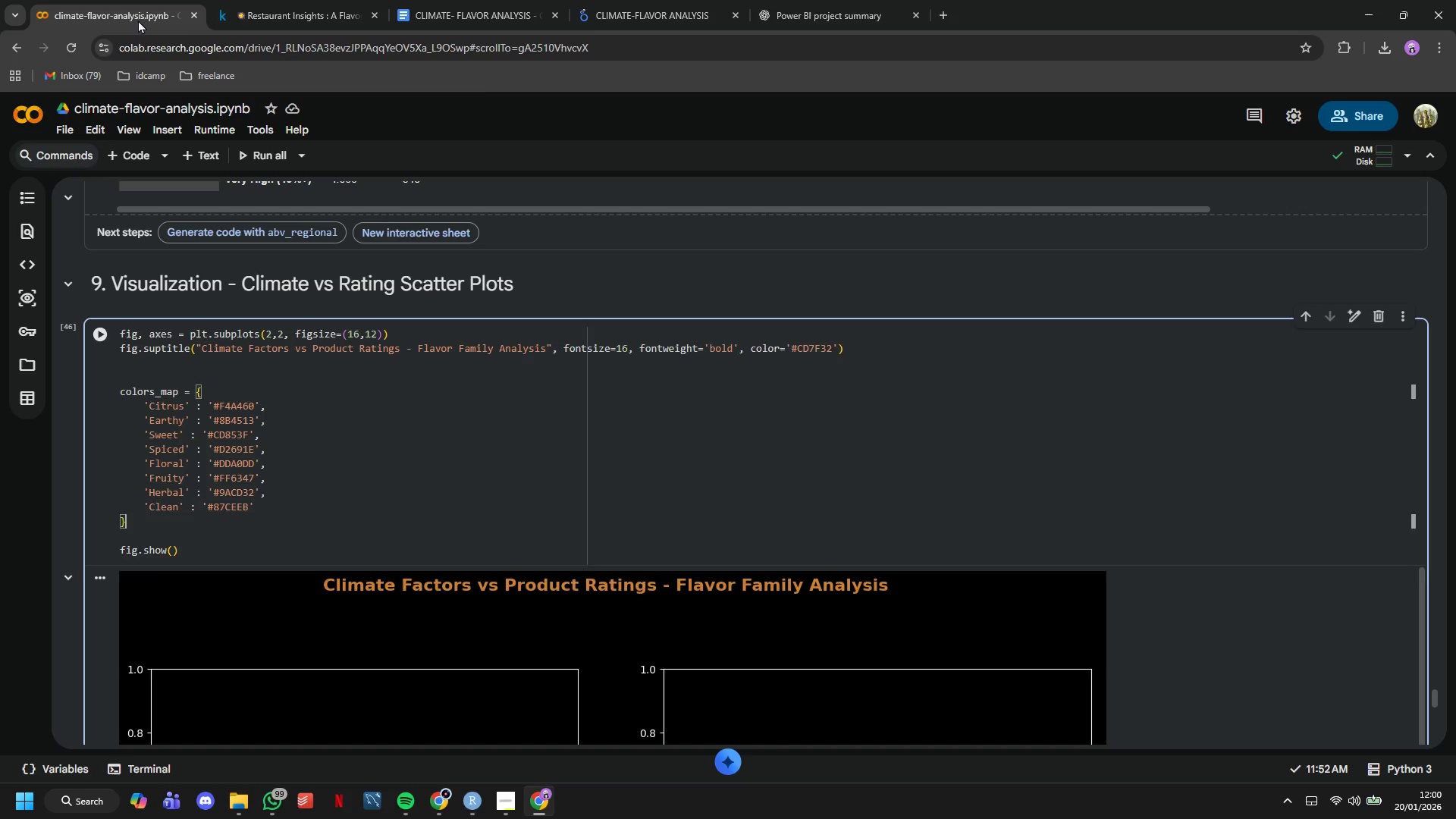 
key(Enter)
 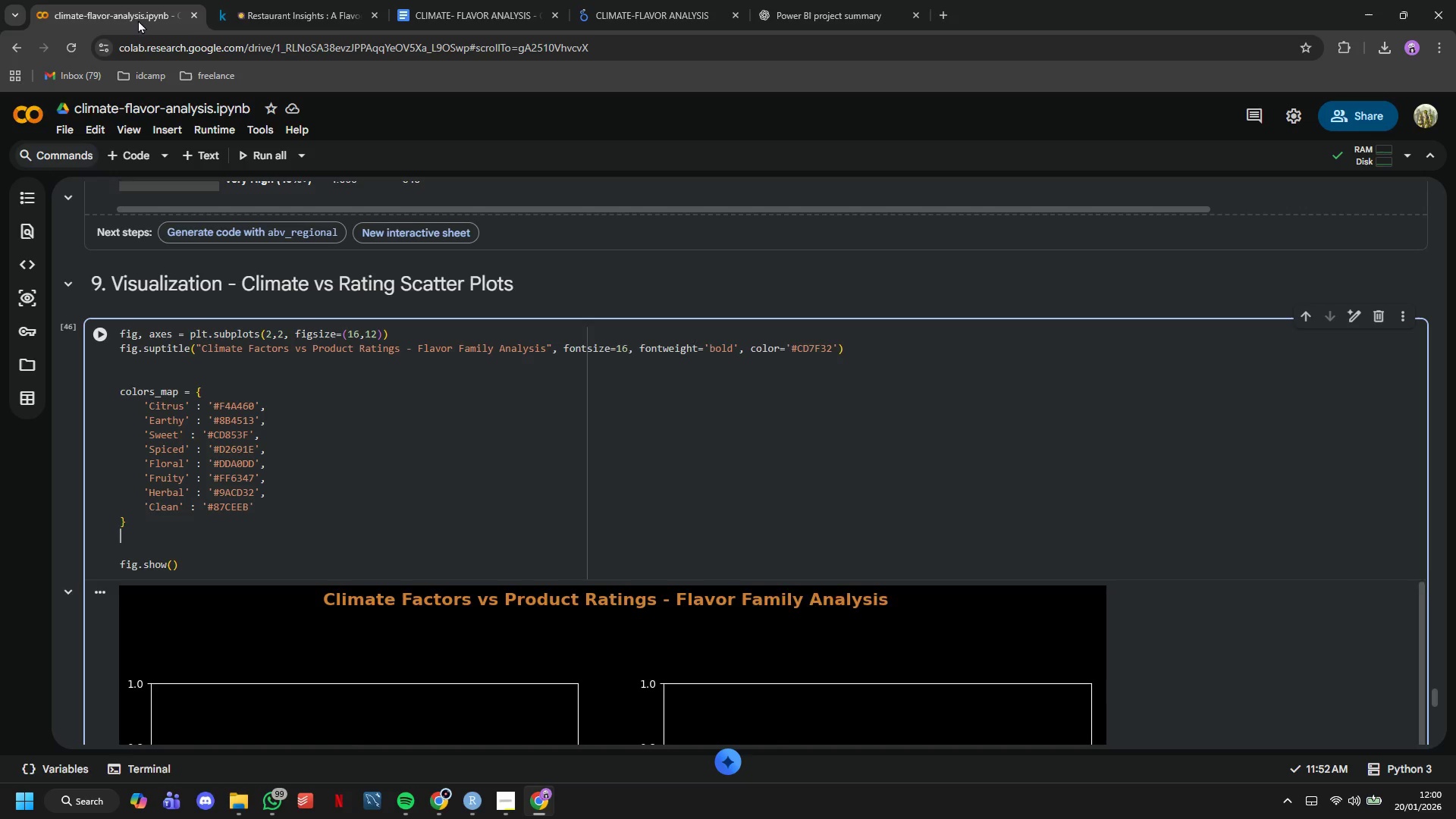 
key(Enter)
 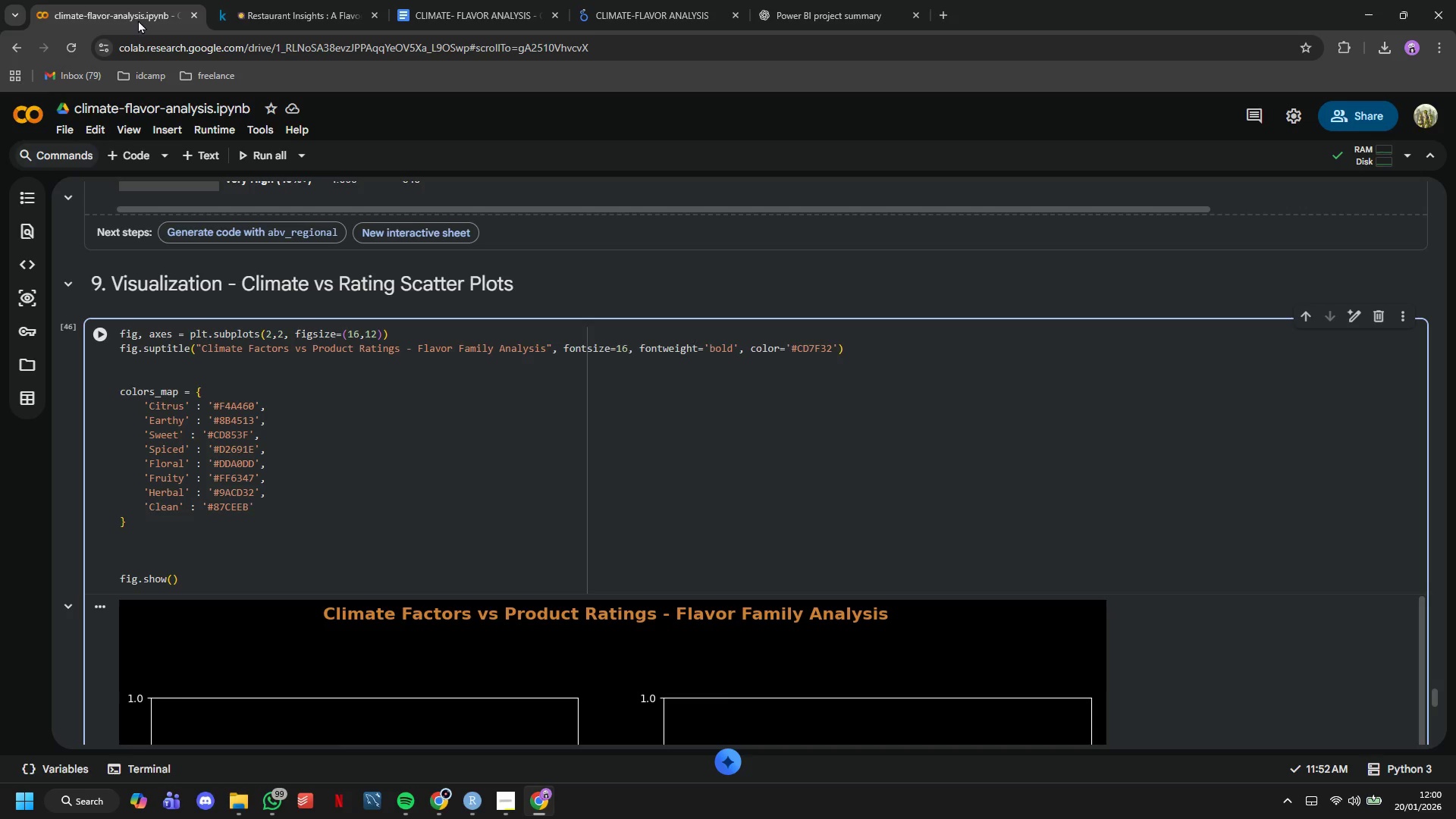 
type(P)
key(Backspace)
type(# Plot 1: )
 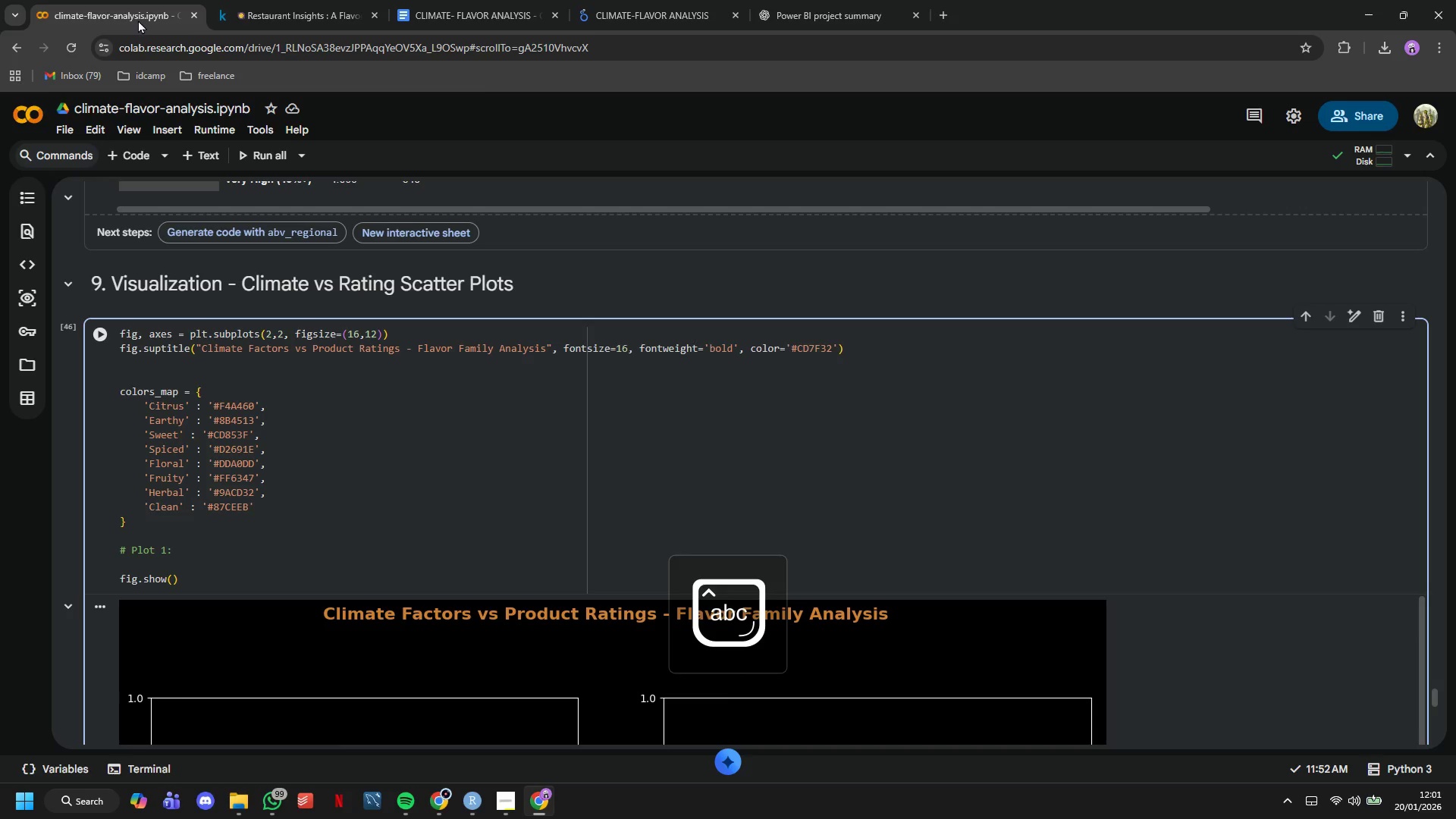 
type(Tm)
key(Backspace)
type(emperature vs Rating)
 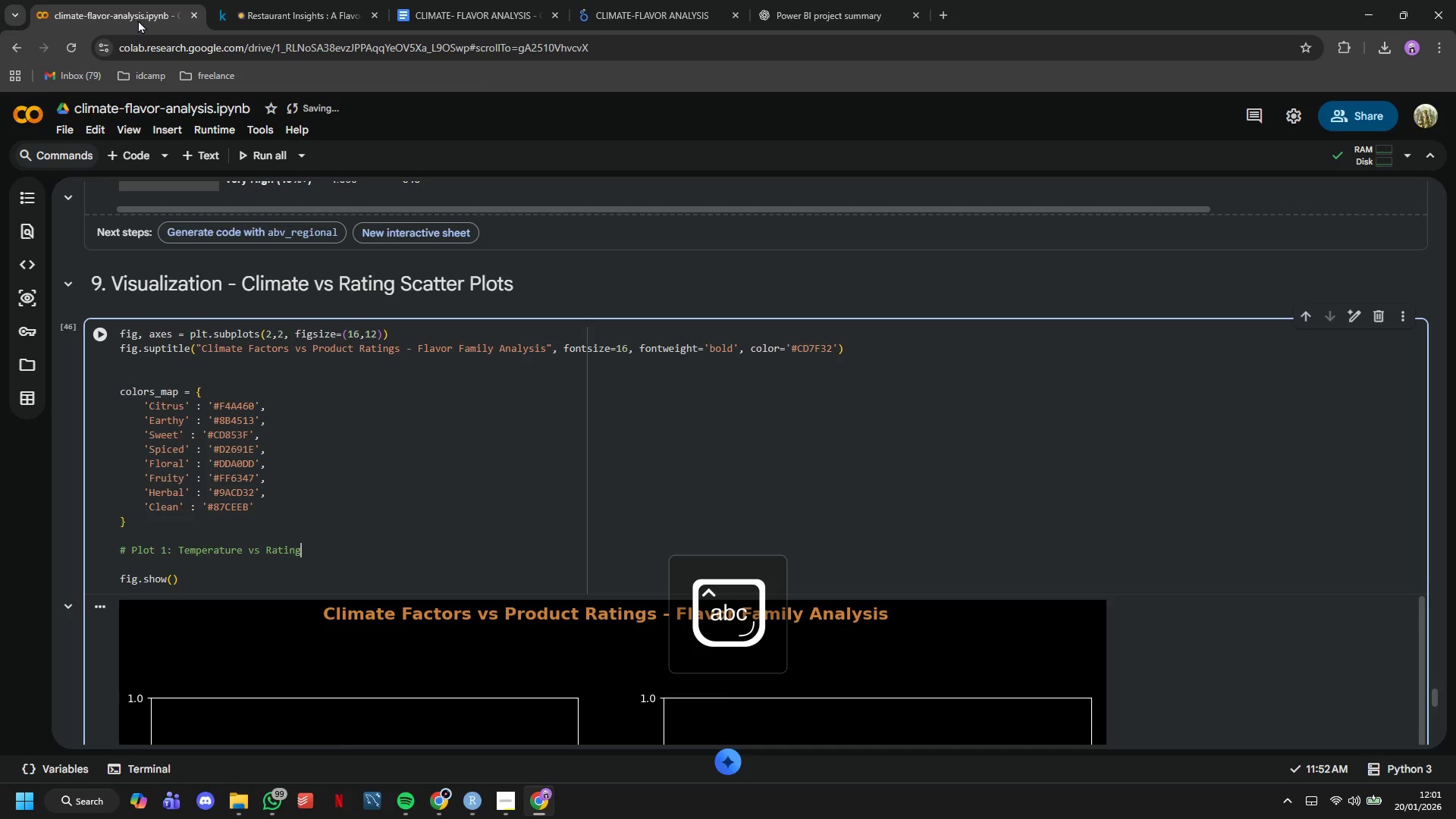 
key(Enter)
 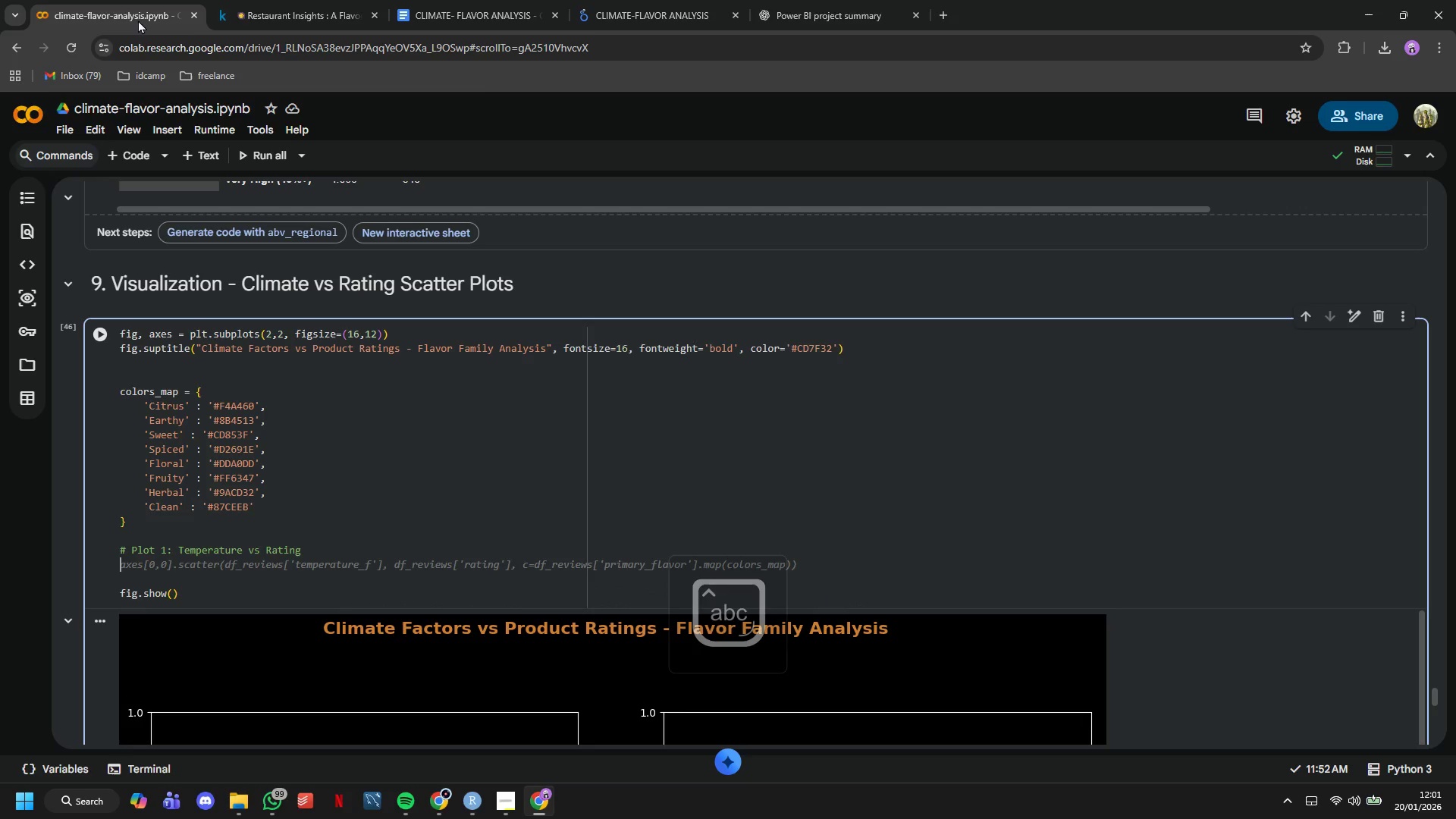 
type(ax1 = axes[0,0)
 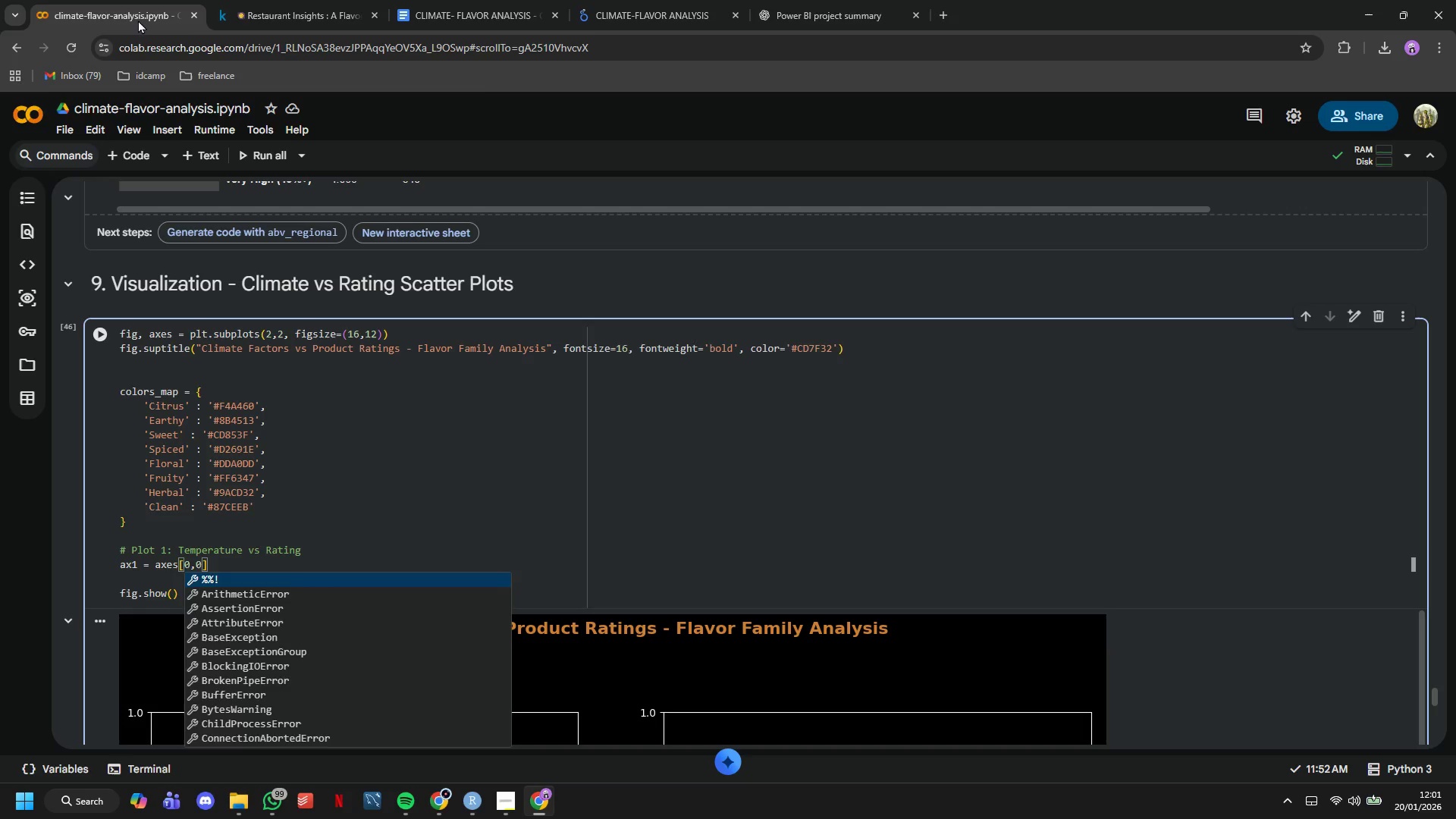 
key(ArrowRight)
 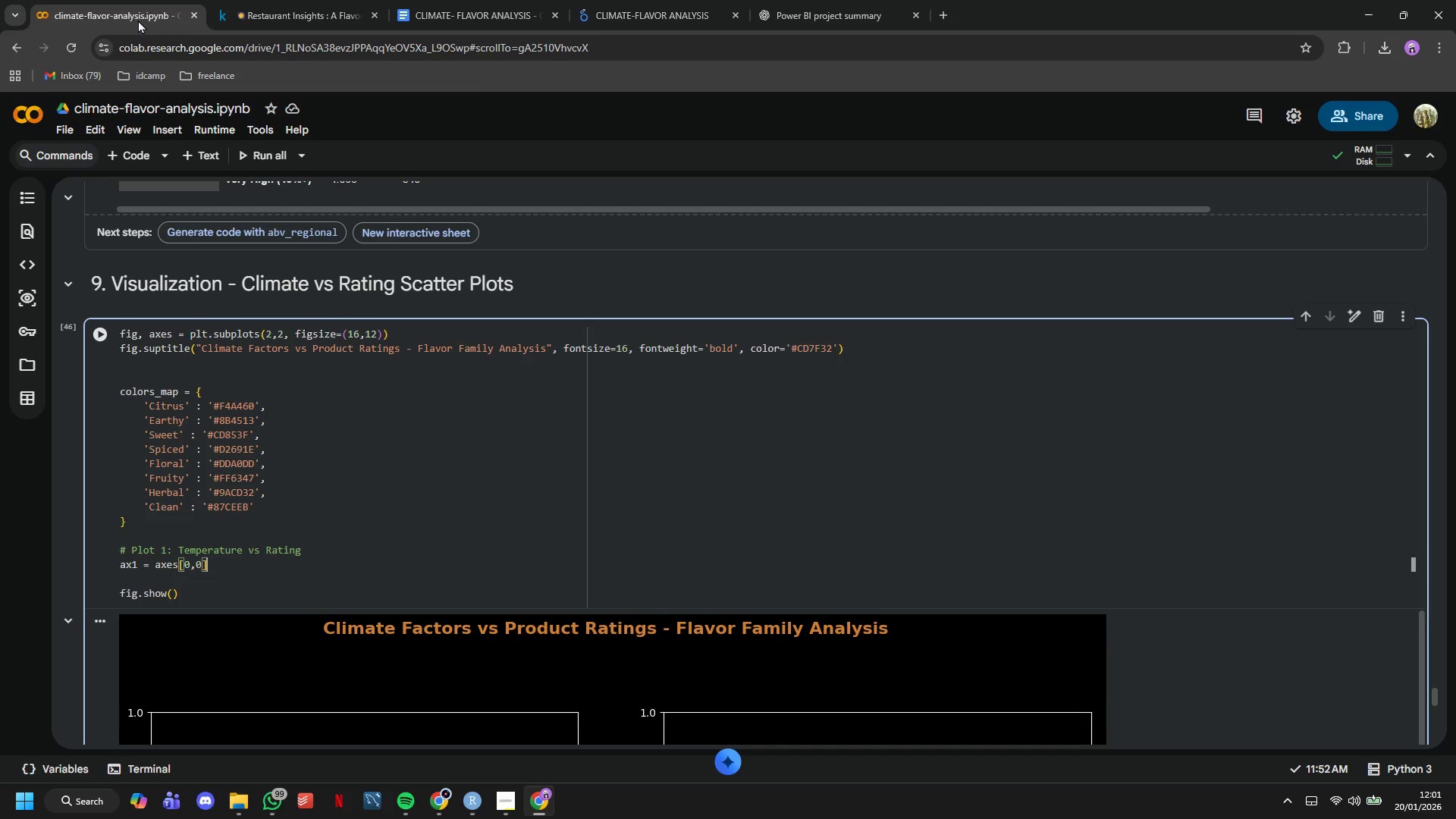 
key(Enter)
 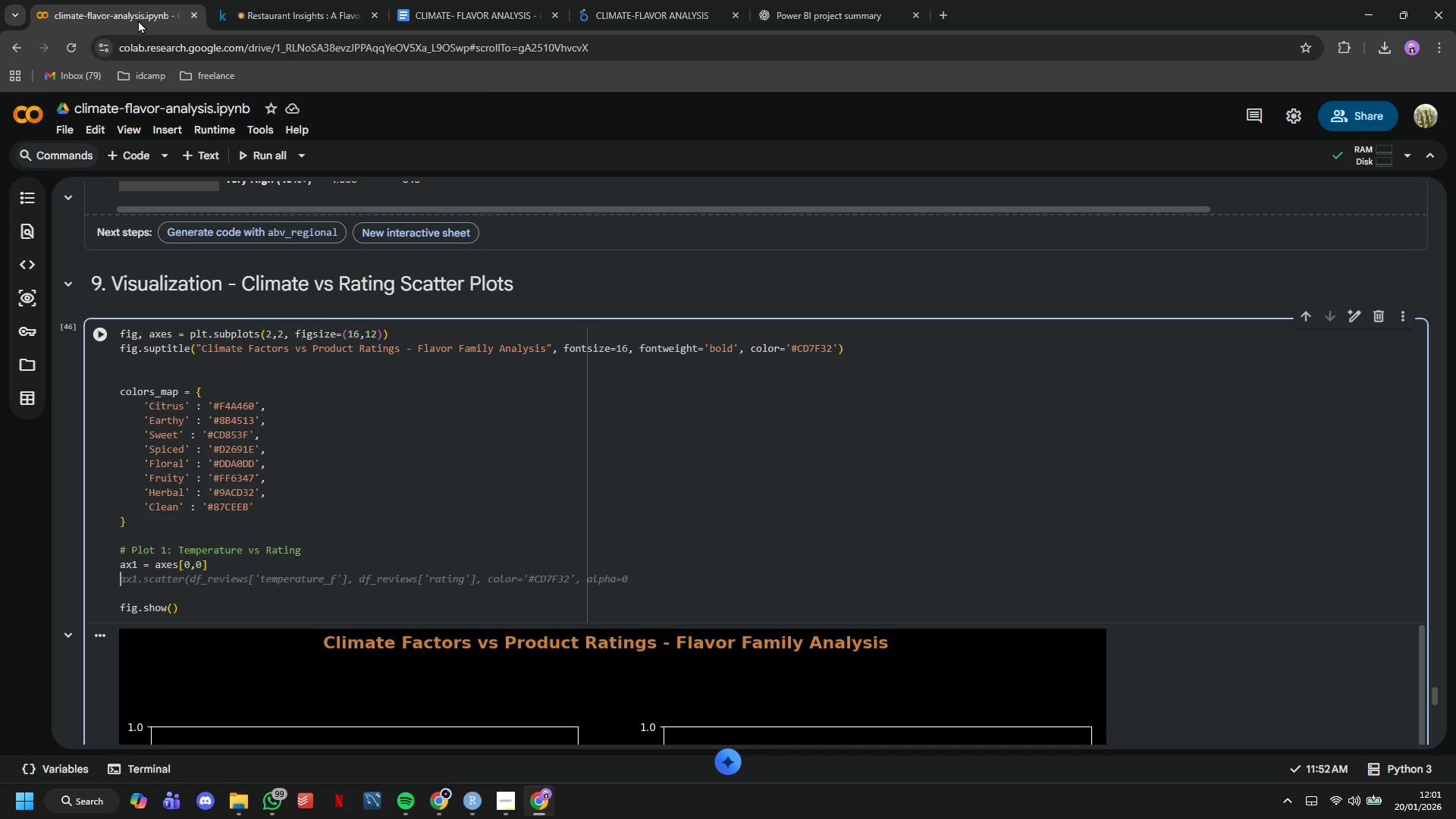 
type(for flavor in df_)
 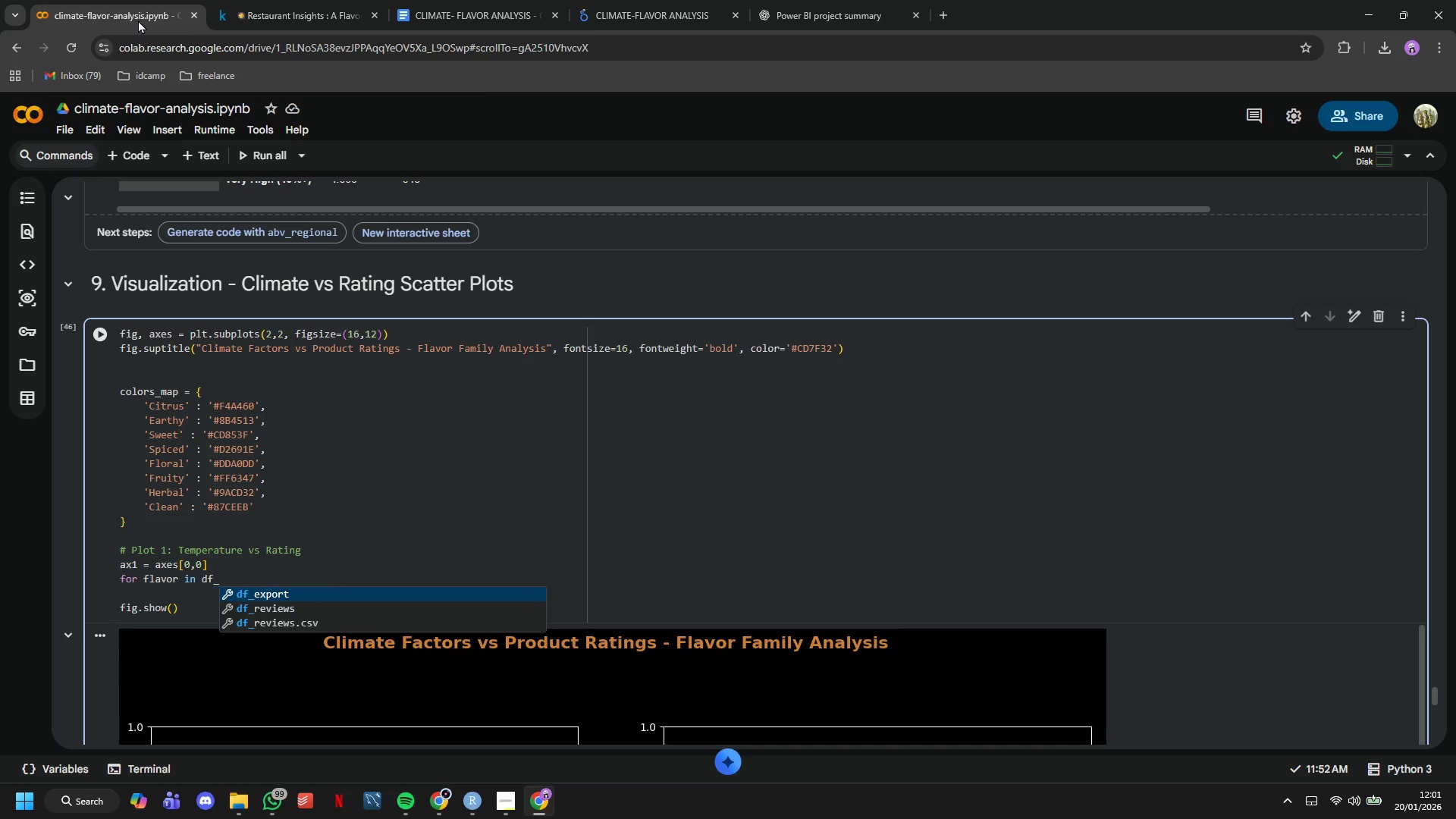 
key(ArrowDown)
 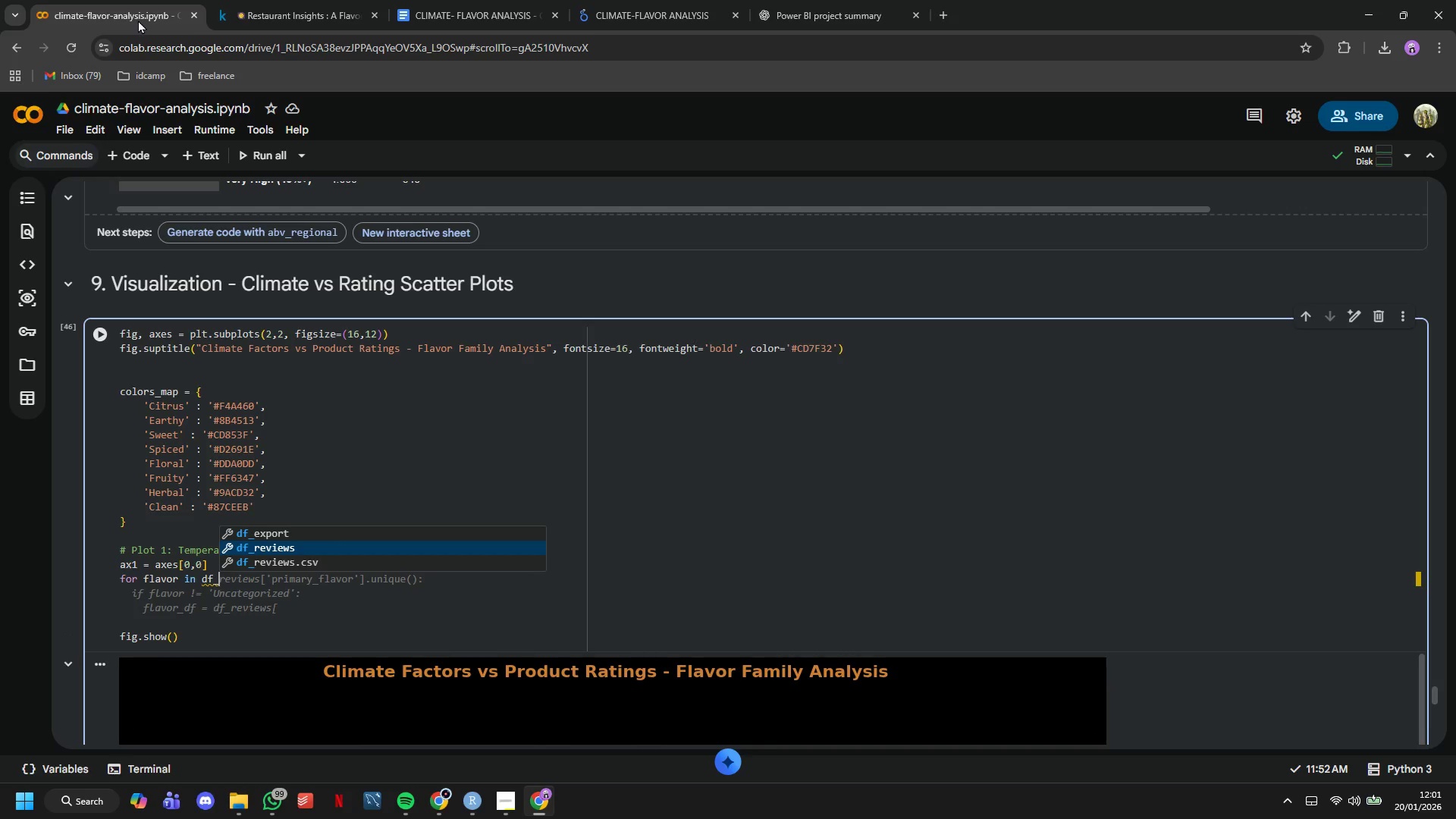 
key(Tab)
 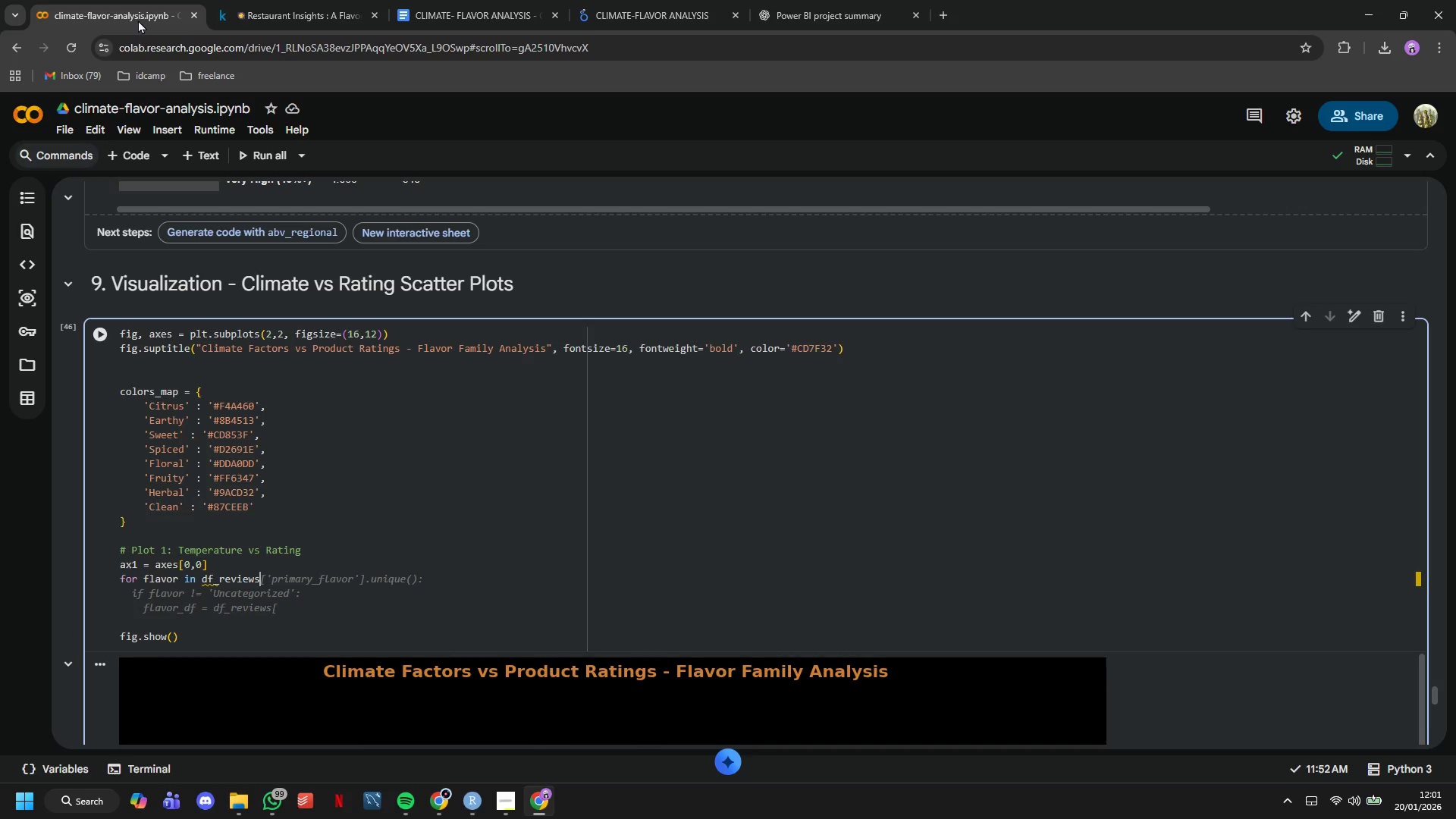 
type(['priary_flavor)
 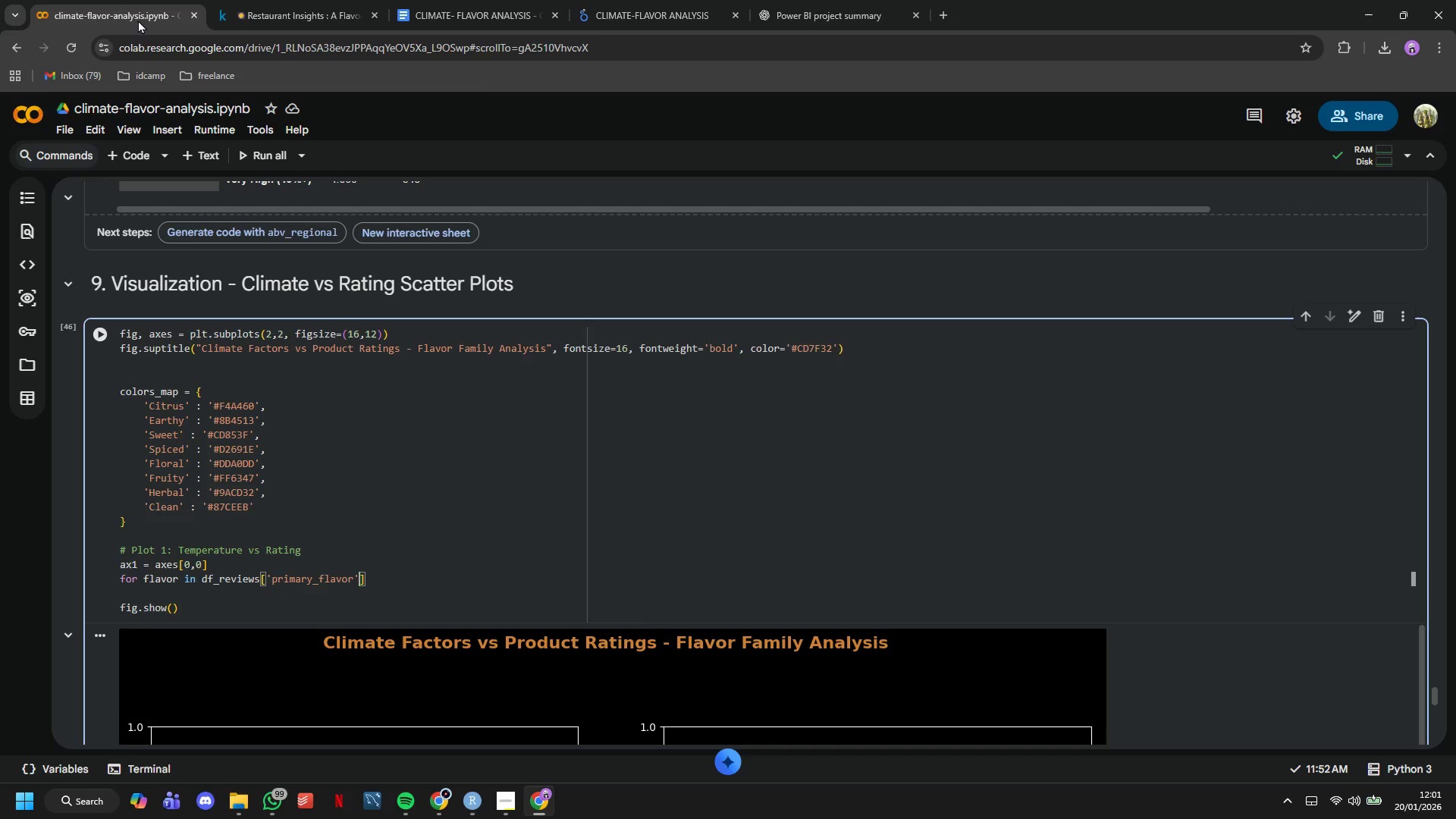 
 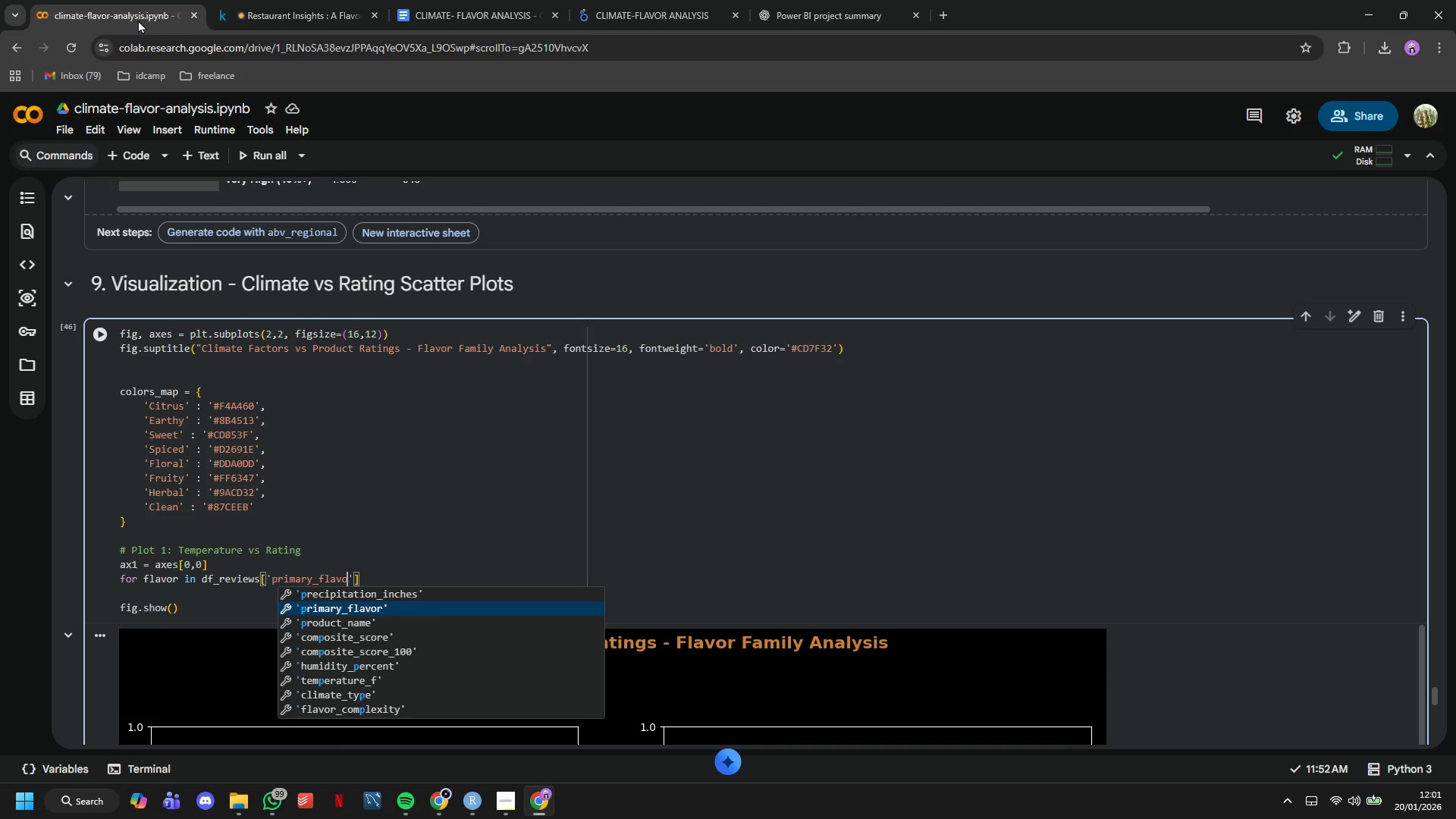 
key(ArrowRight)
 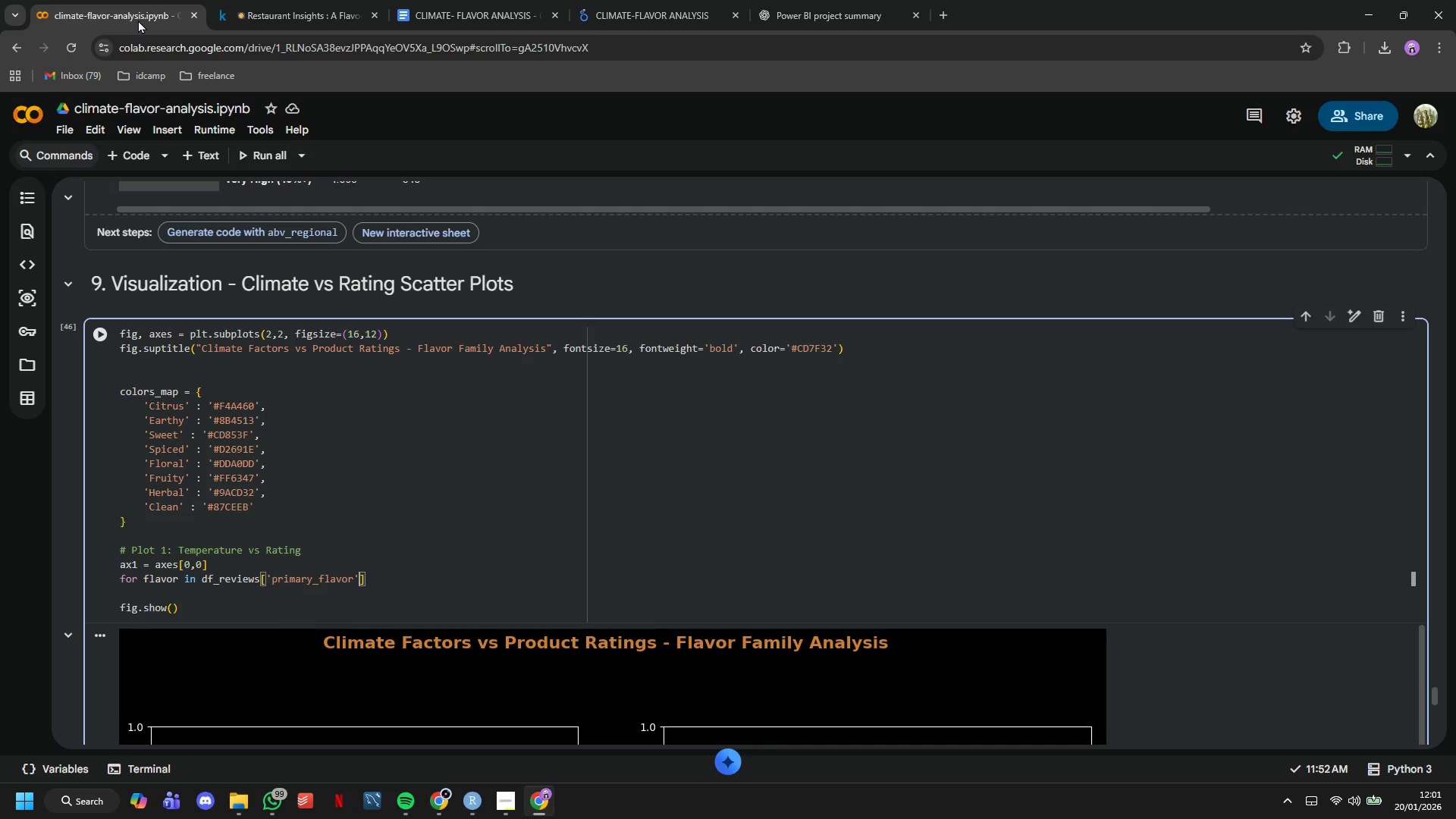 
key(ArrowRight)
 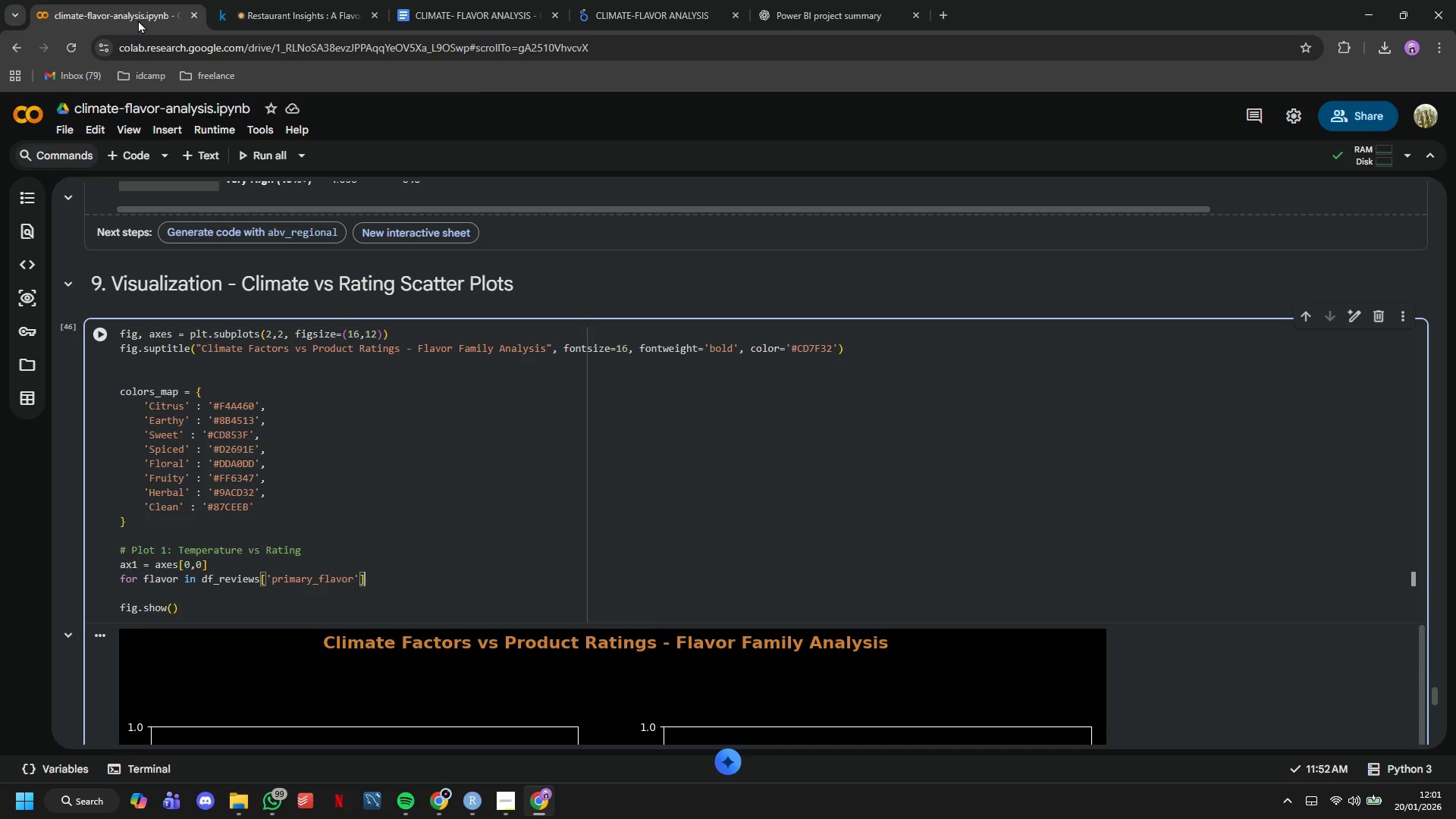 
type(.unique()
 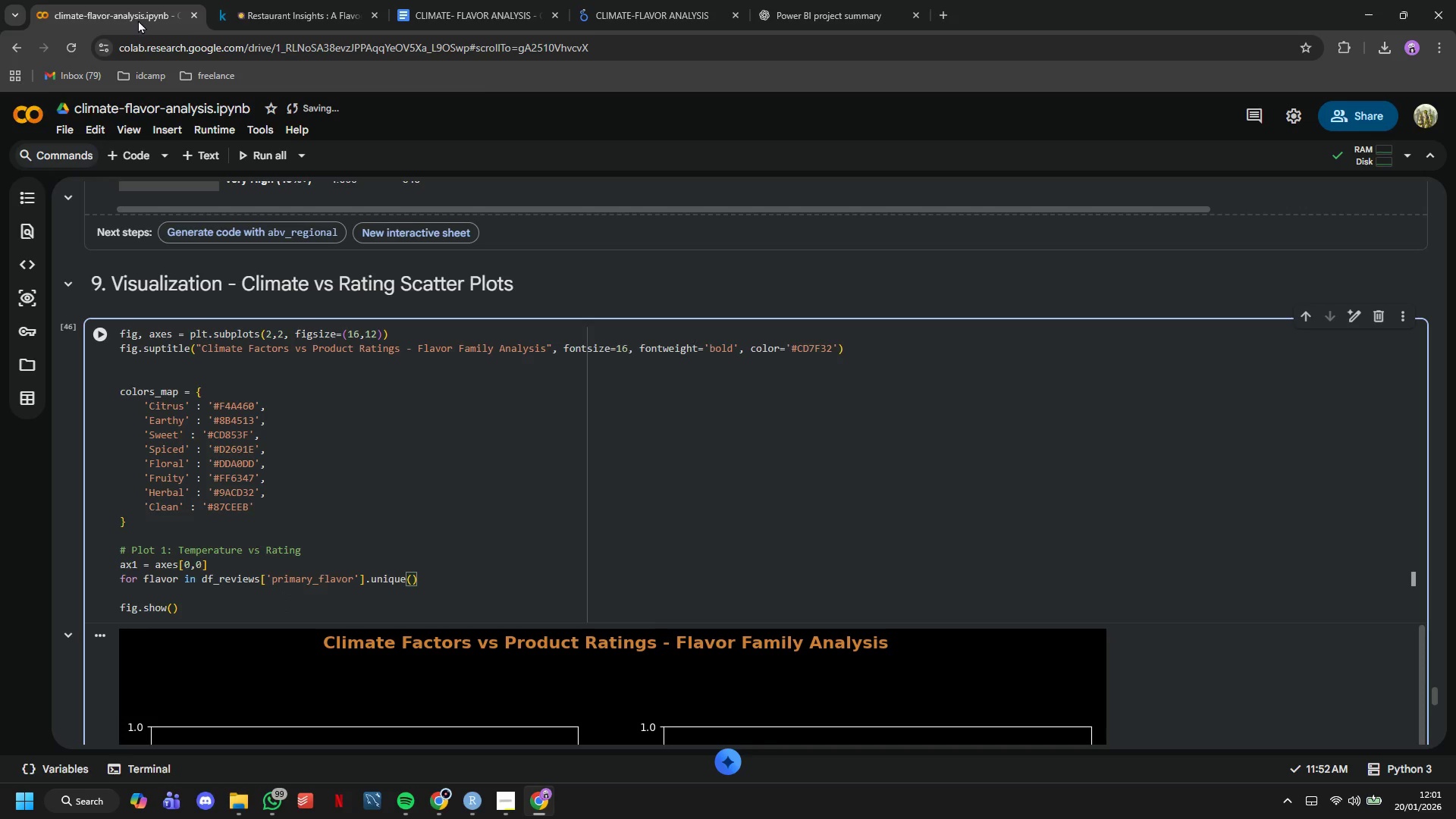 
key(ArrowRight)
 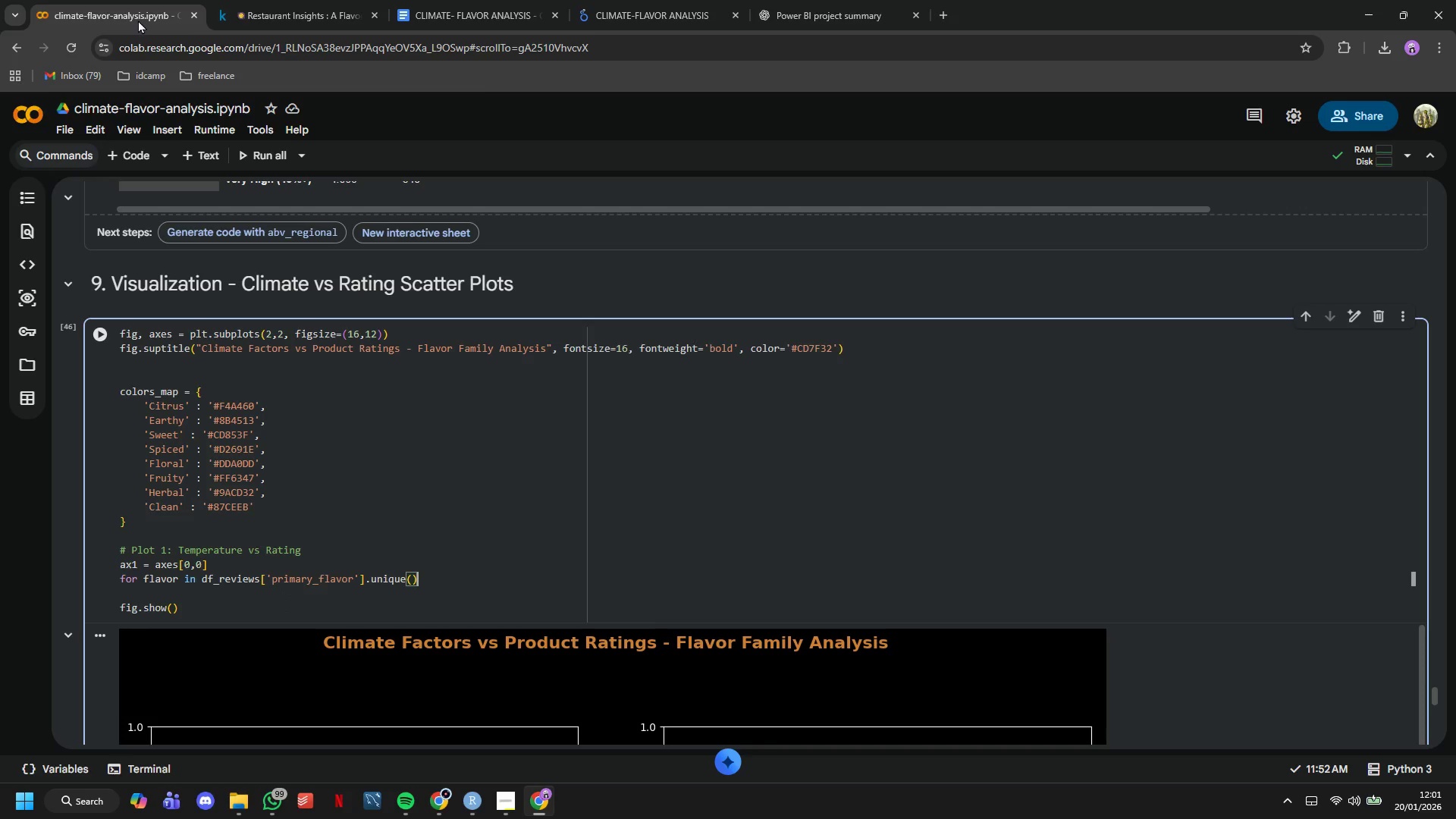 
key(Shift+ShiftLeft)
 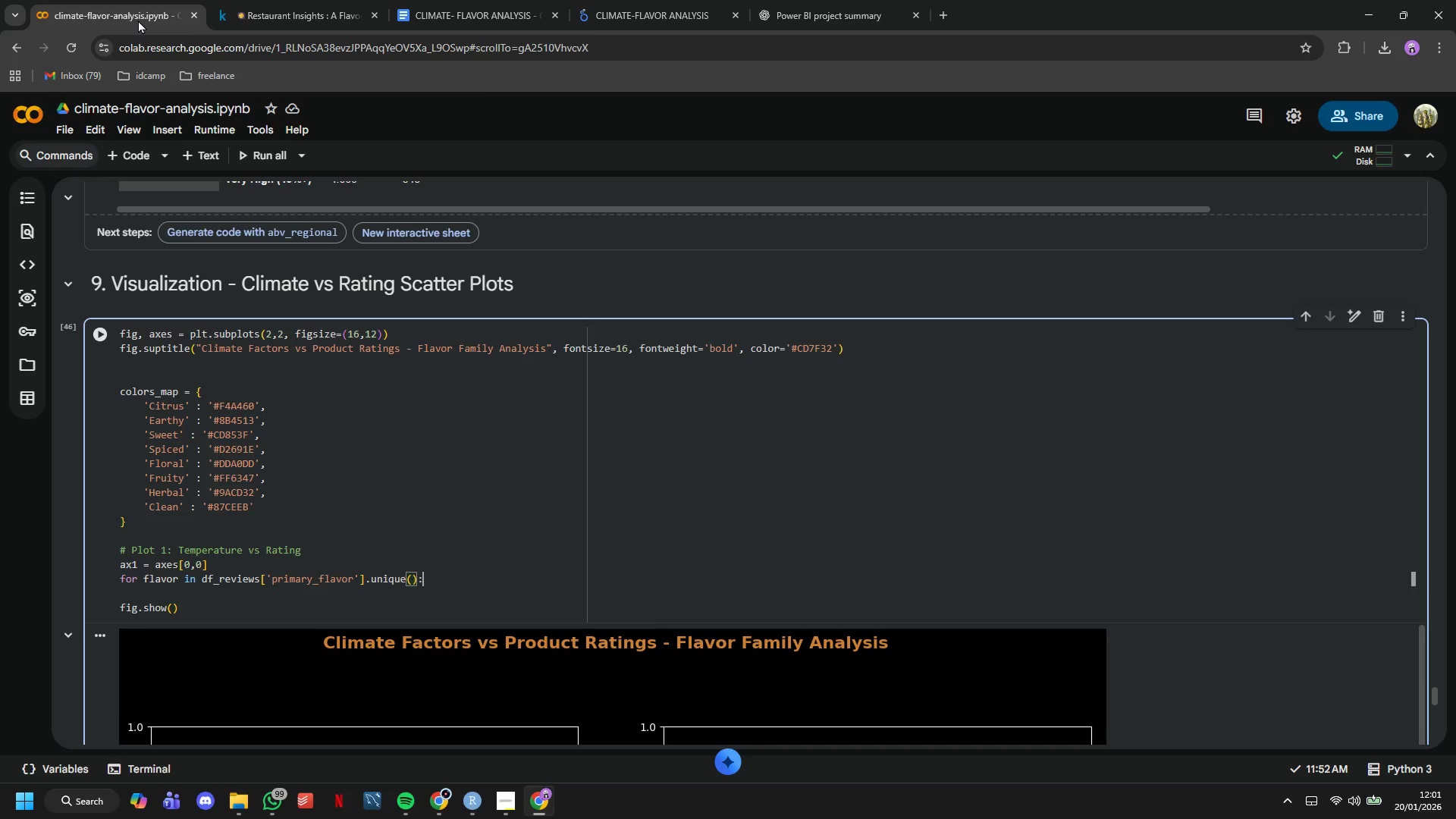 
key(Shift+Semicolon)
 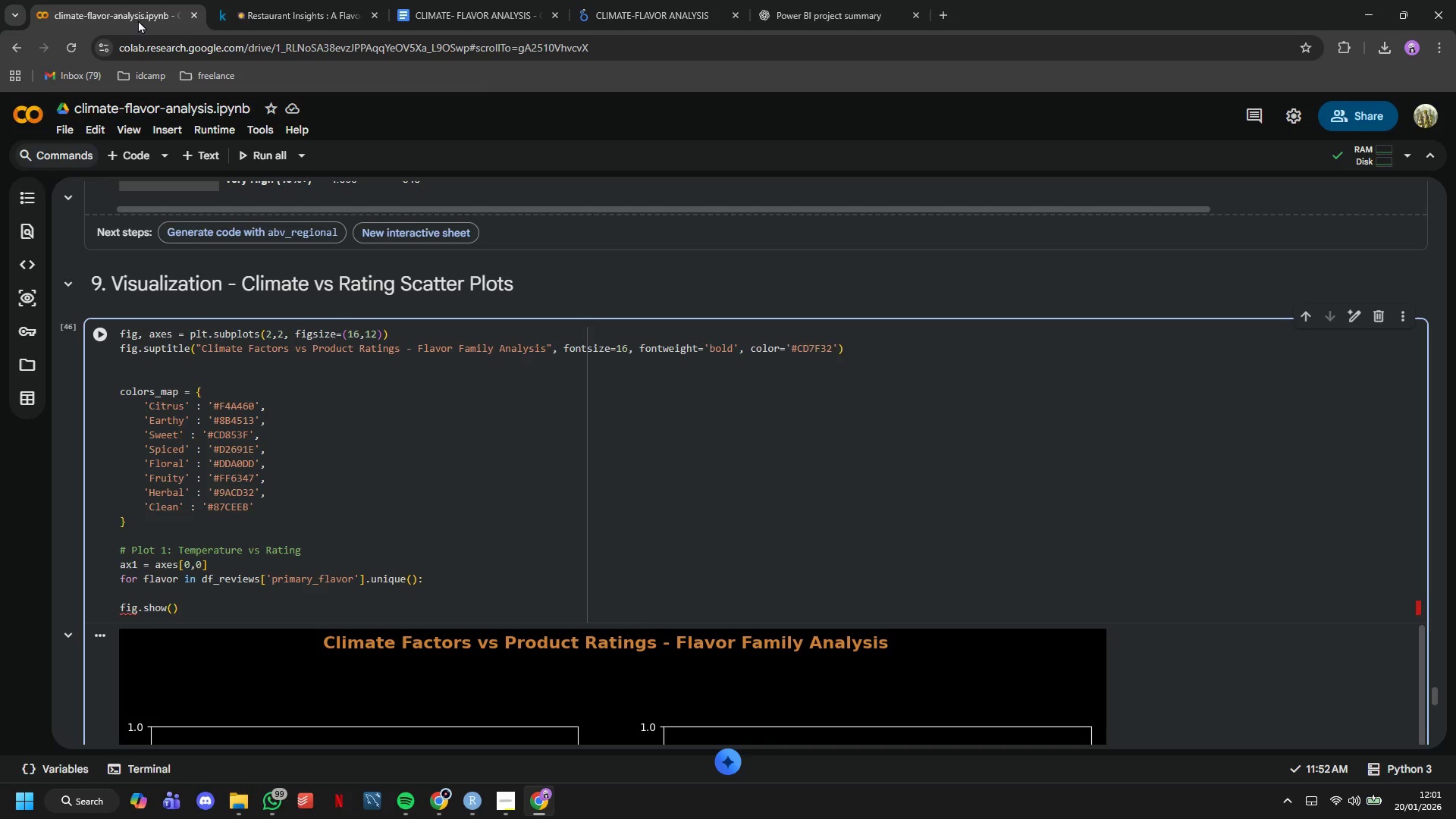 
key(Enter)
 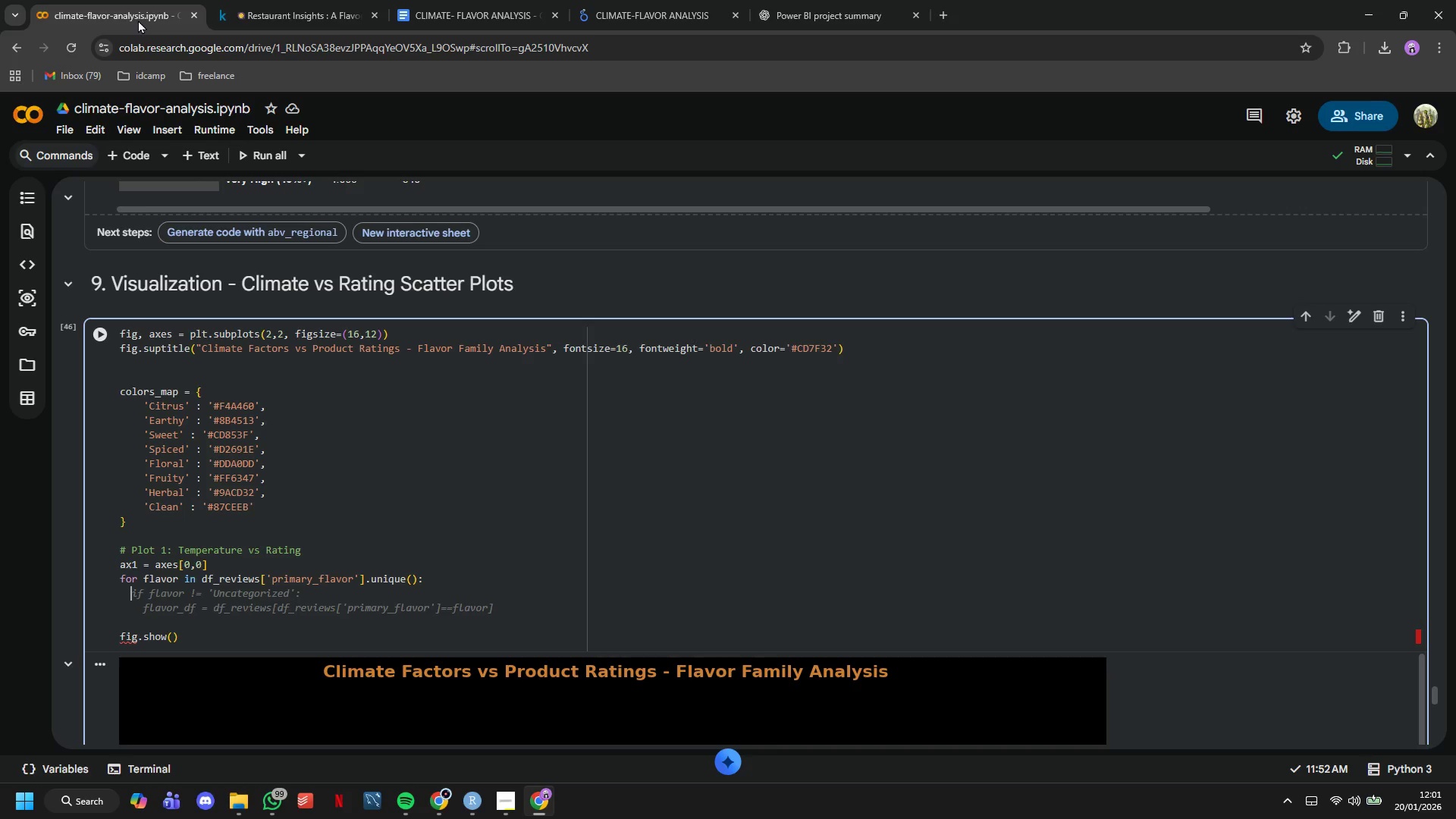 
type(if flavor != 'Uncategorized)
 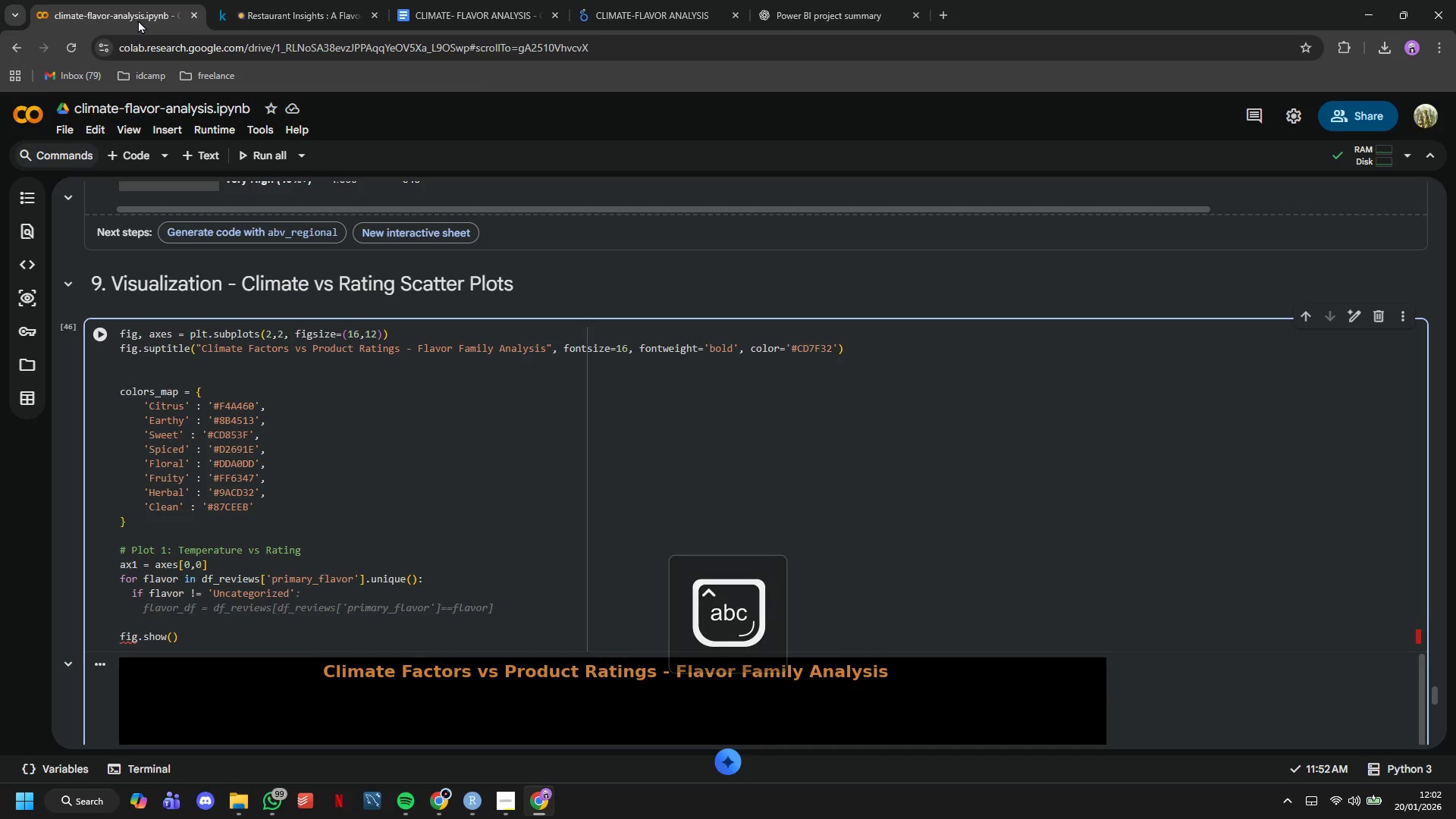 
key(ArrowRight)
 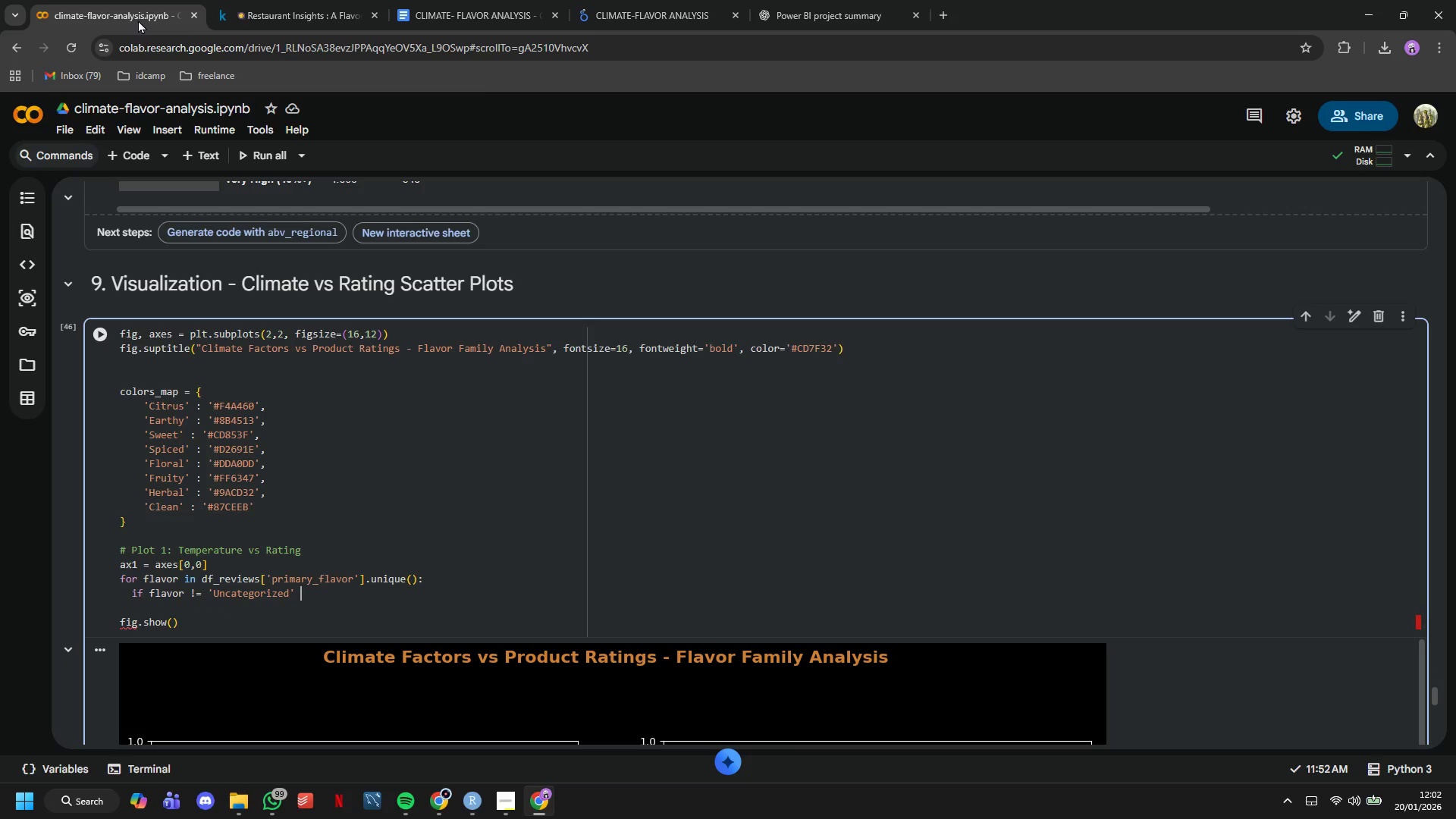 
type( and flavor in colors_map:)
 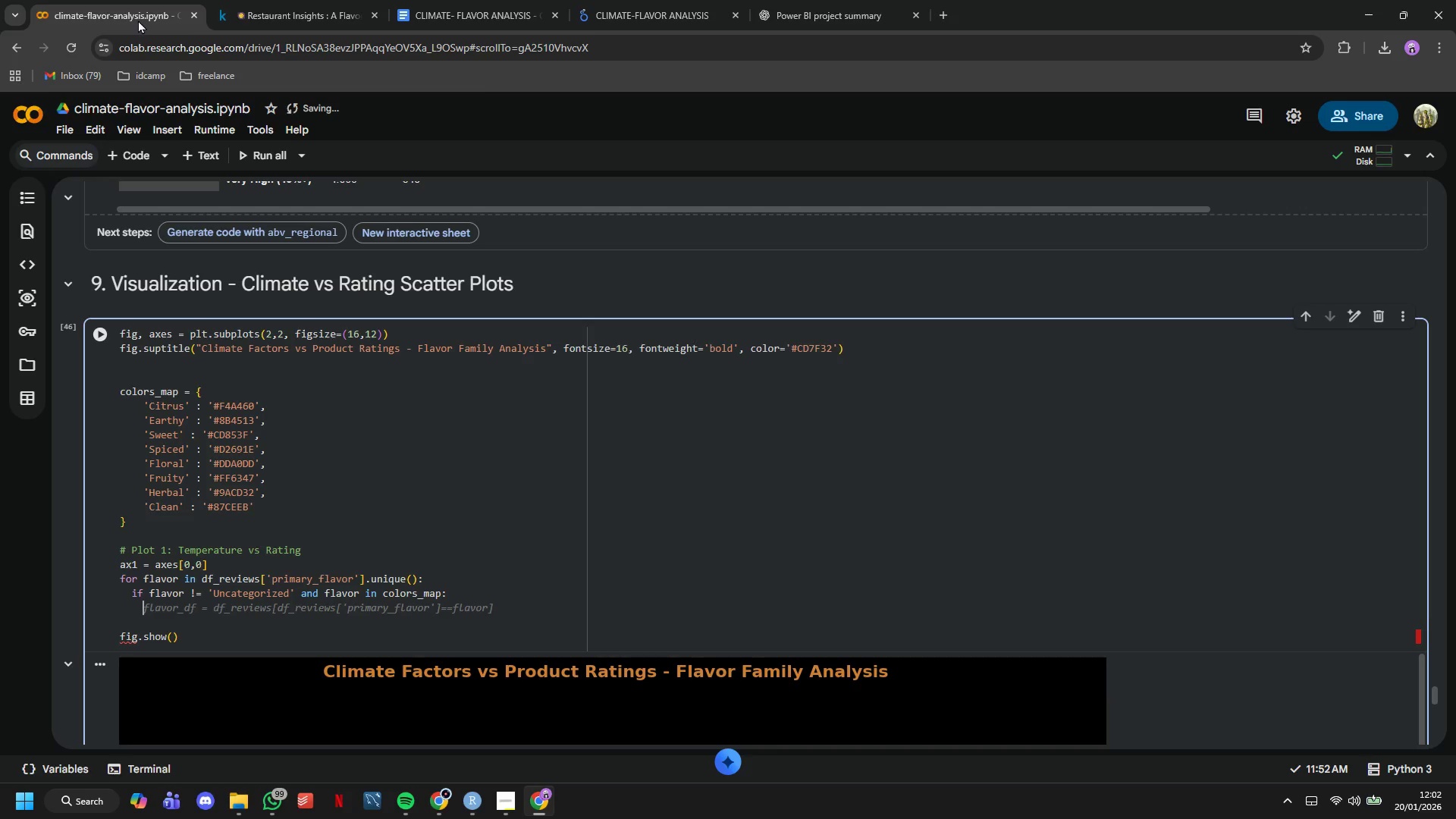 
 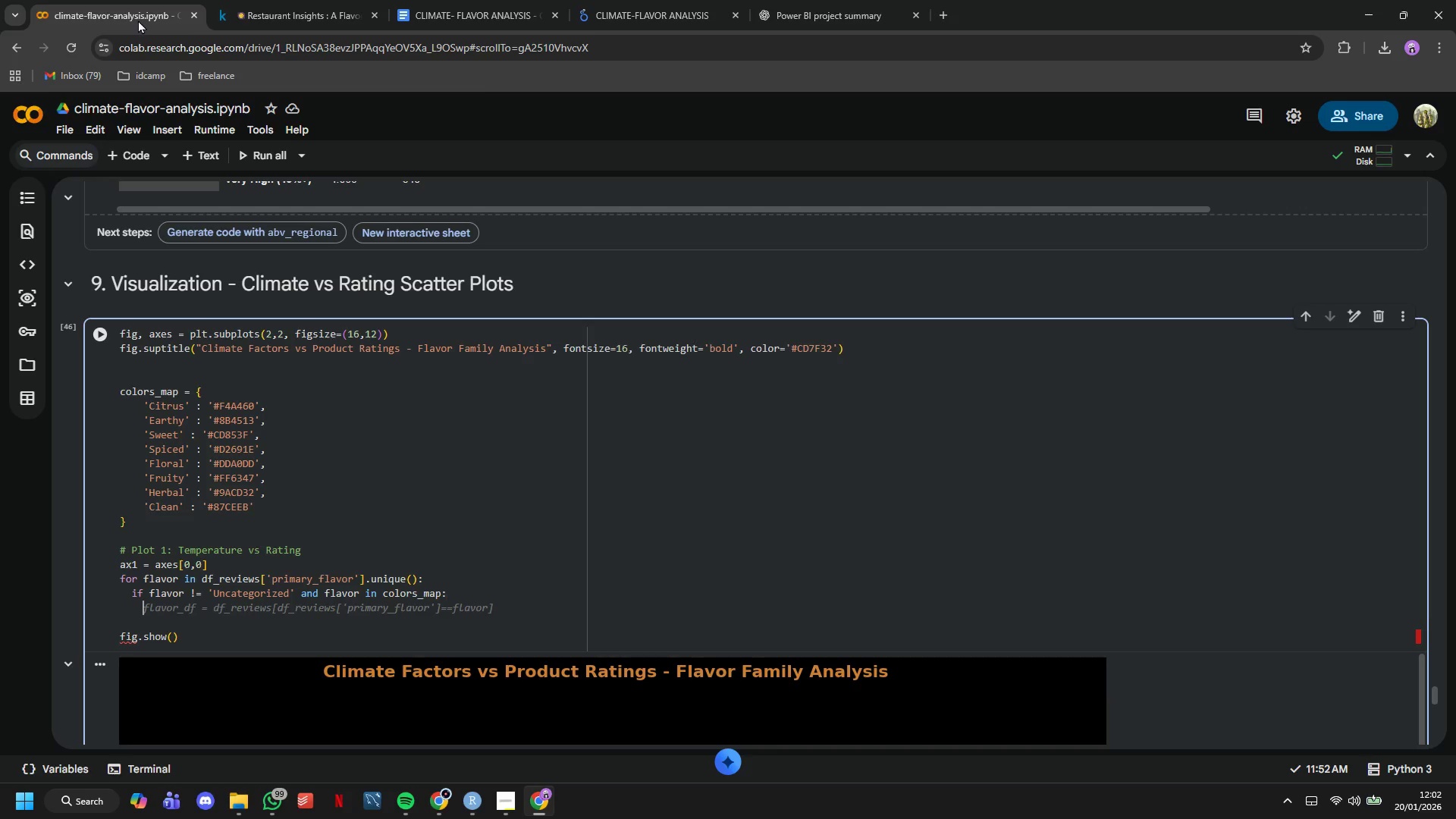 
key(Enter)
 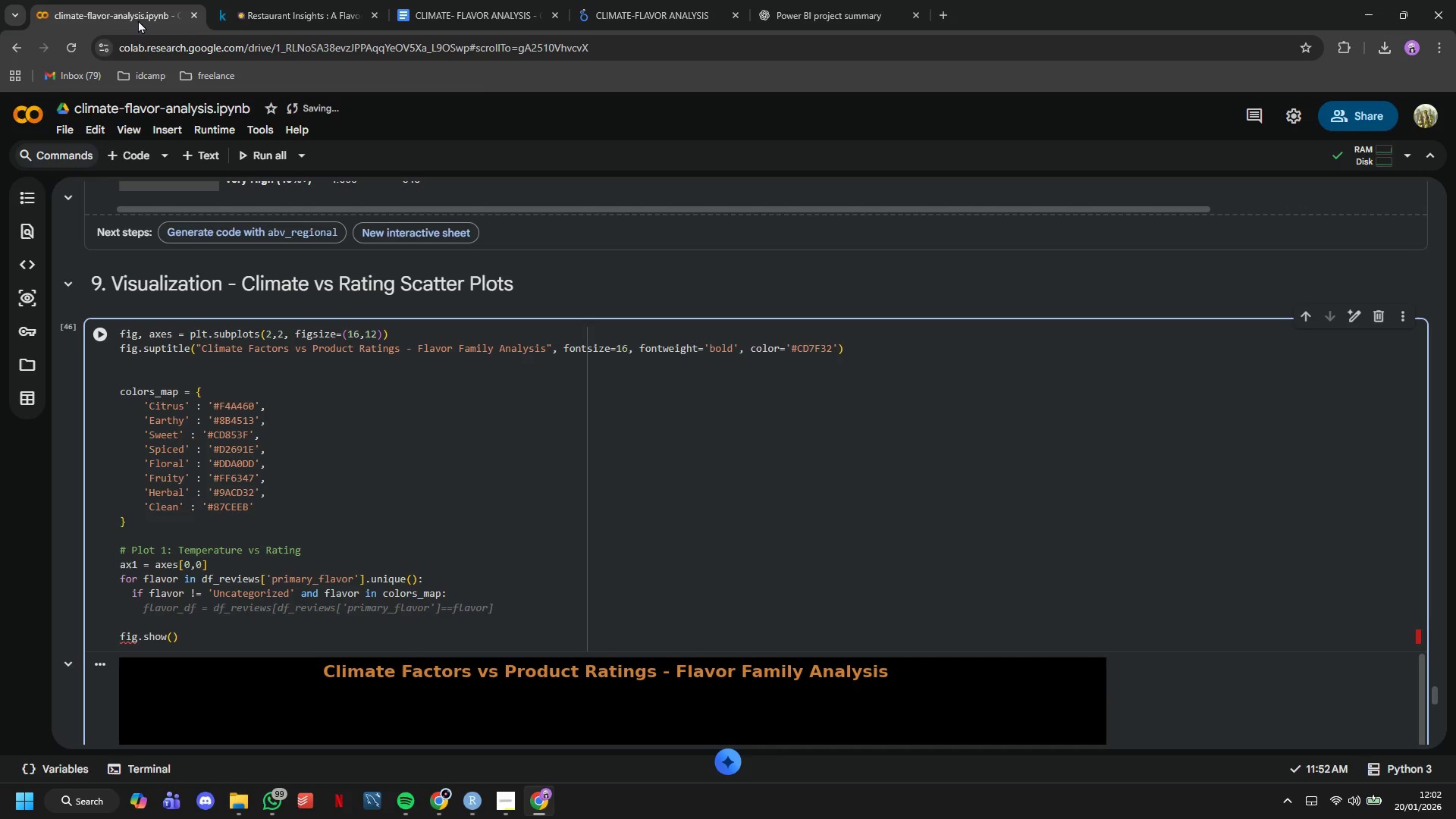 
type(flavor_data = df_)
 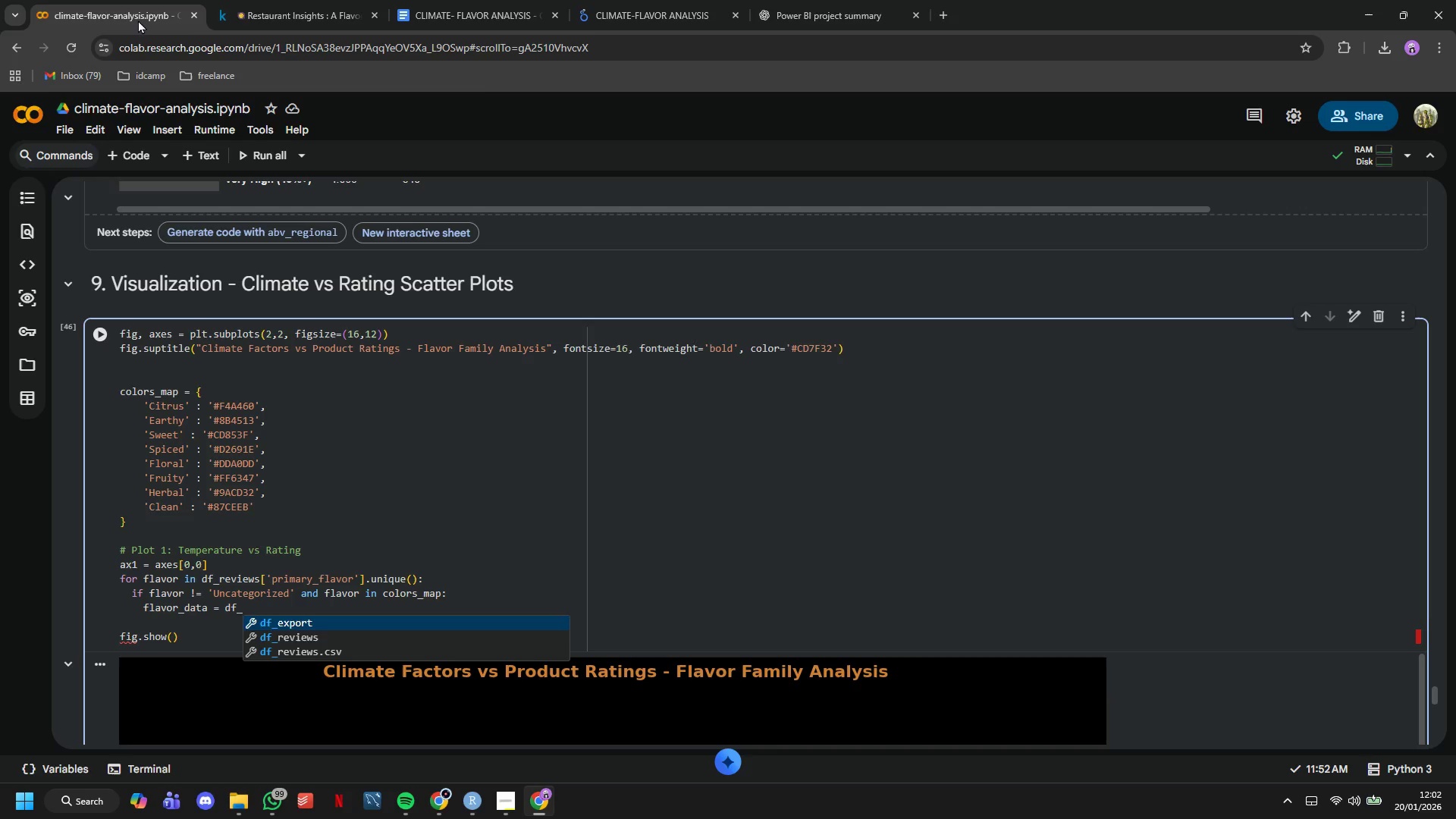 
type(re)
key(Tab)
key(Tab)
 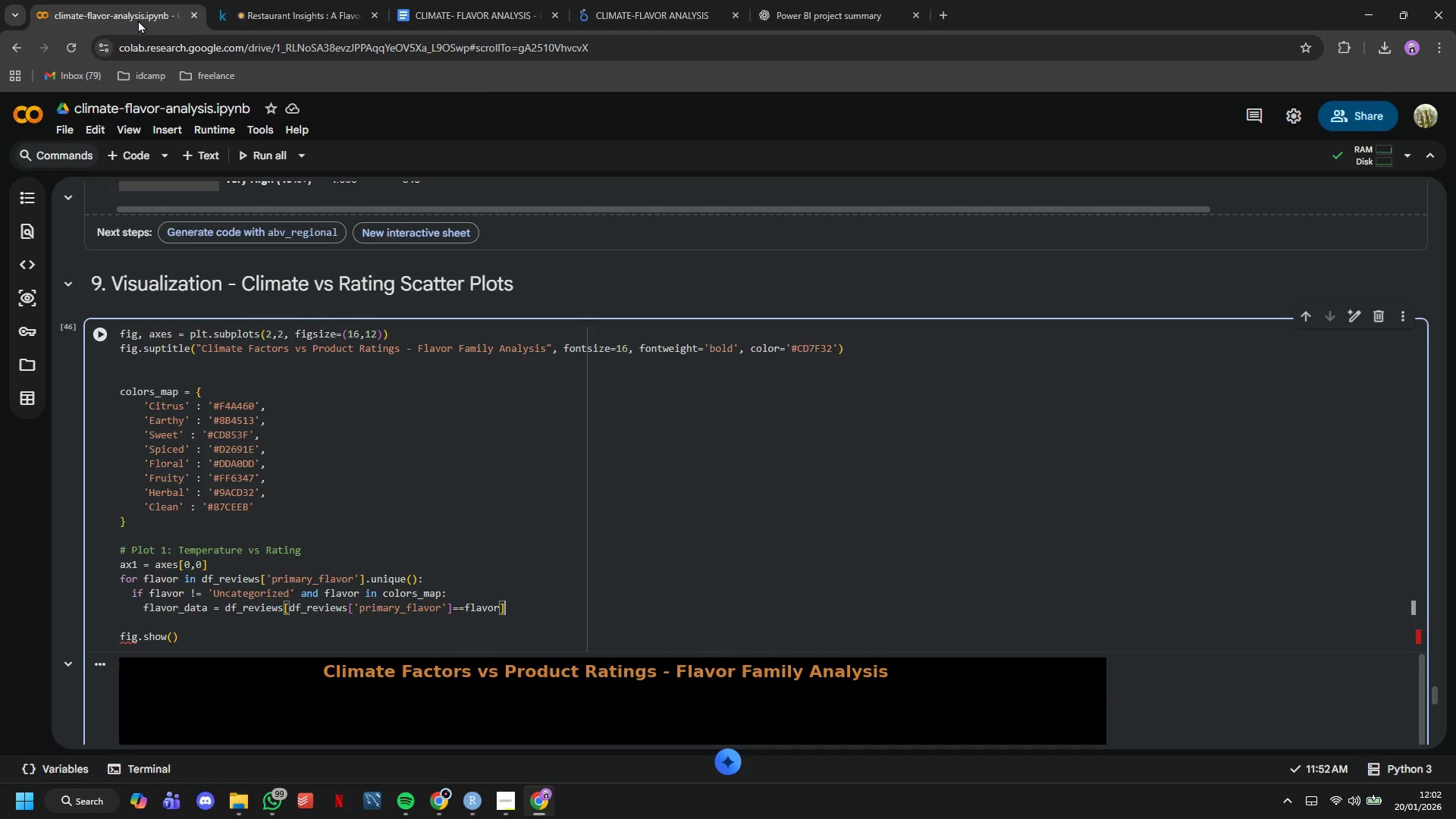 
key(Enter)
 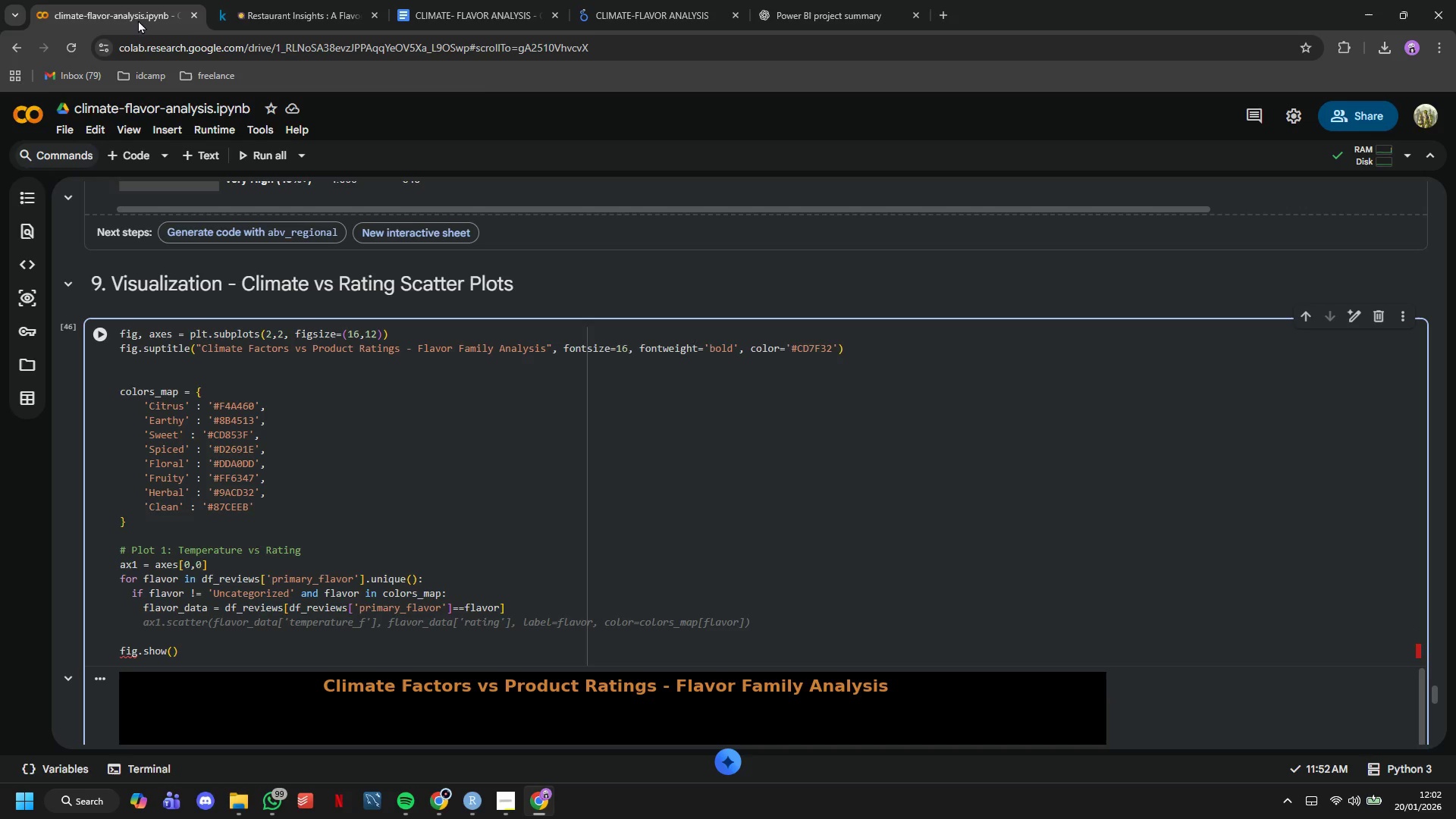 
type(ax1.scatter(flavor)
 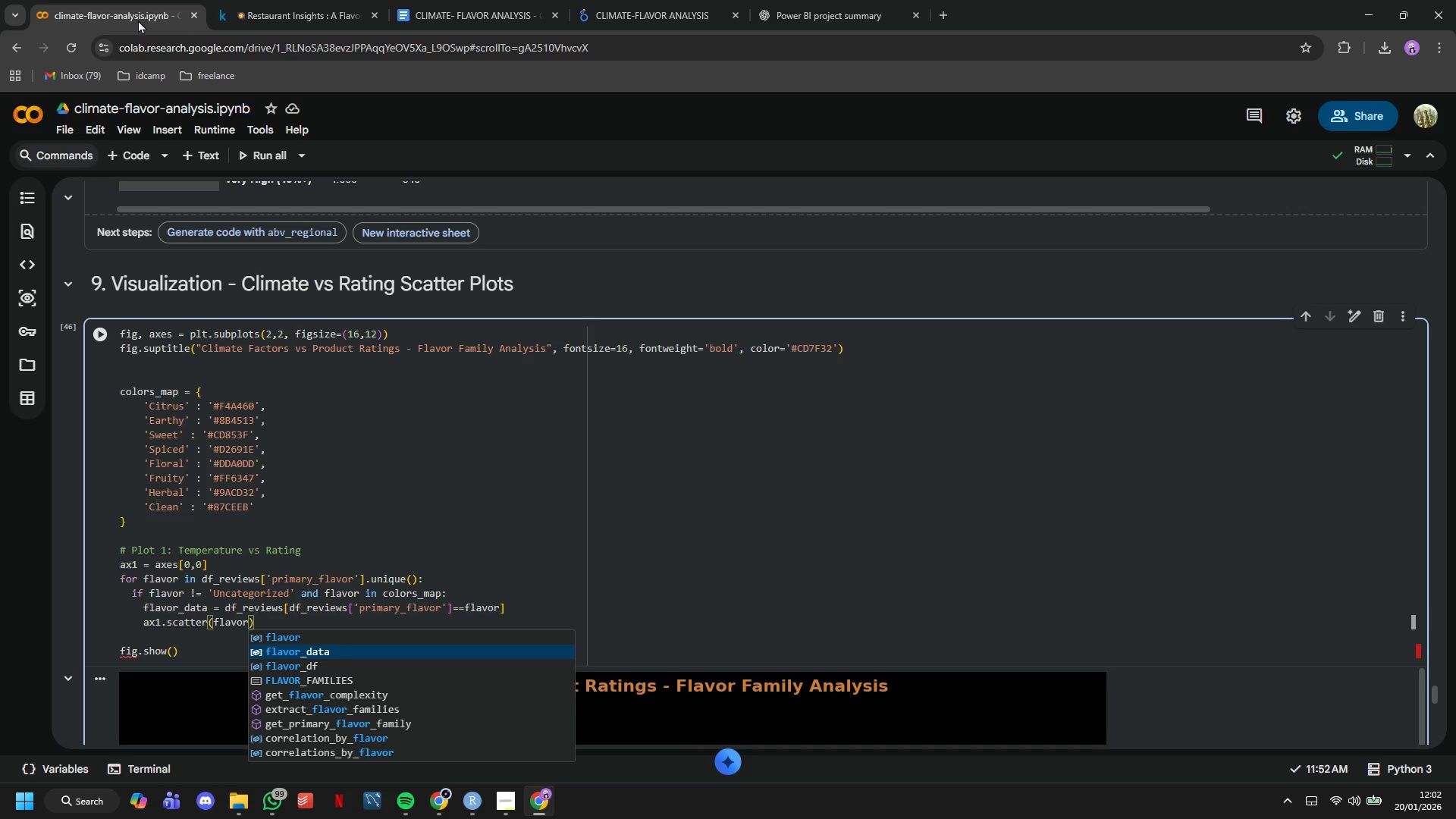 
wait(5.28)
 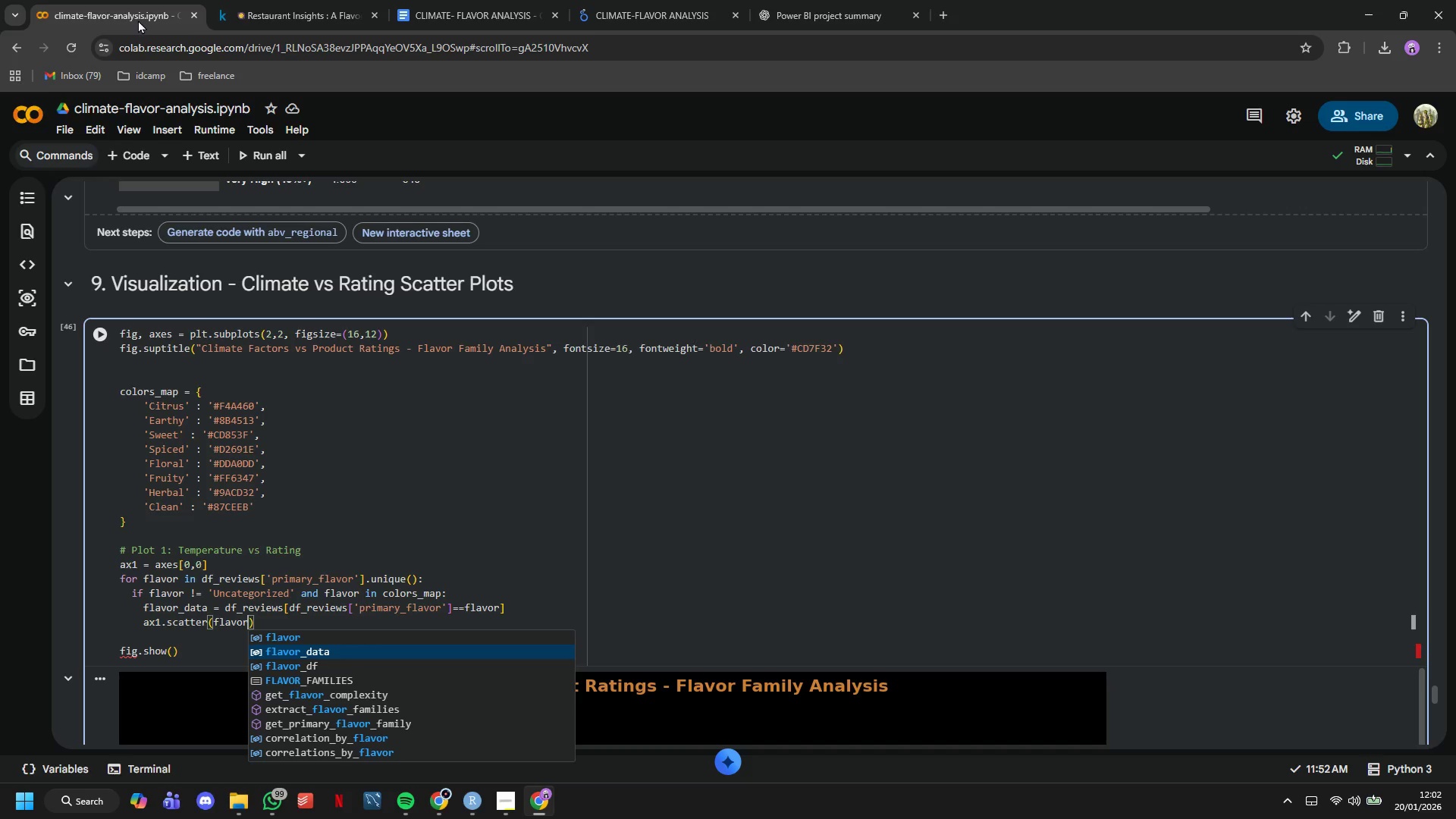 
type(_data['temperature_f)
 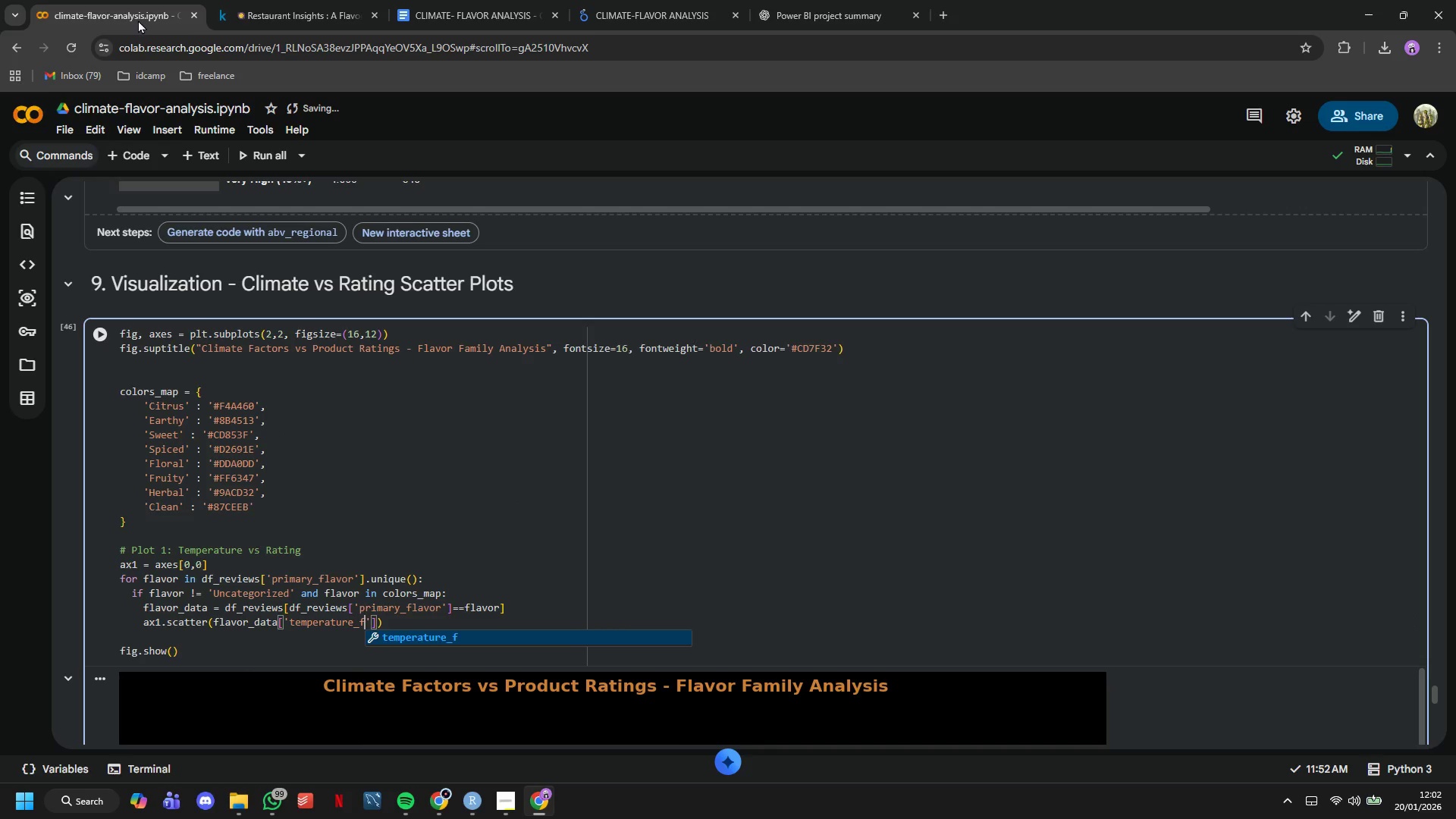 
key(ArrowRight)
 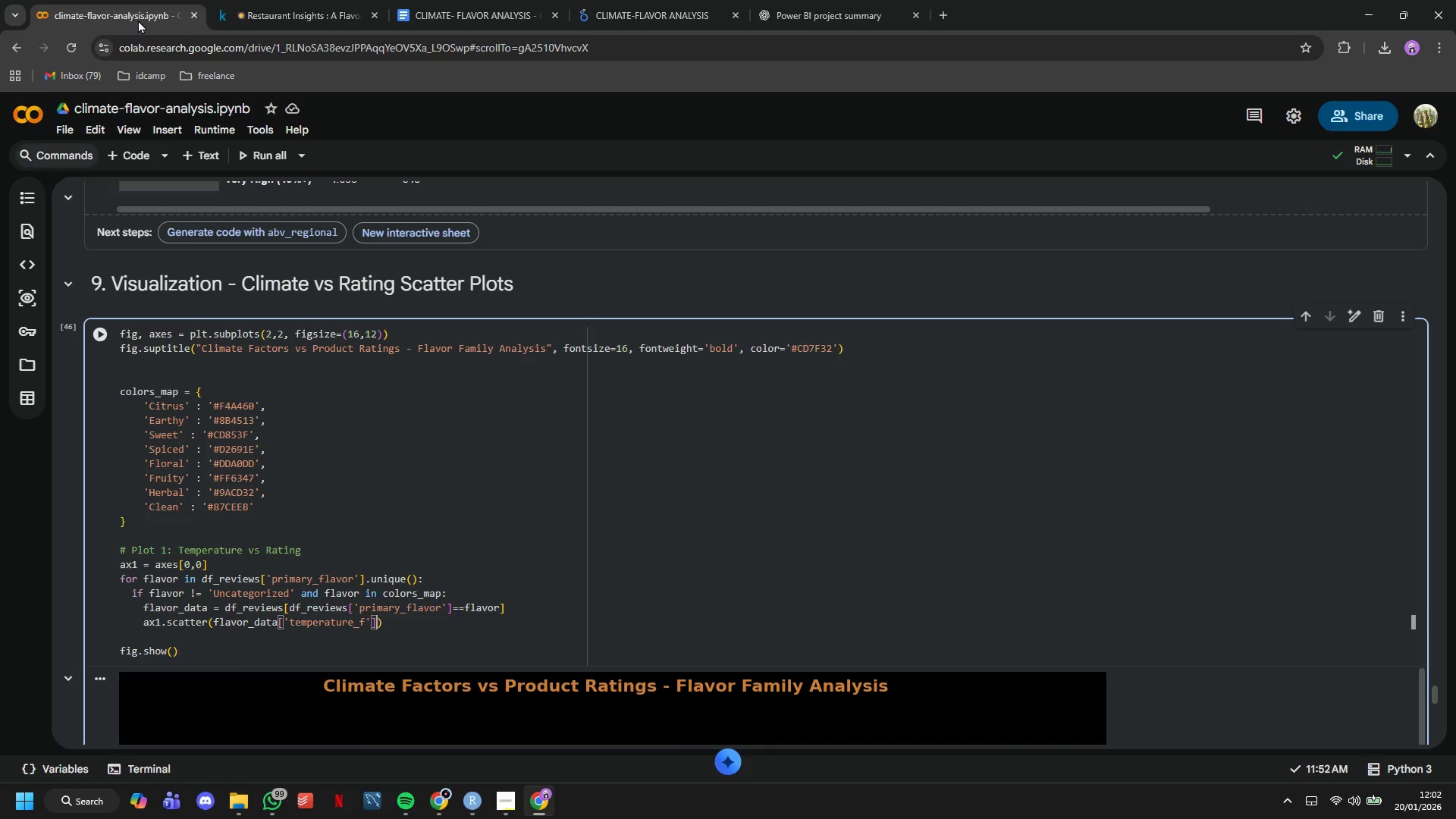 
key(ArrowRight)
 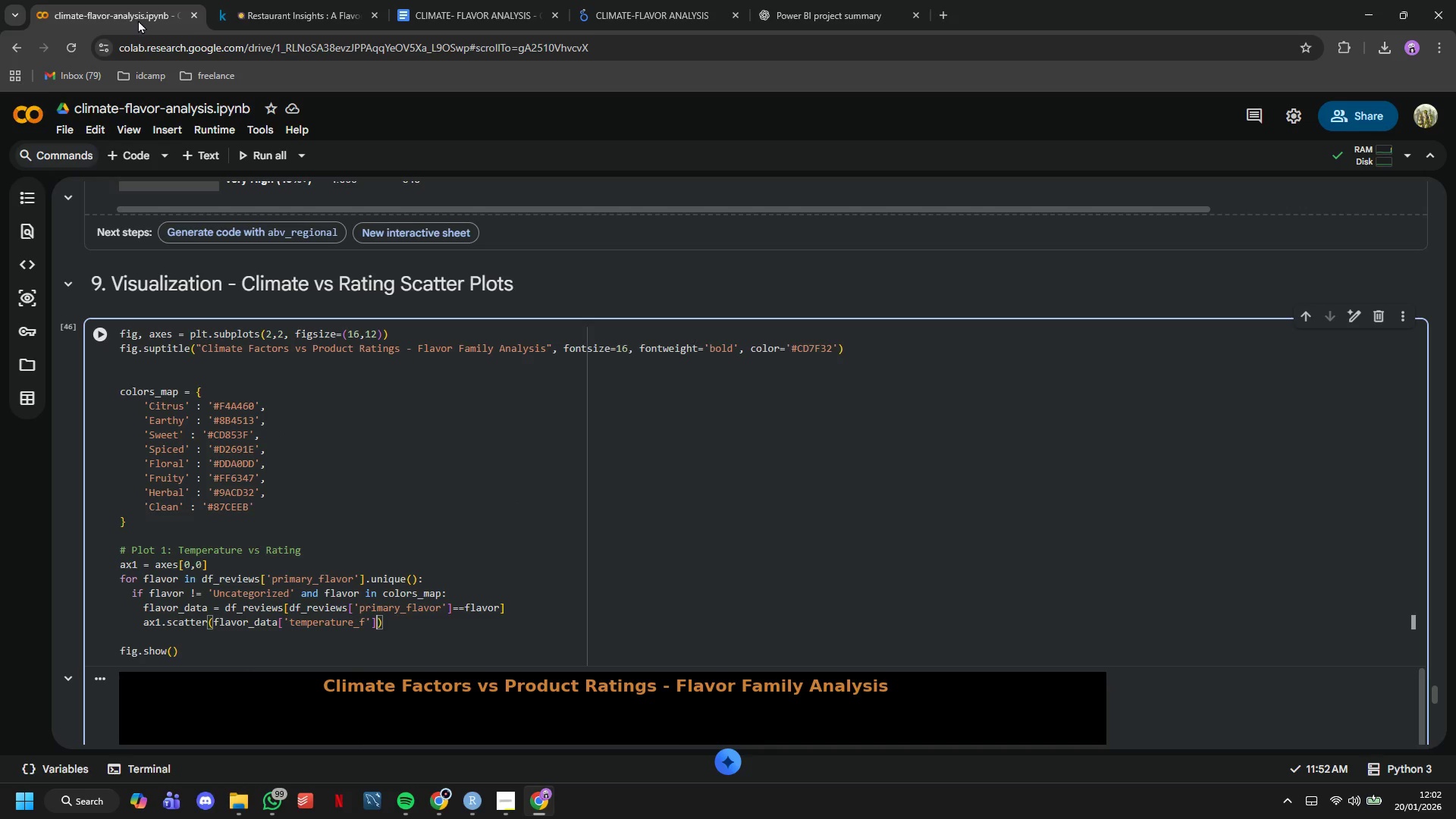 
type(, flavor_data['rating)
 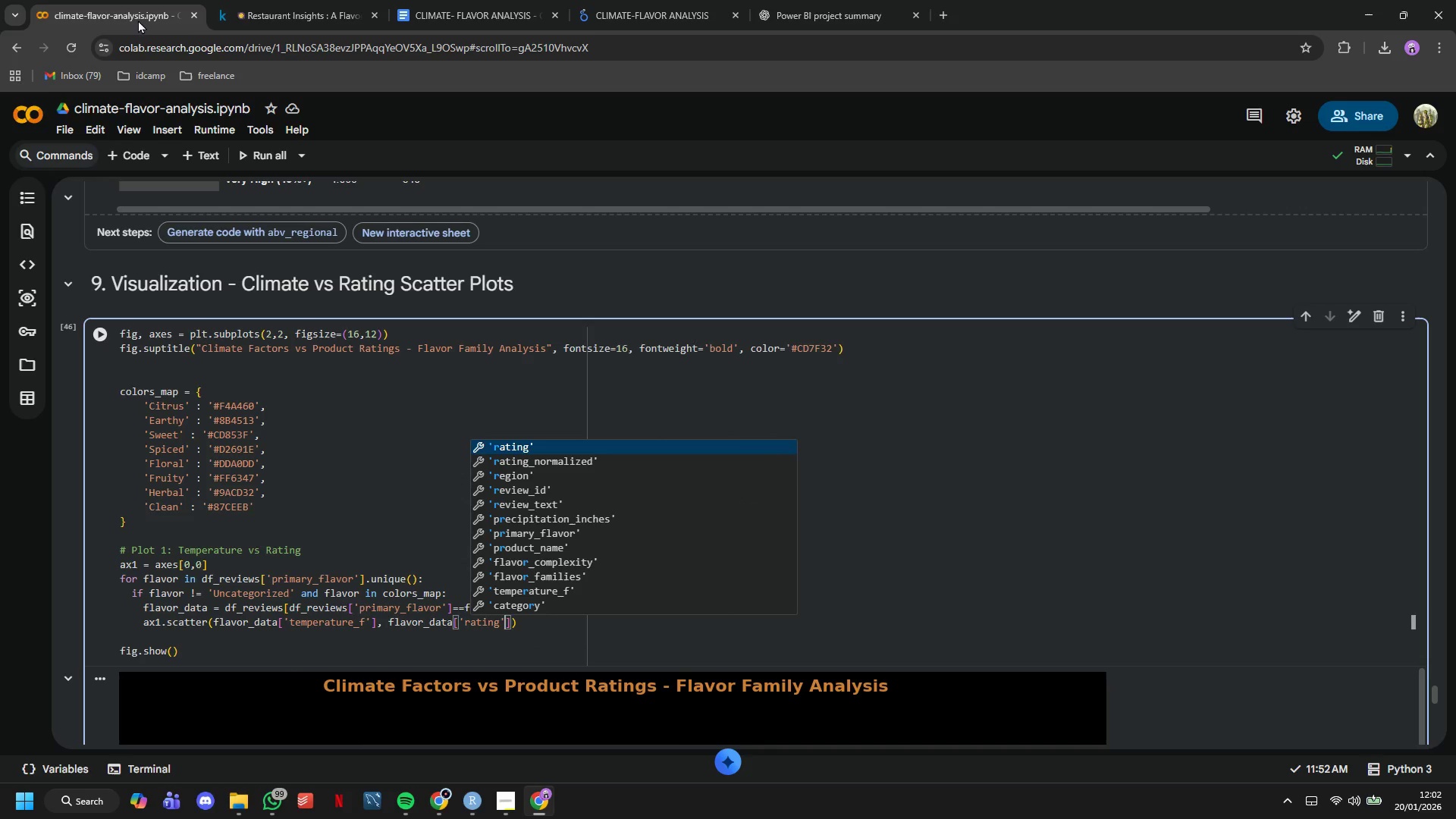 
 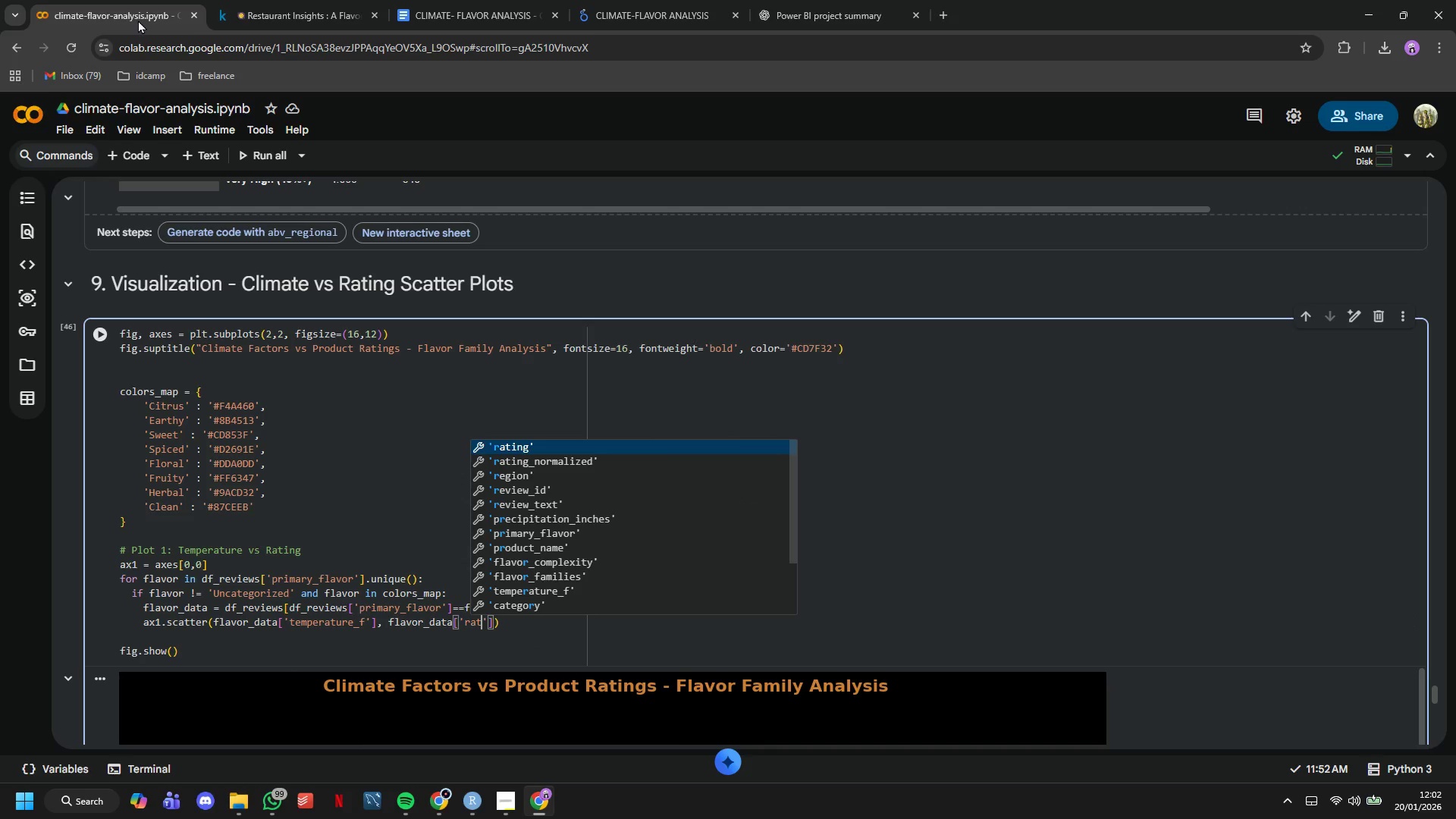 
key(ArrowRight)
 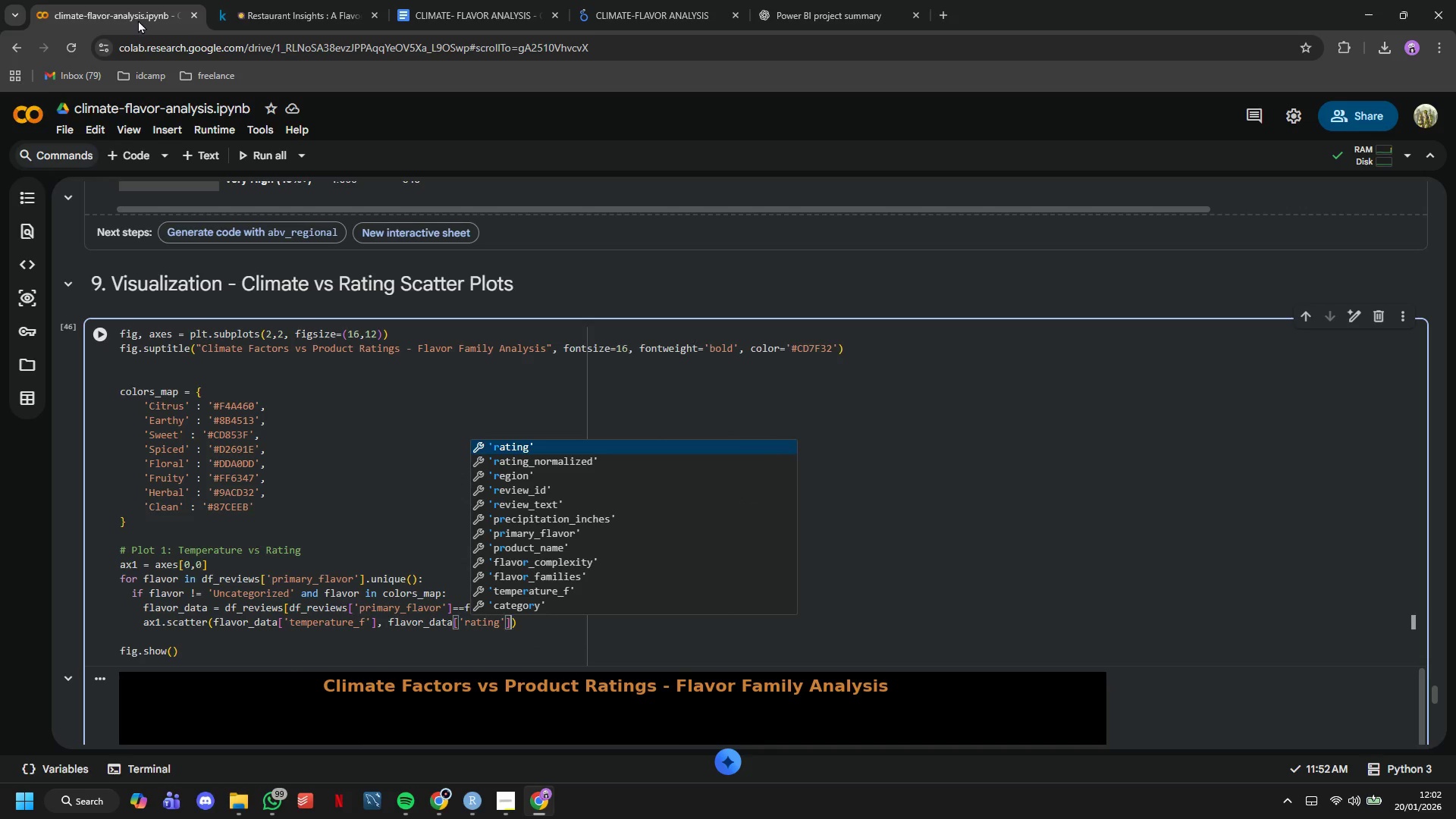 
key(ArrowRight)
 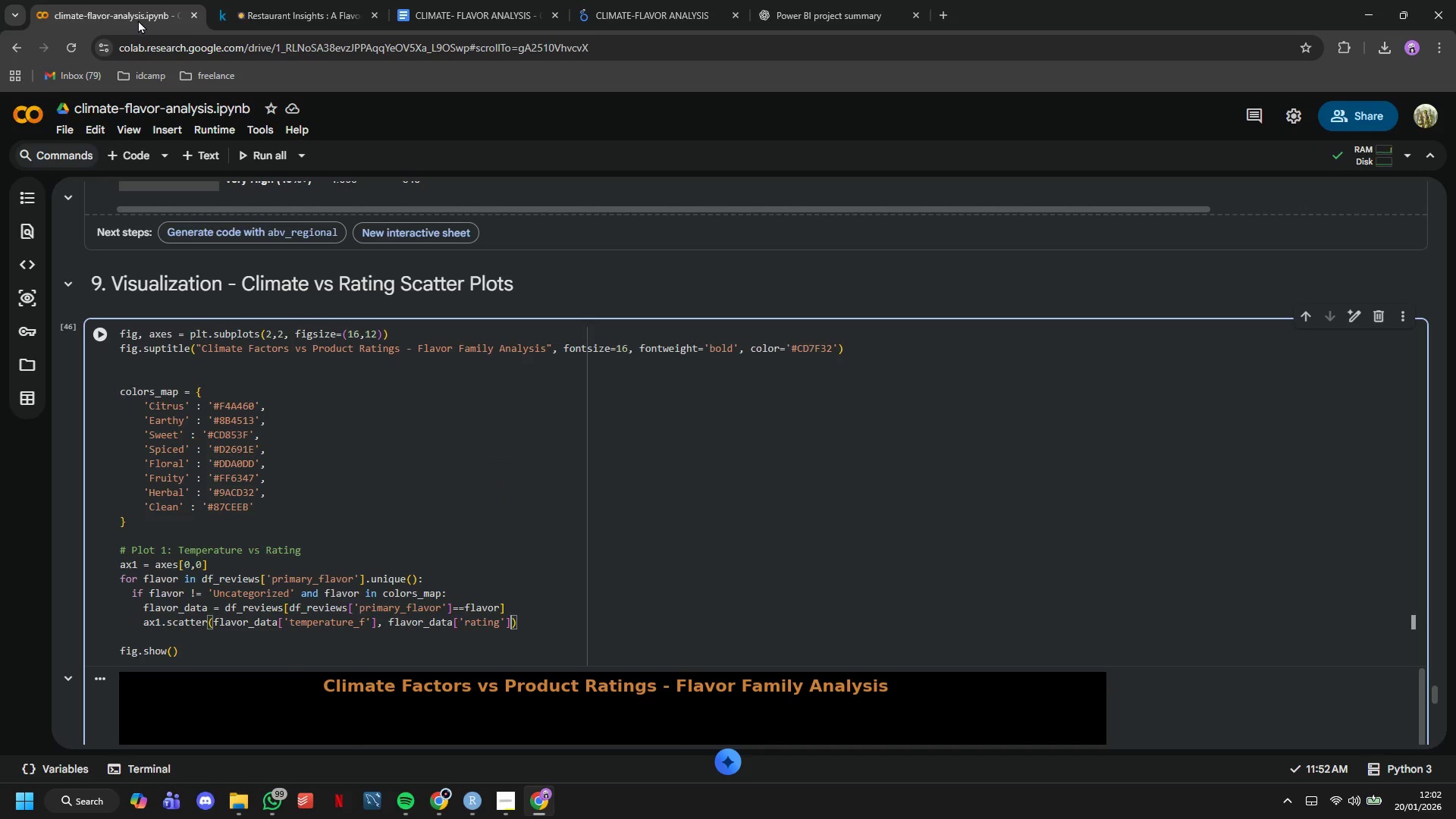 
key(Comma)
 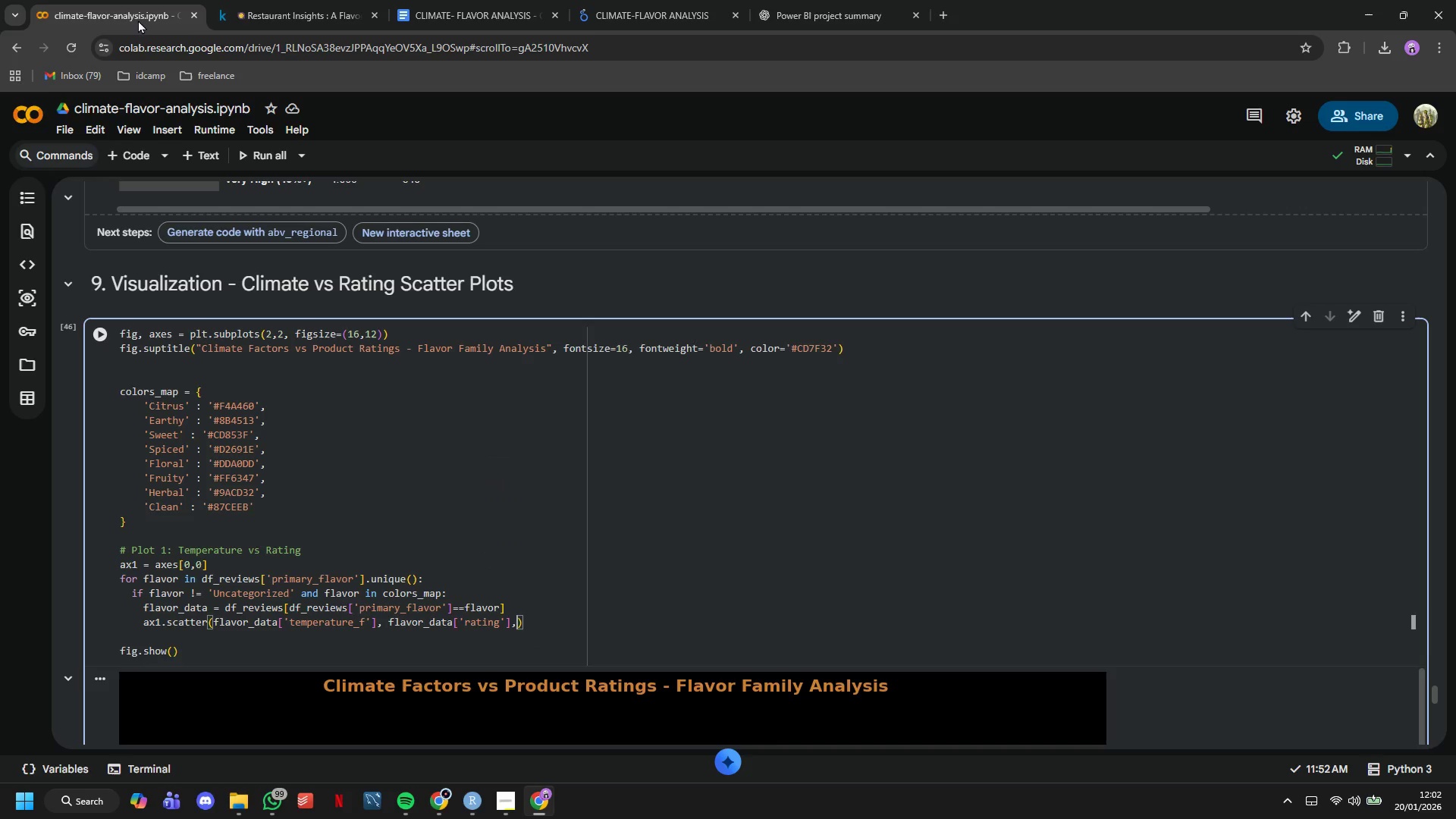 
key(Enter)
 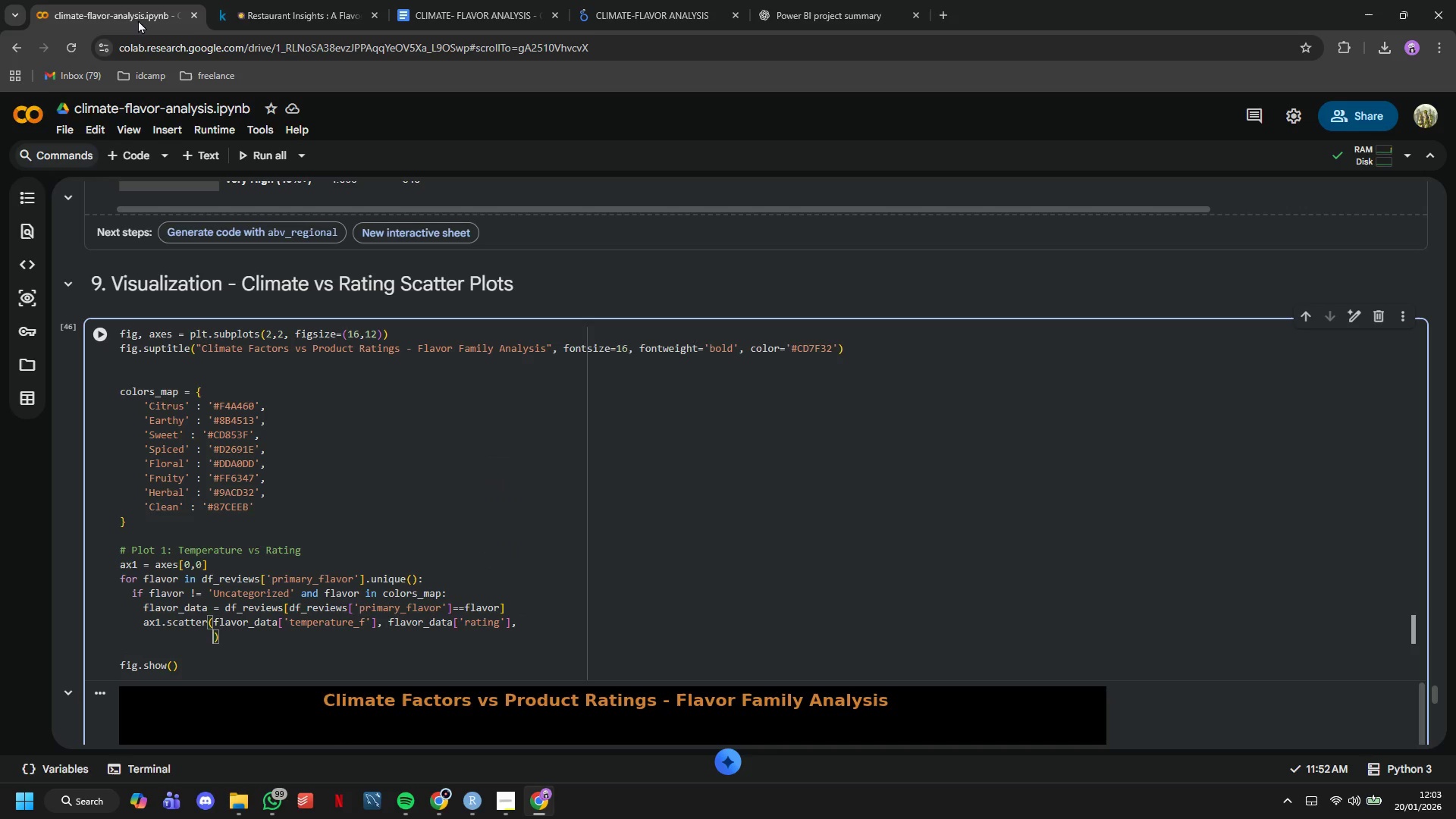 
type(alpha=0.6, s=30. color=colors_map.get(flavor)
 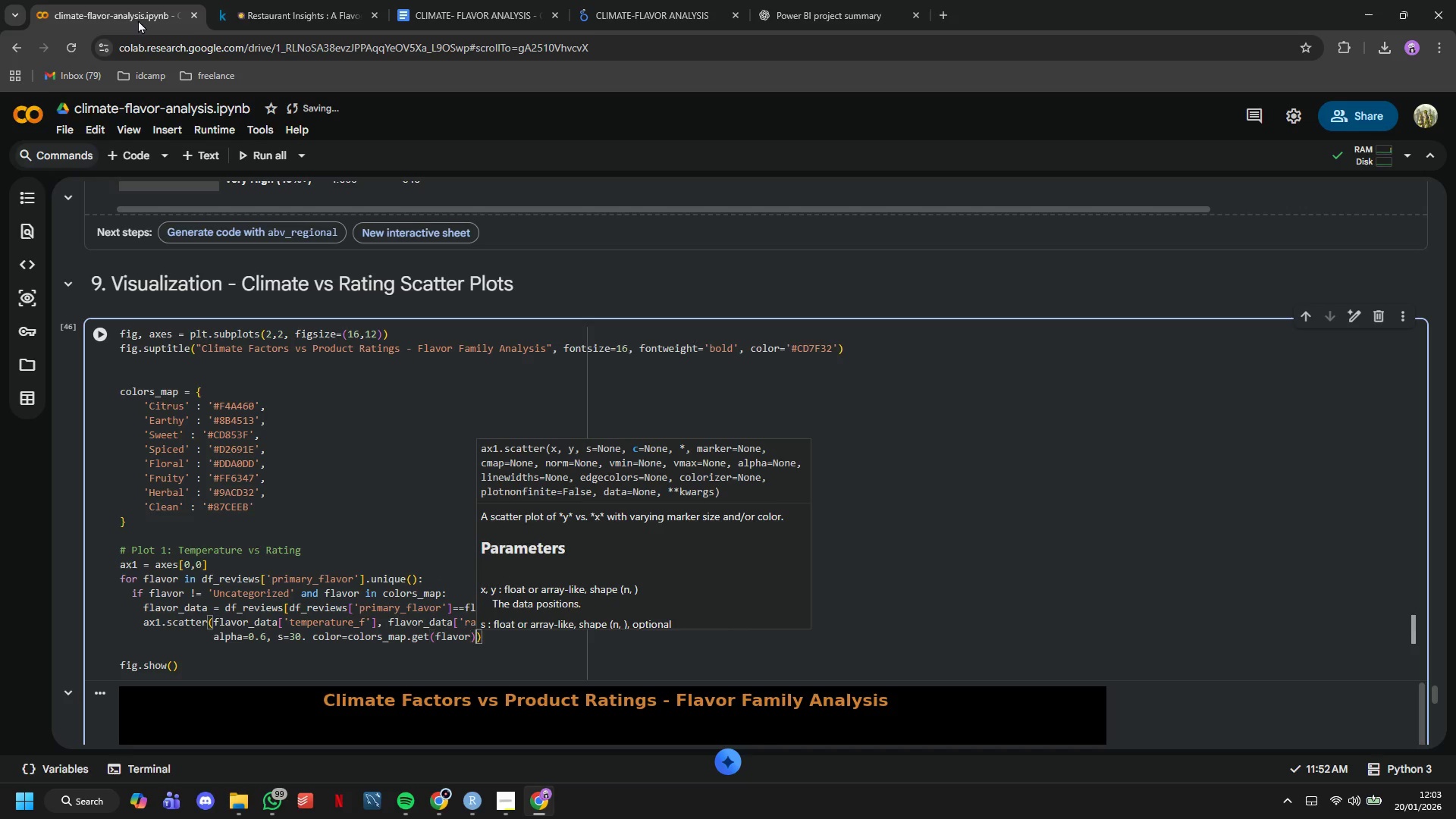 
 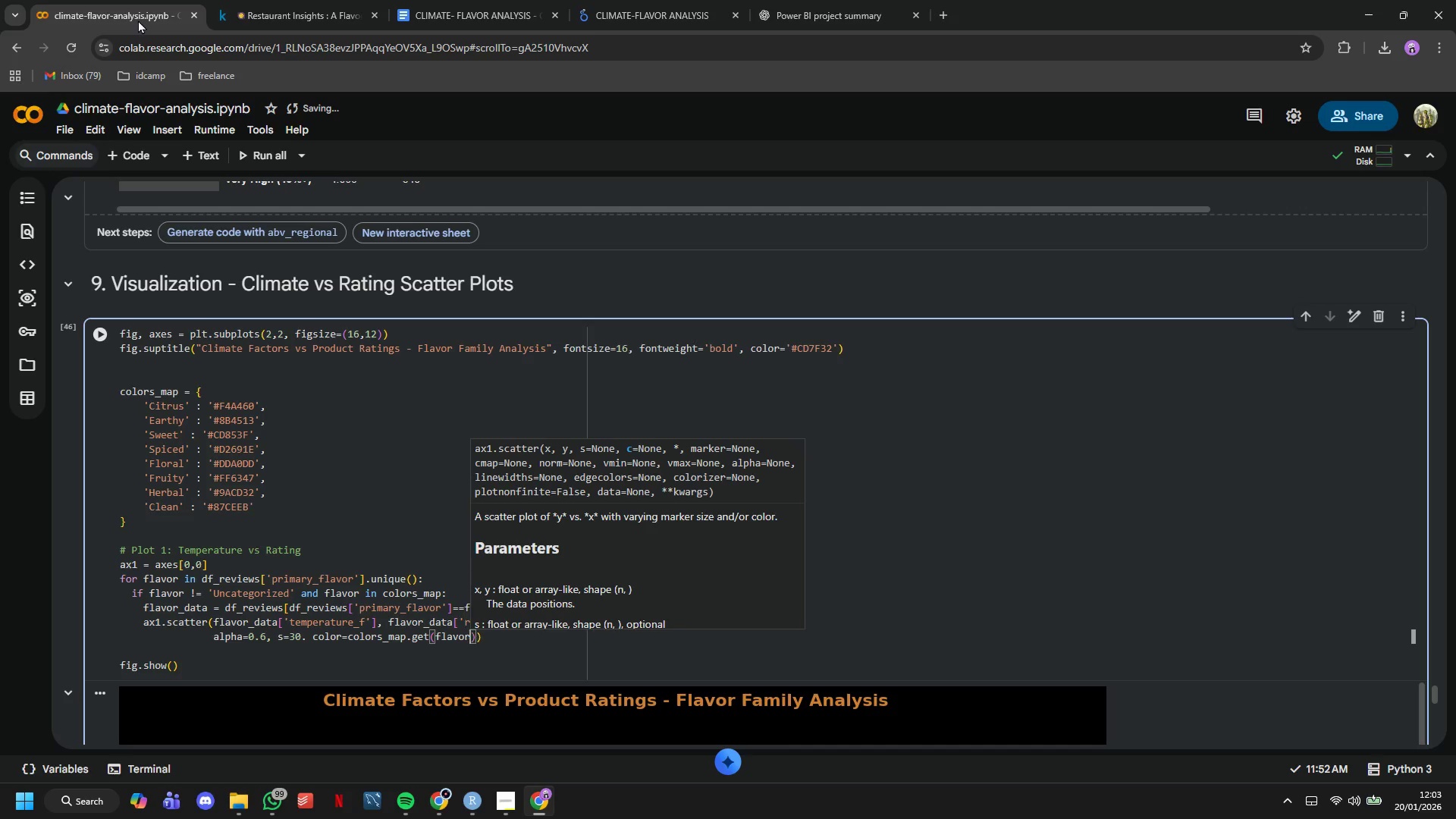 
key(ArrowRight)
 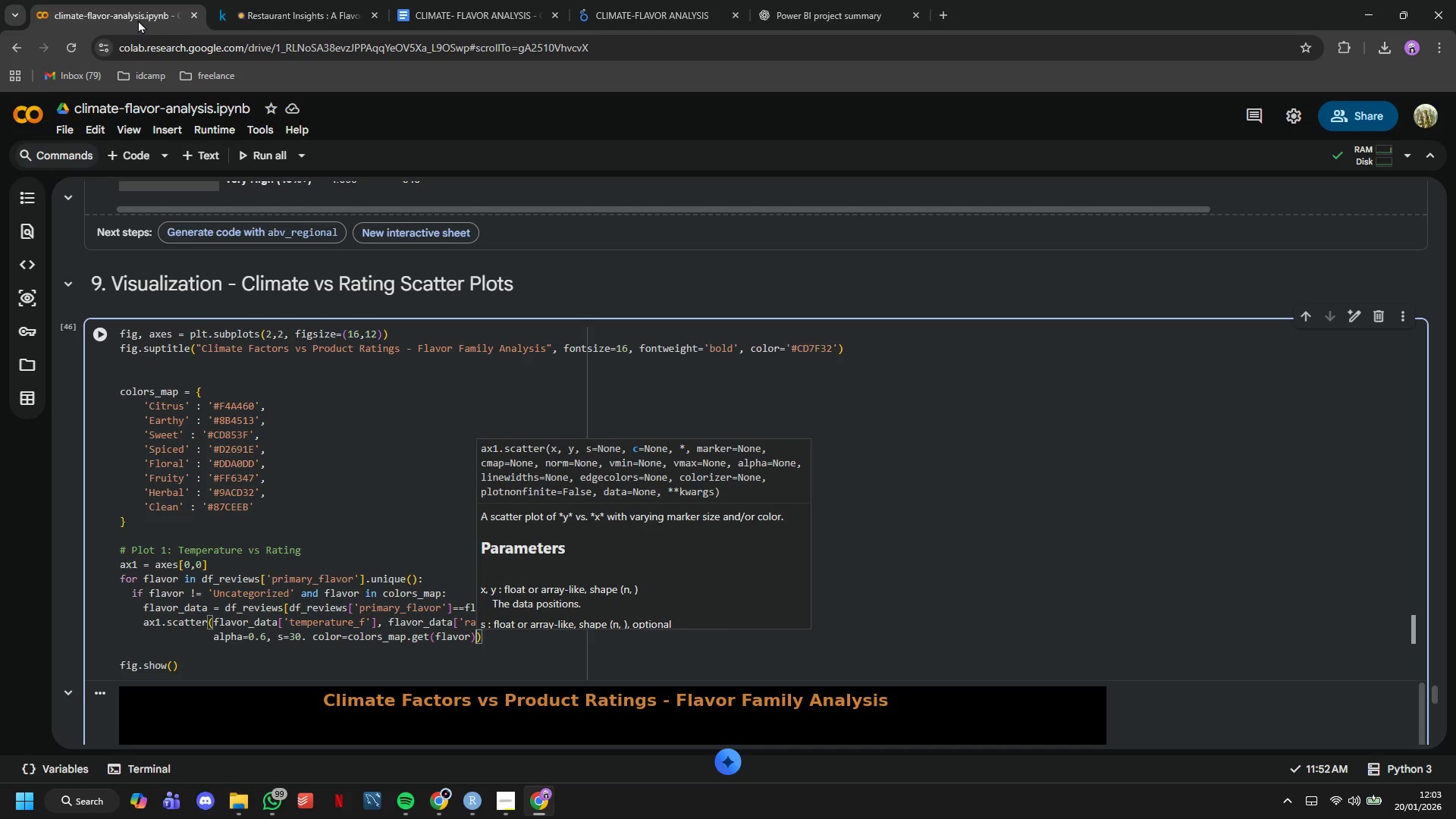 
type(, label=flavor)
 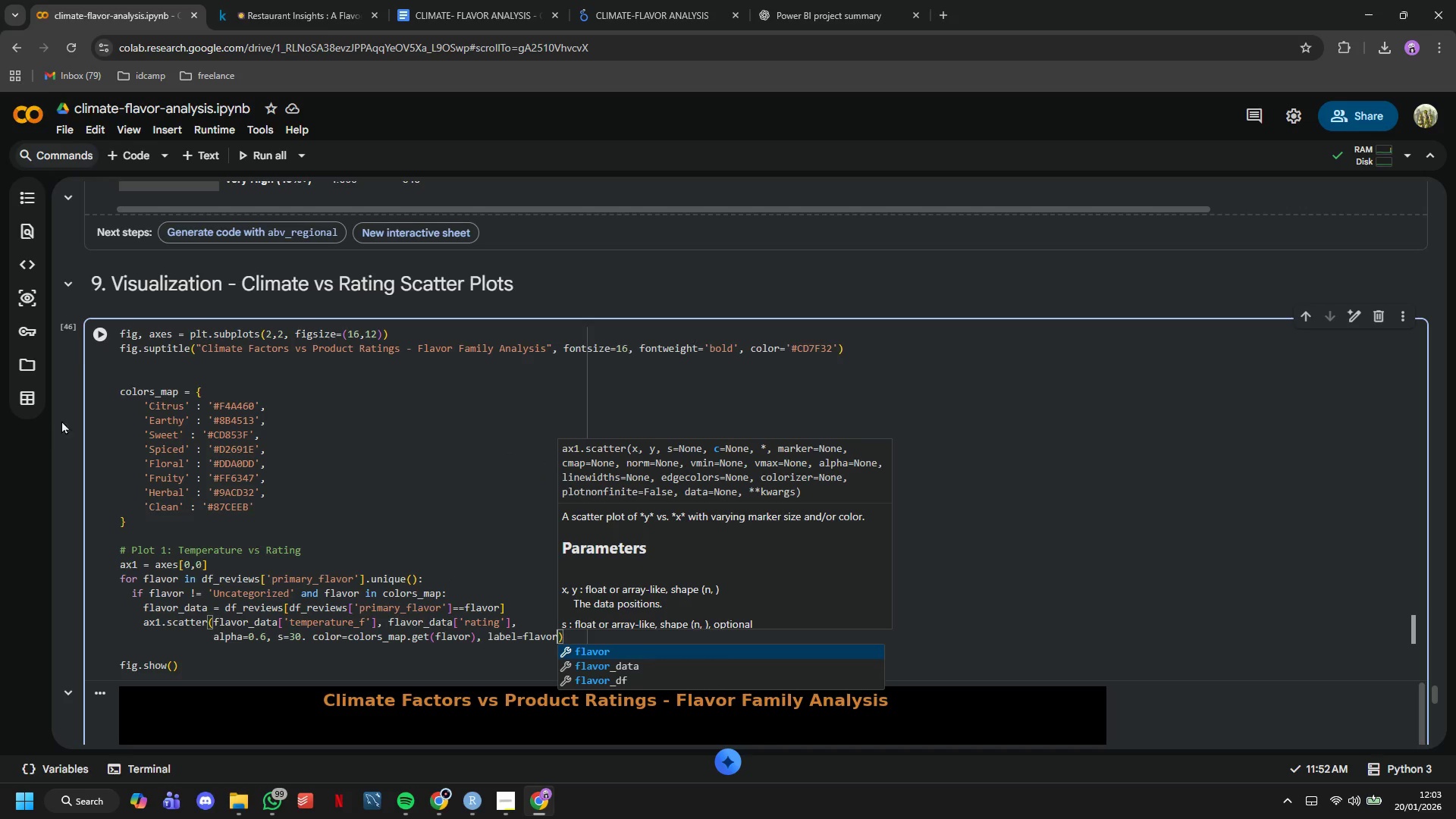 
left_click([91, 331])
 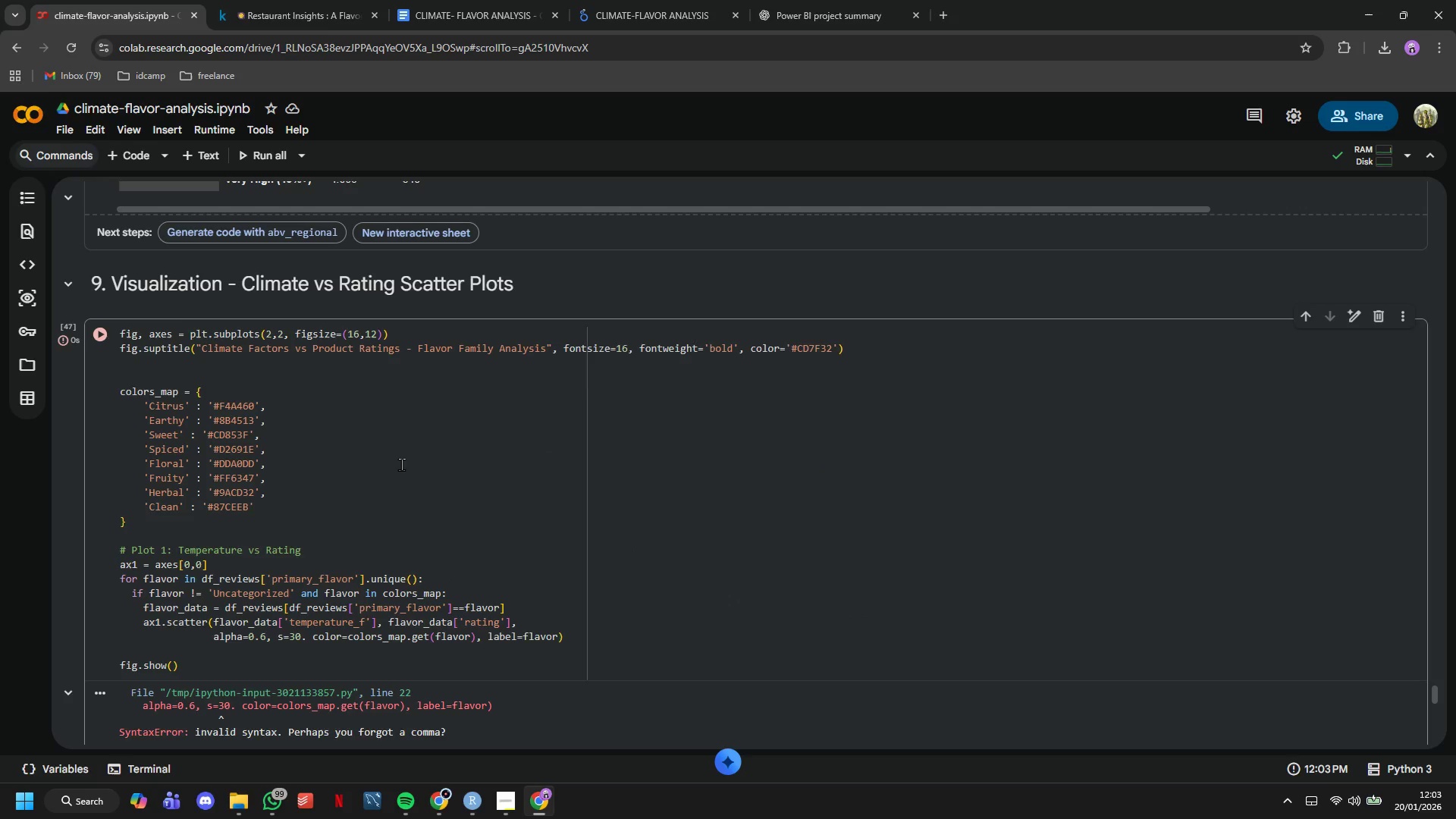 
scroll: coordinate [401, 464], scroll_direction: down, amount: 3.0
 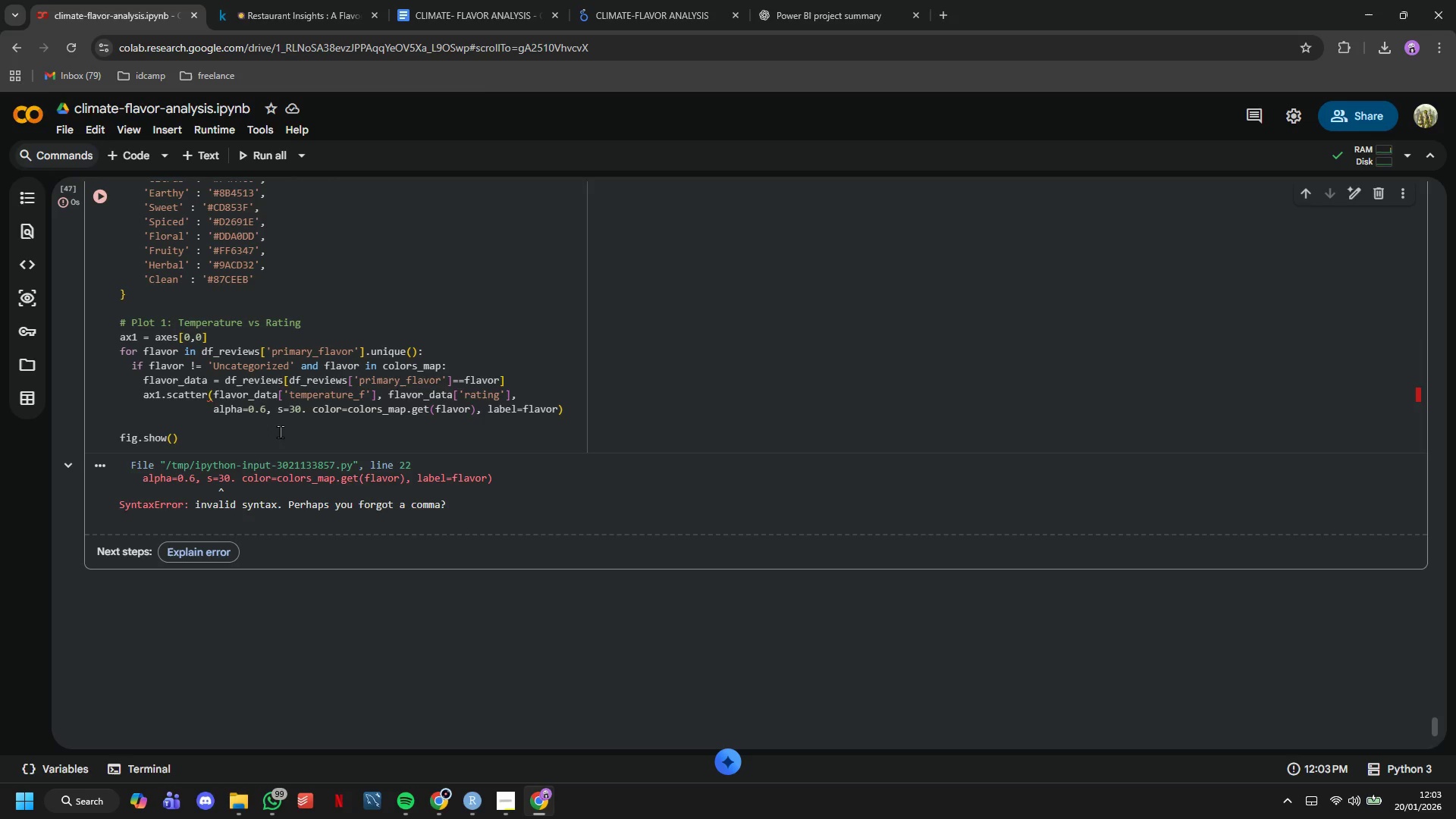 
left_click([307, 412])
 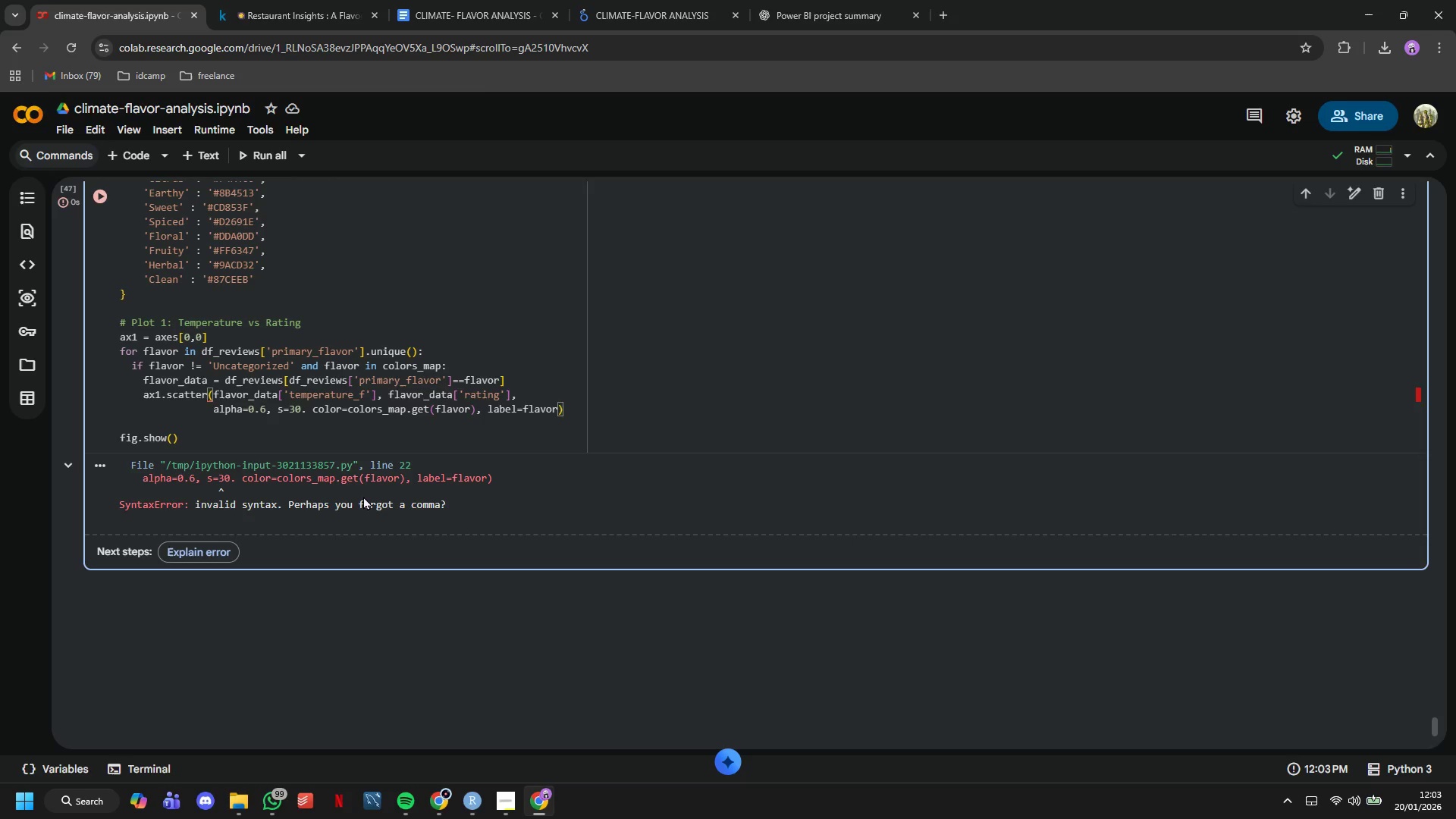 
key(Backspace)
 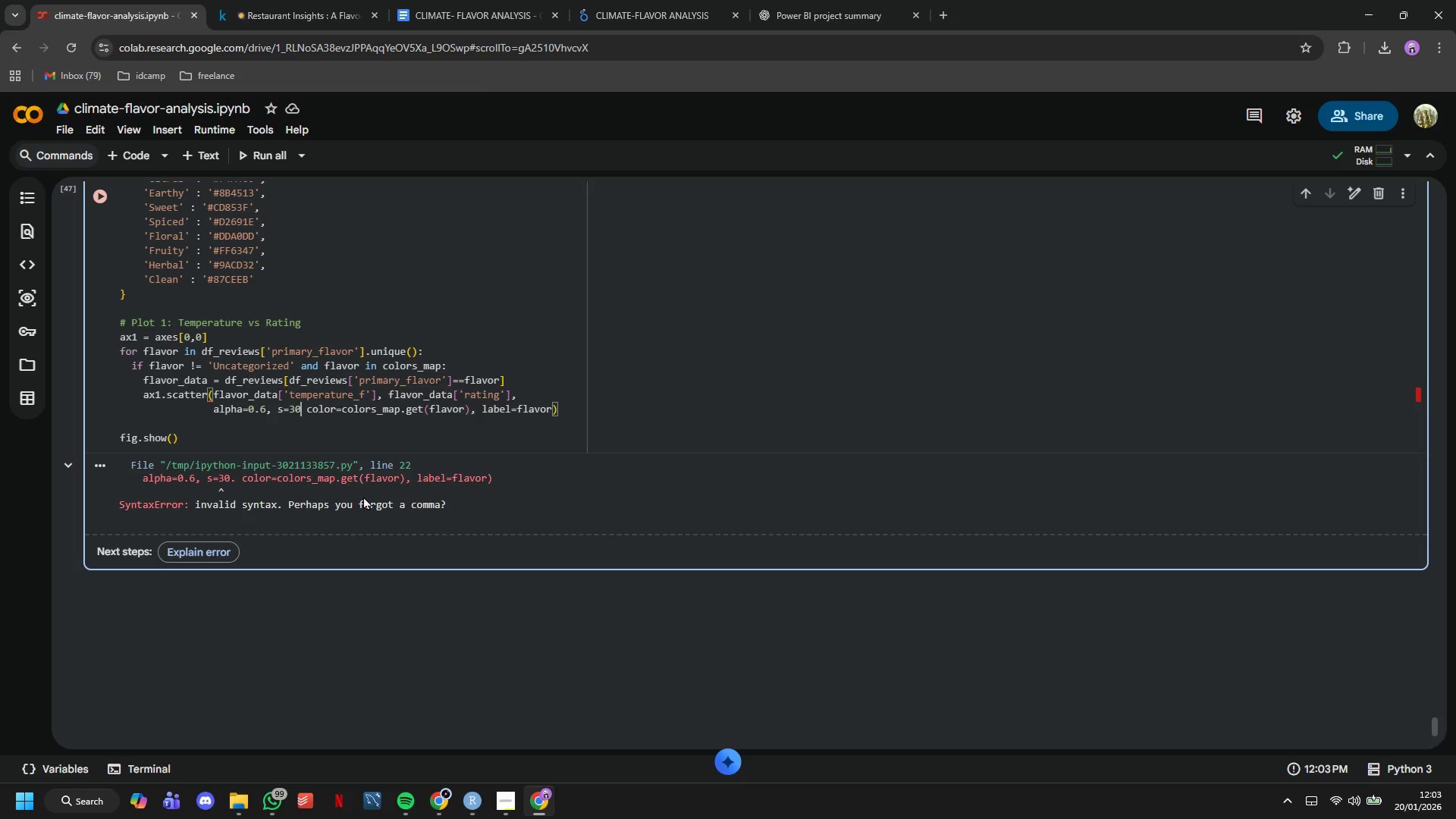 
key(Comma)
 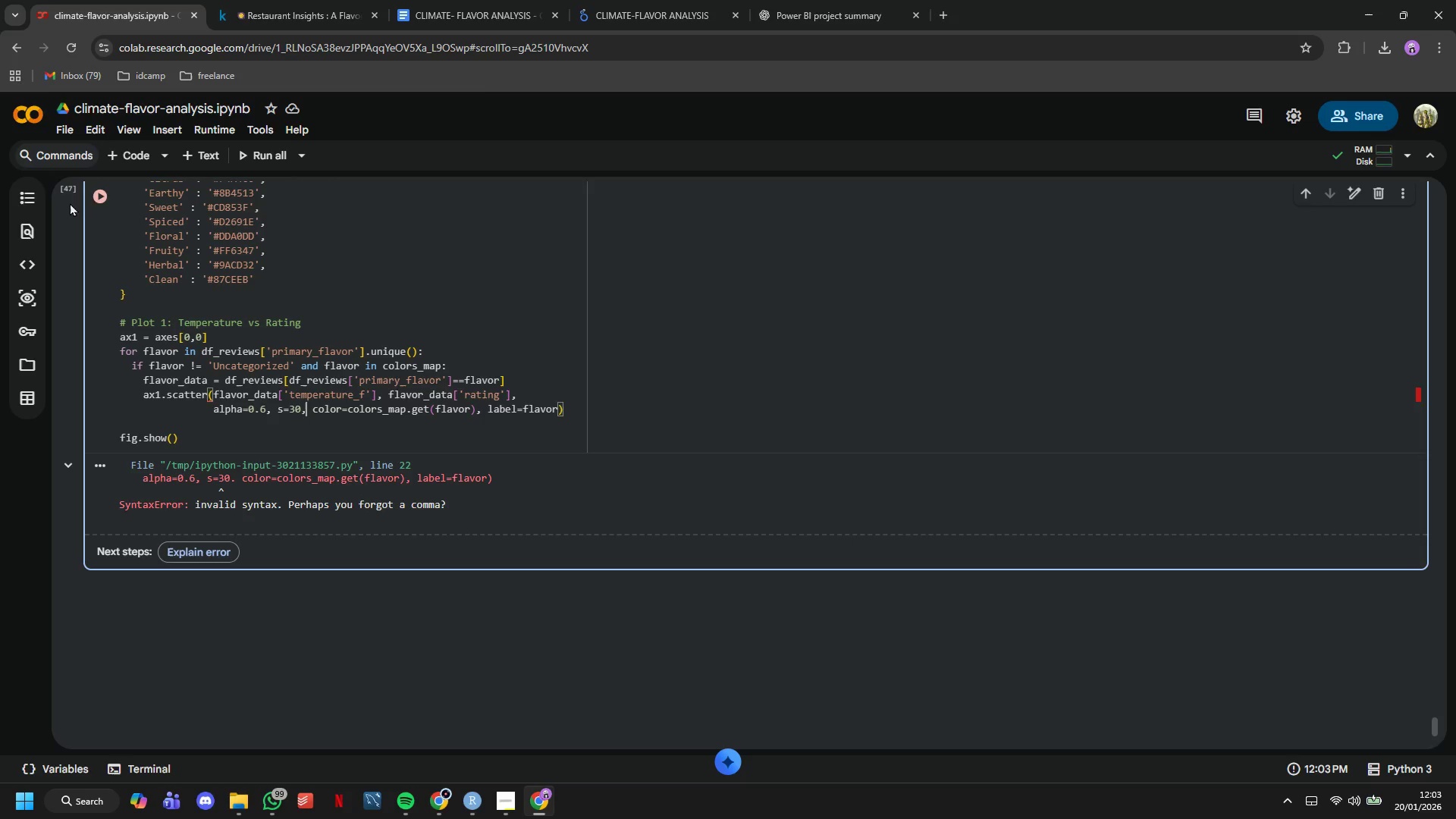 
left_click([88, 193])
 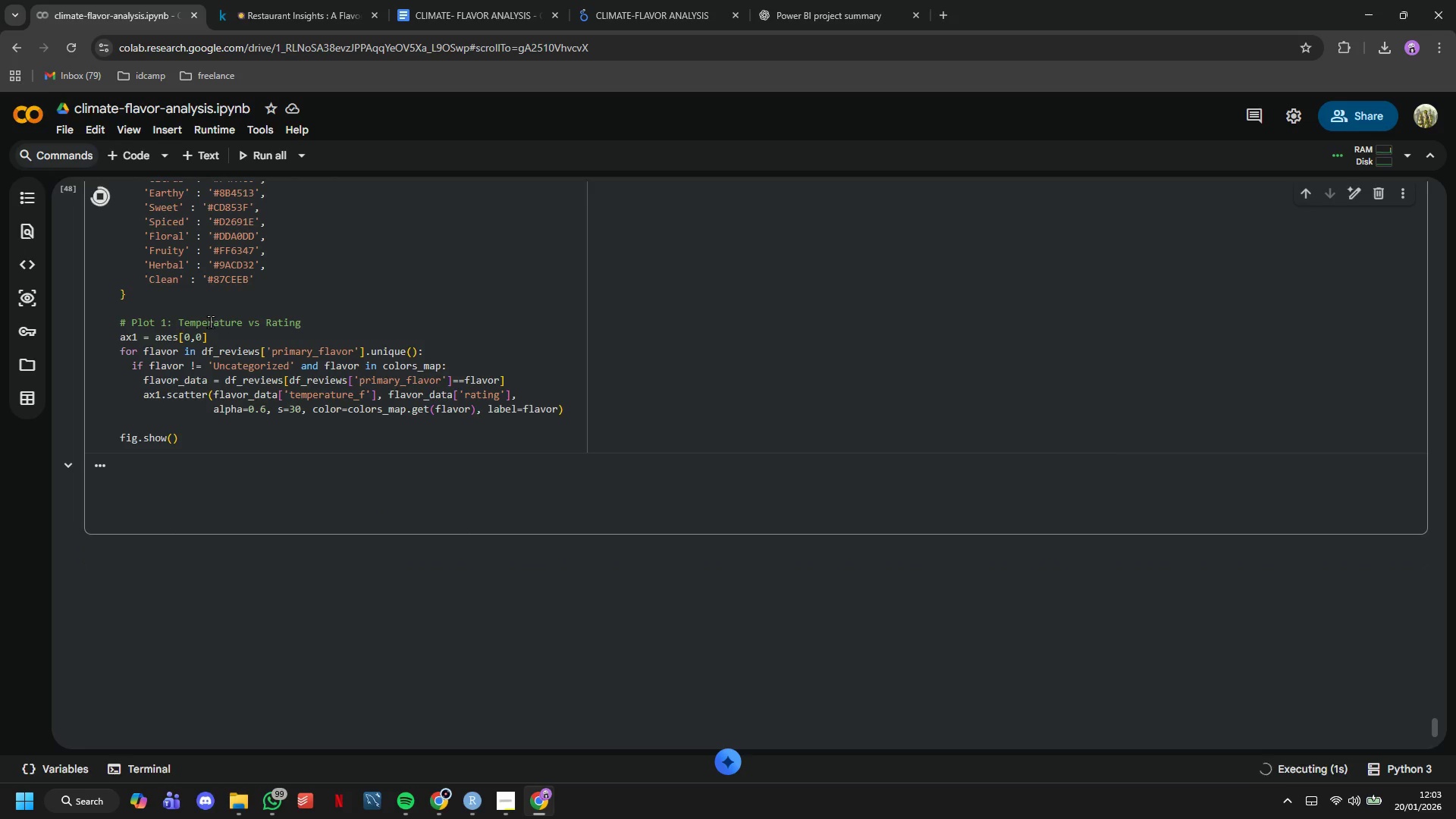 
scroll: coordinate [210, 322], scroll_direction: down, amount: 3.0
 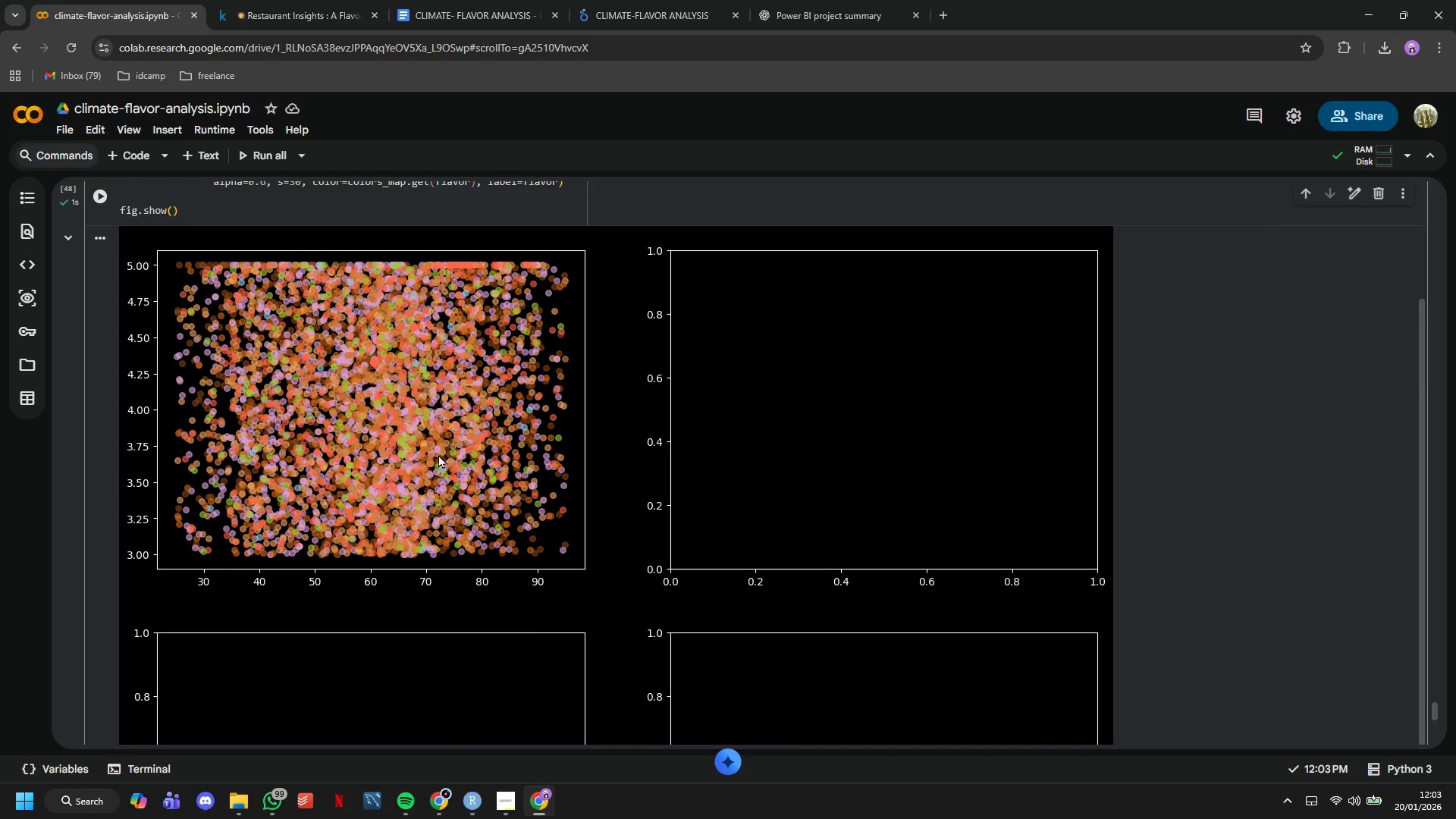 
scroll: coordinate [569, 328], scroll_direction: up, amount: 4.0
 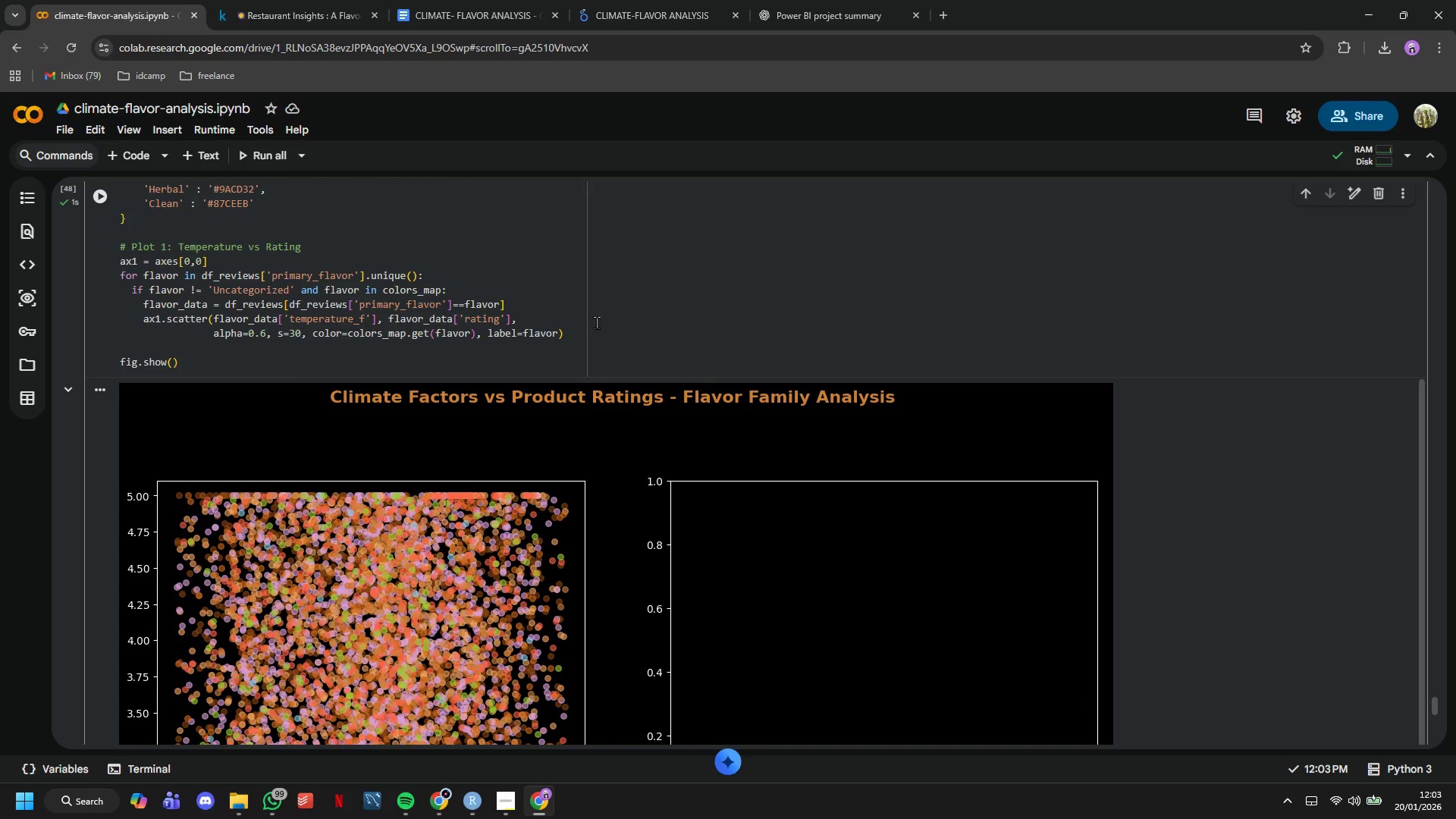 
left_click([602, 325])
 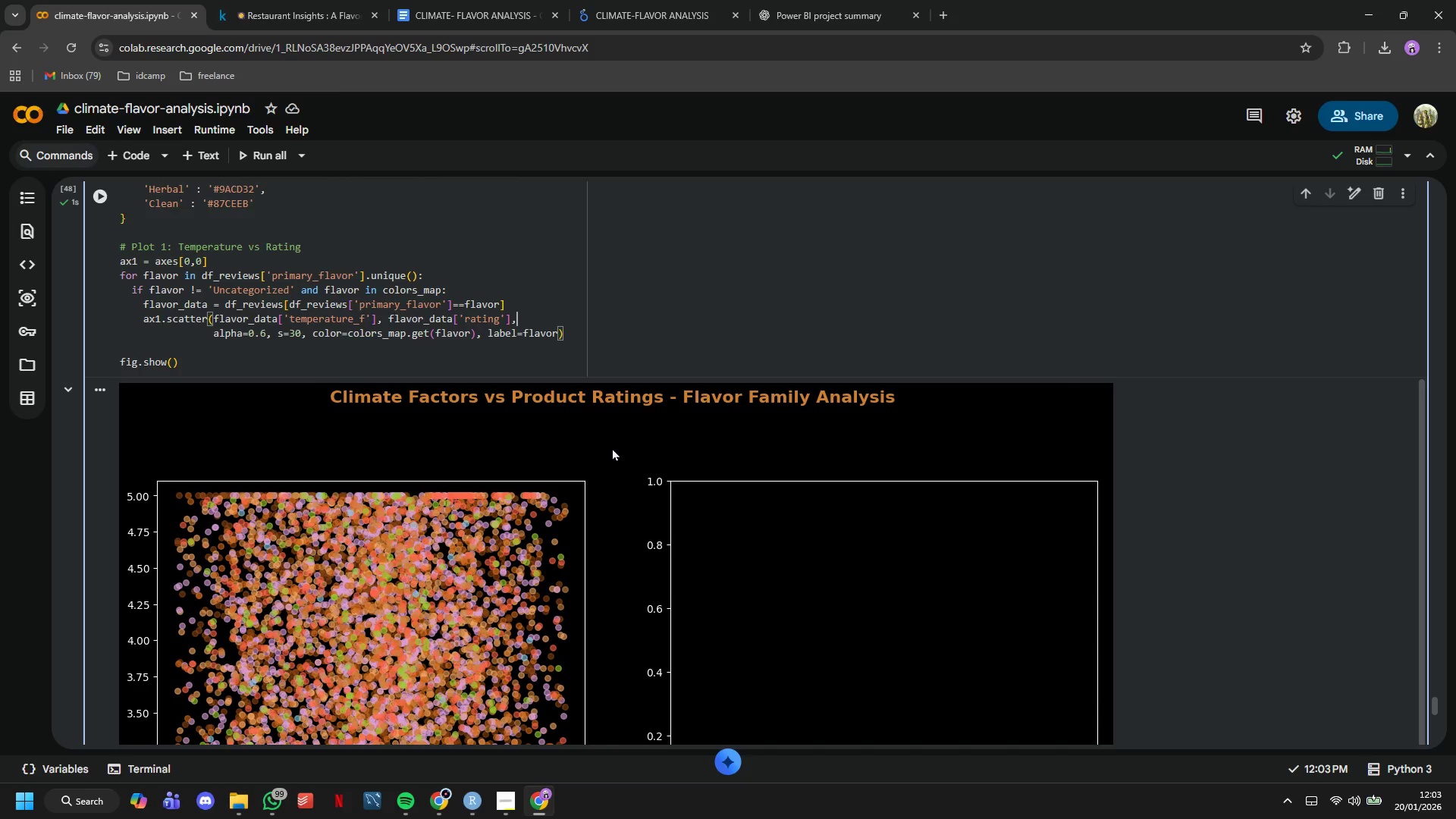 
key(Enter)
 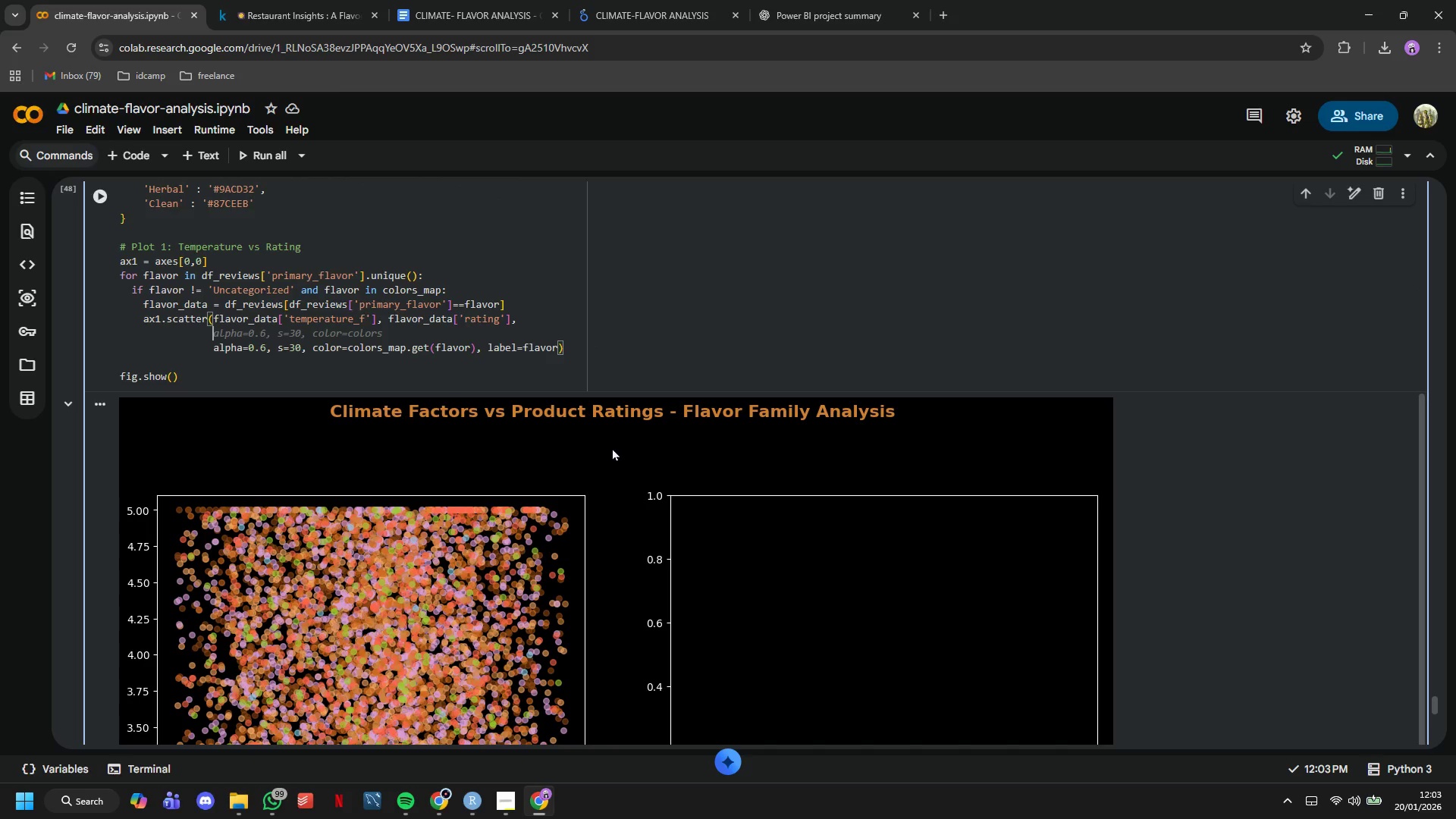 
key(Control+Z)
 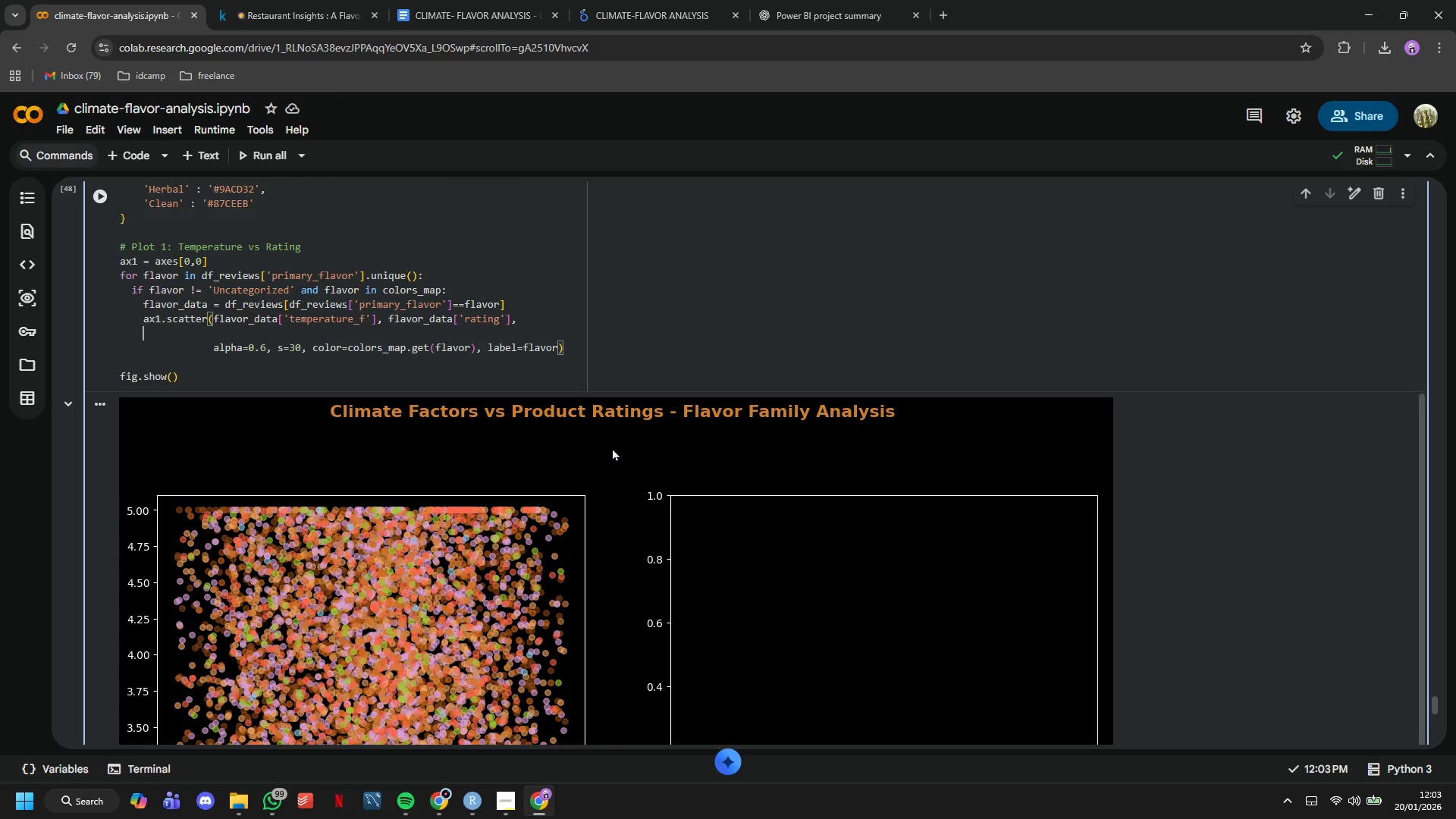 
key(Control+Z)
 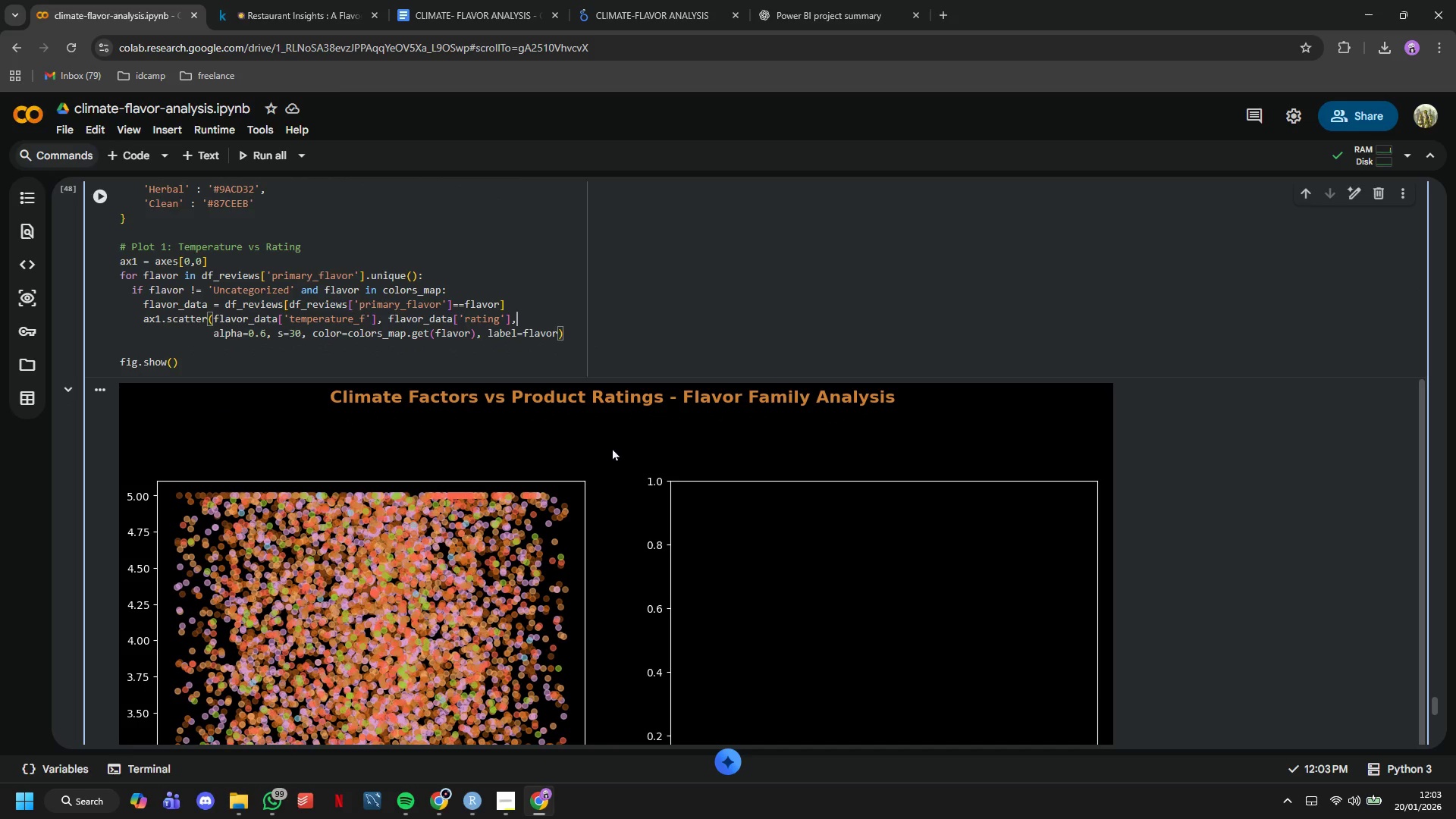 
key(ArrowDown)
 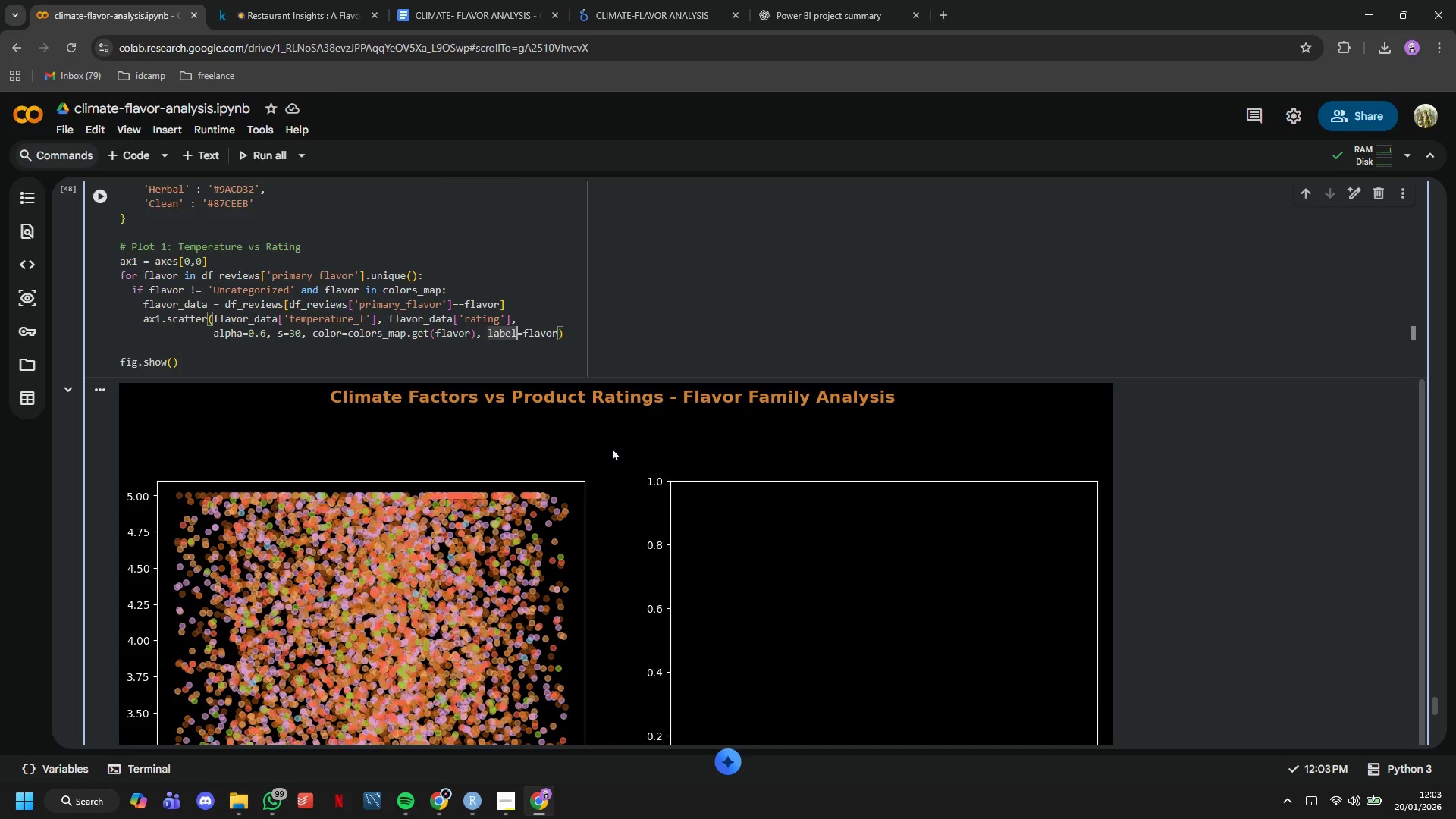 
key(ArrowRight)
 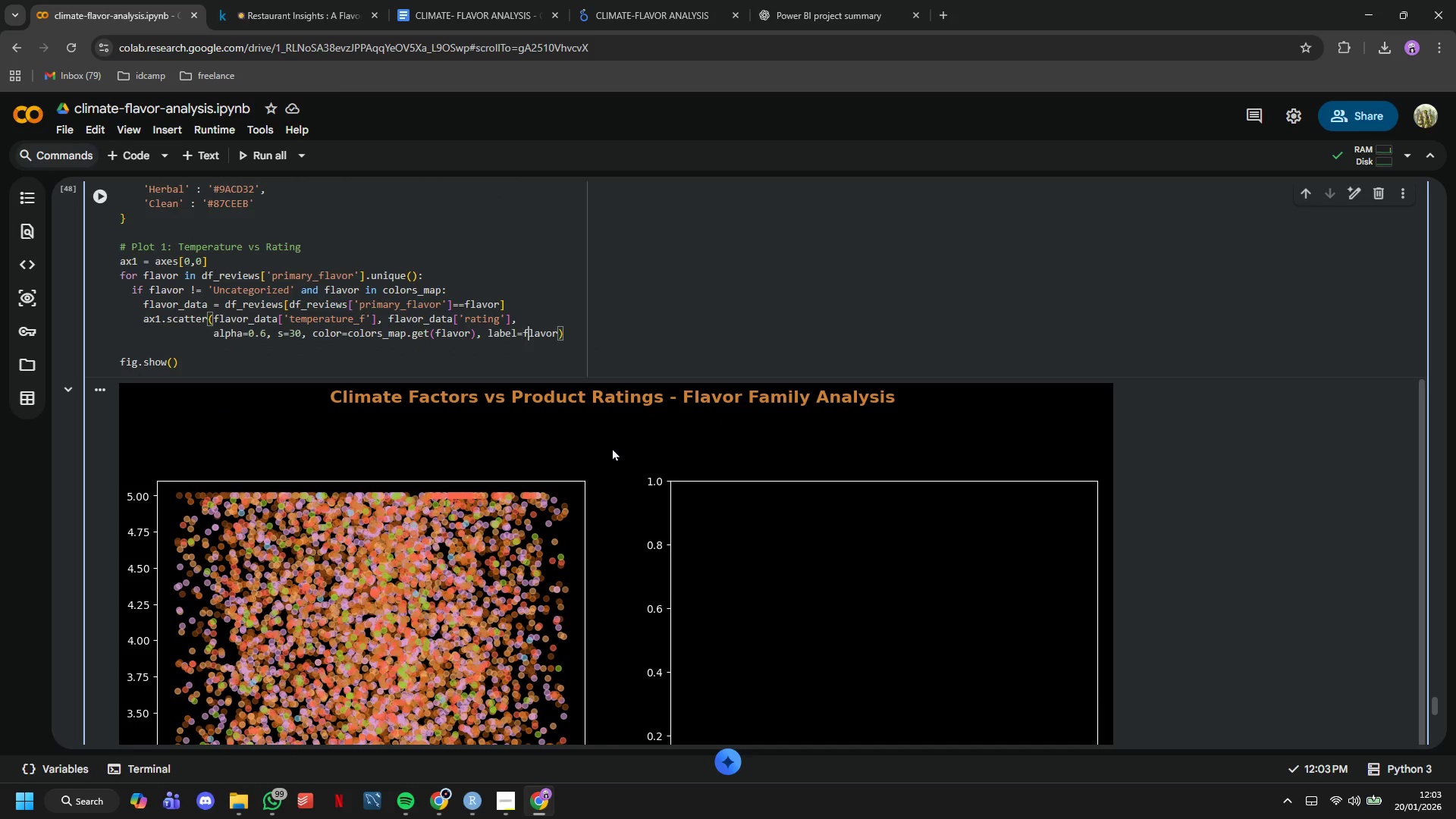 
hold_key(key=ArrowRight, duration=0.59)
 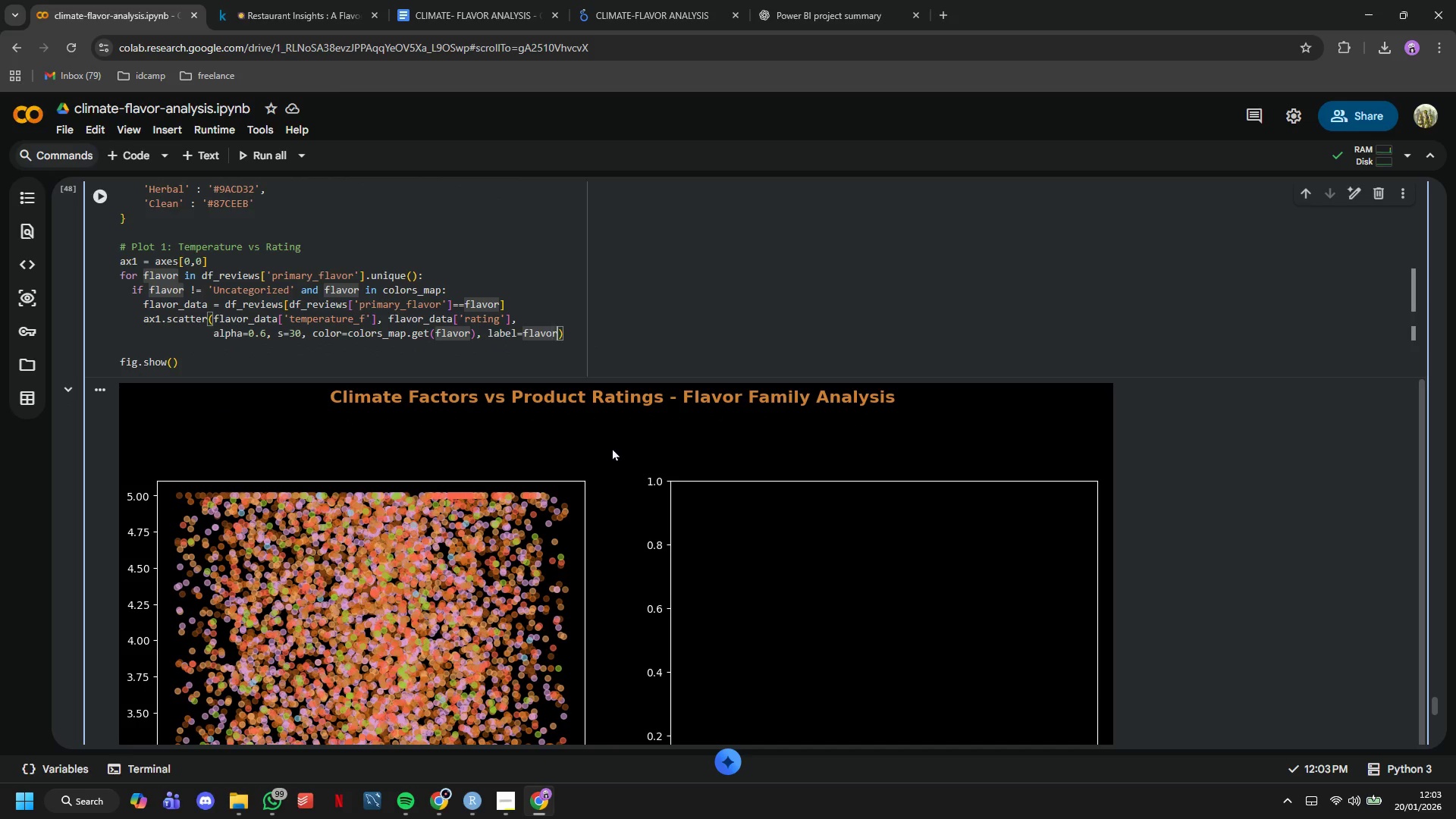 
key(ArrowRight)
 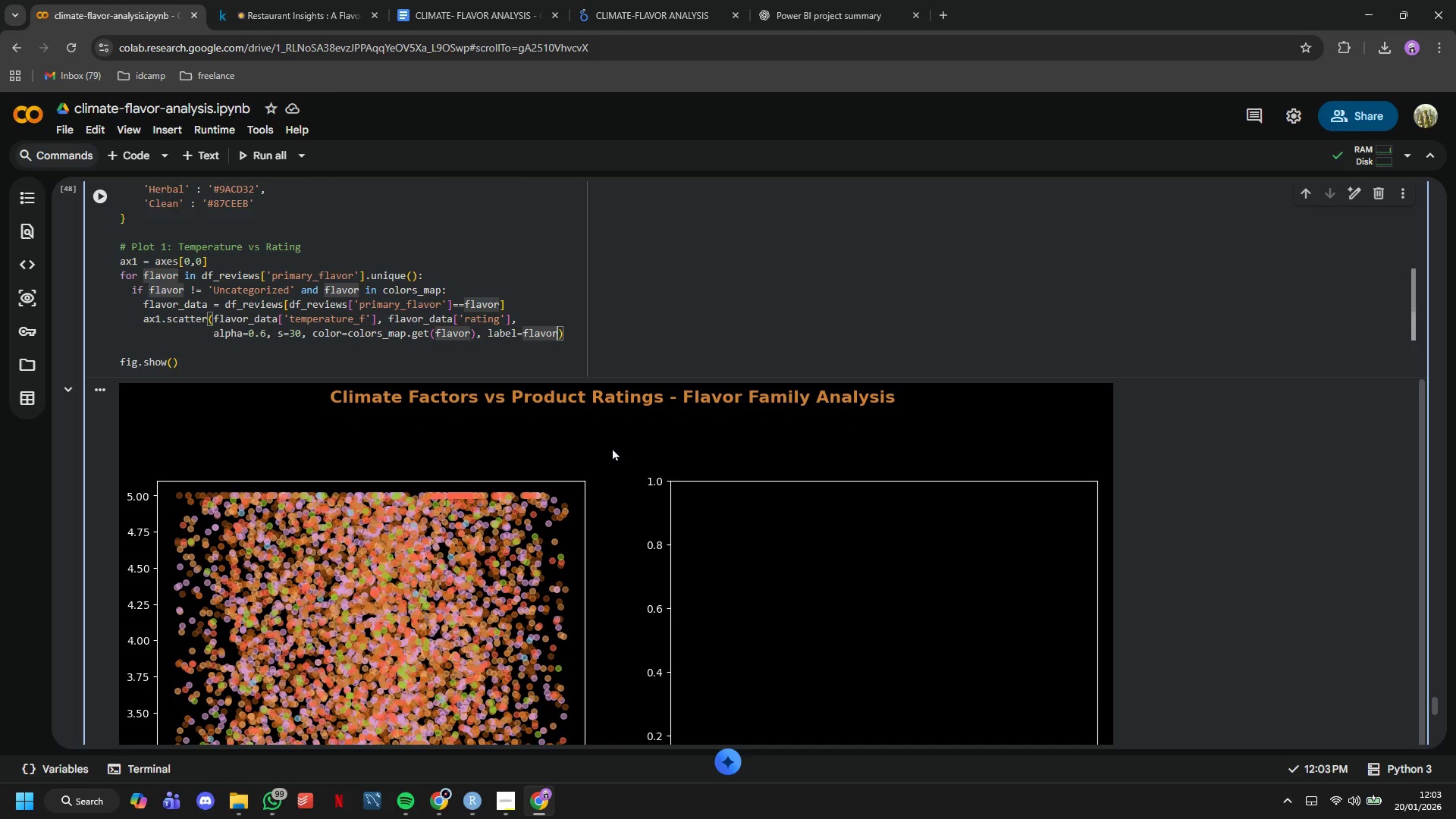 
key(ArrowRight)
 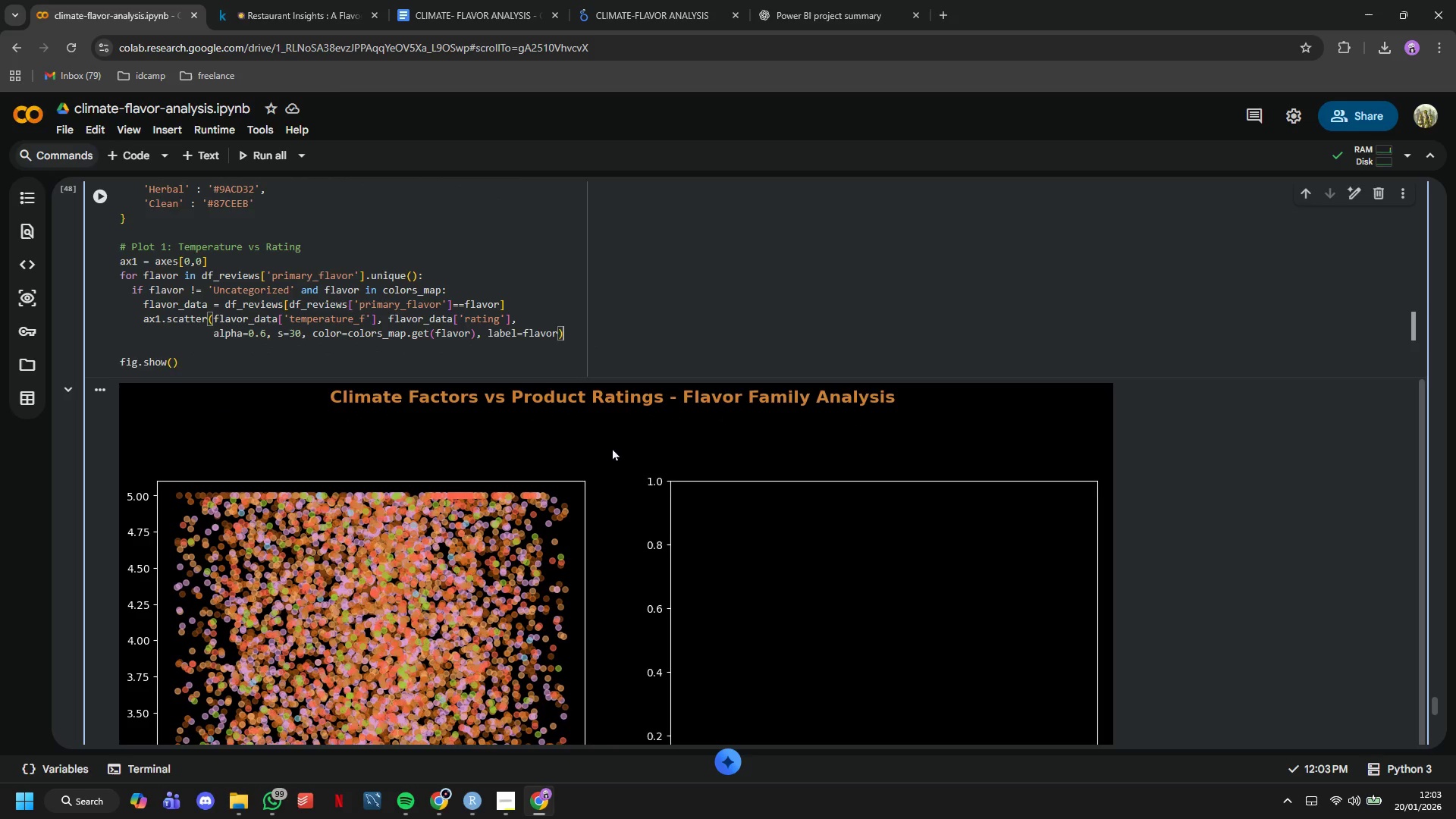 
key(Enter)
 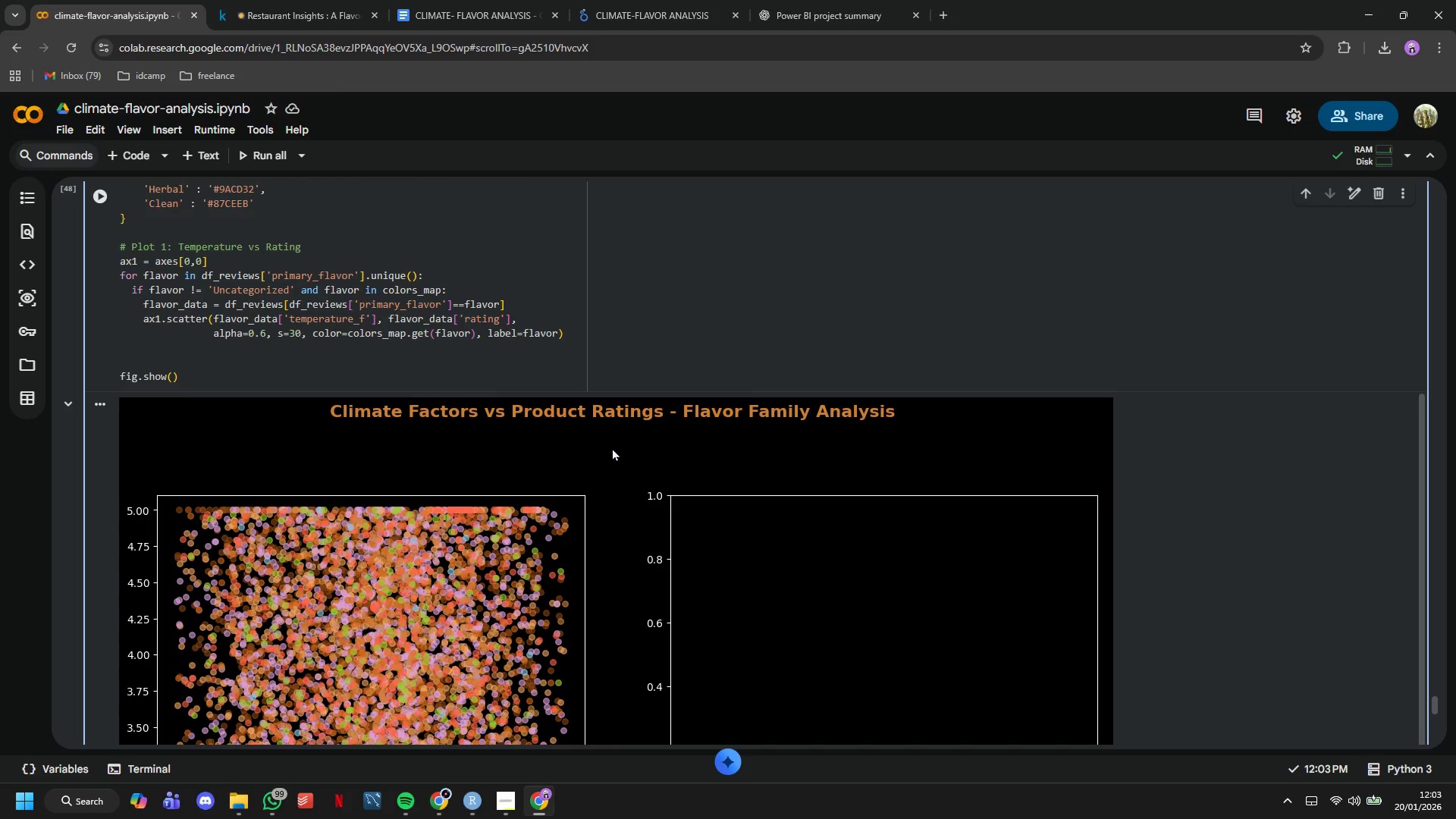 
key(Enter)
 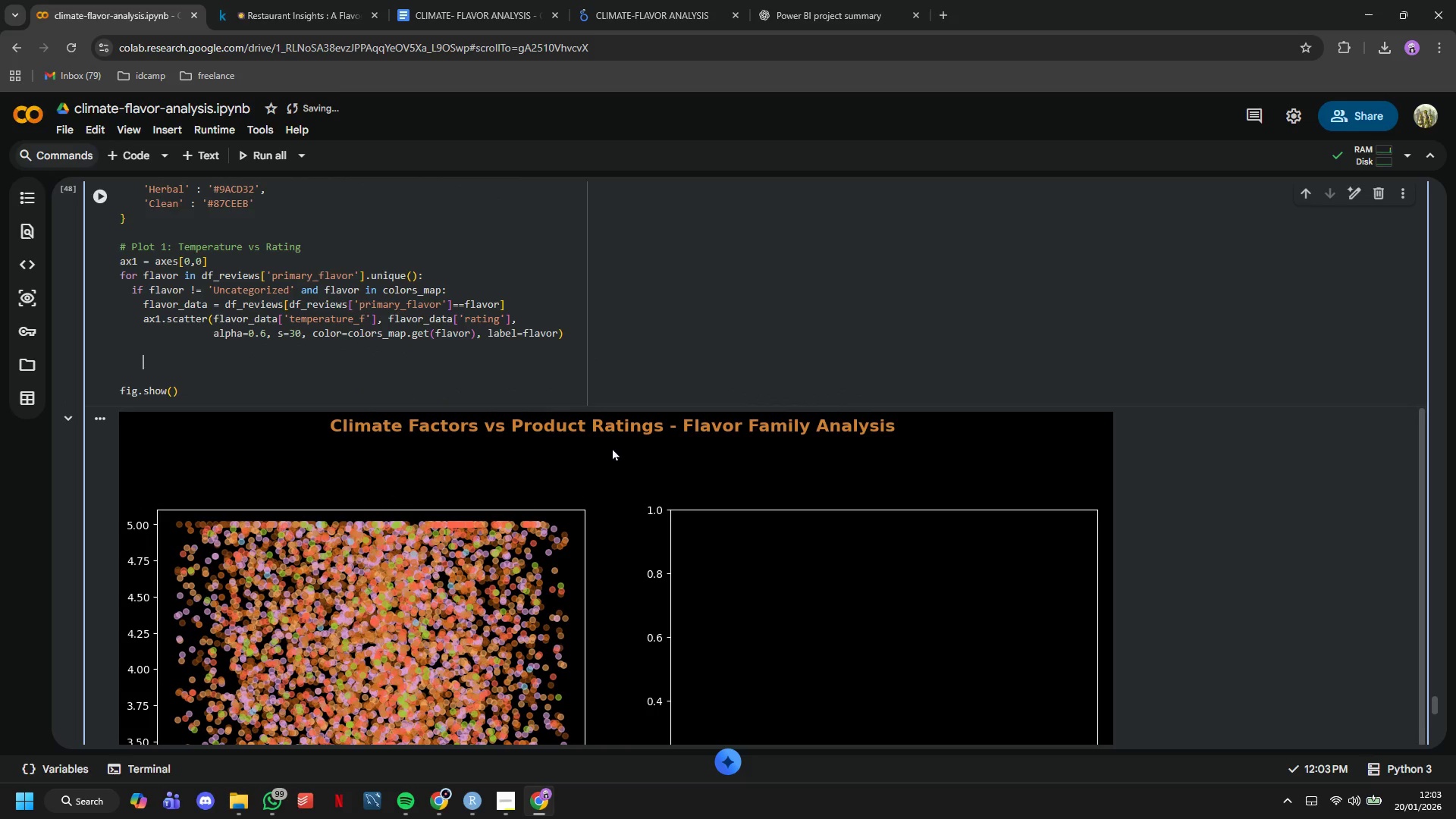 
type(ax1)
 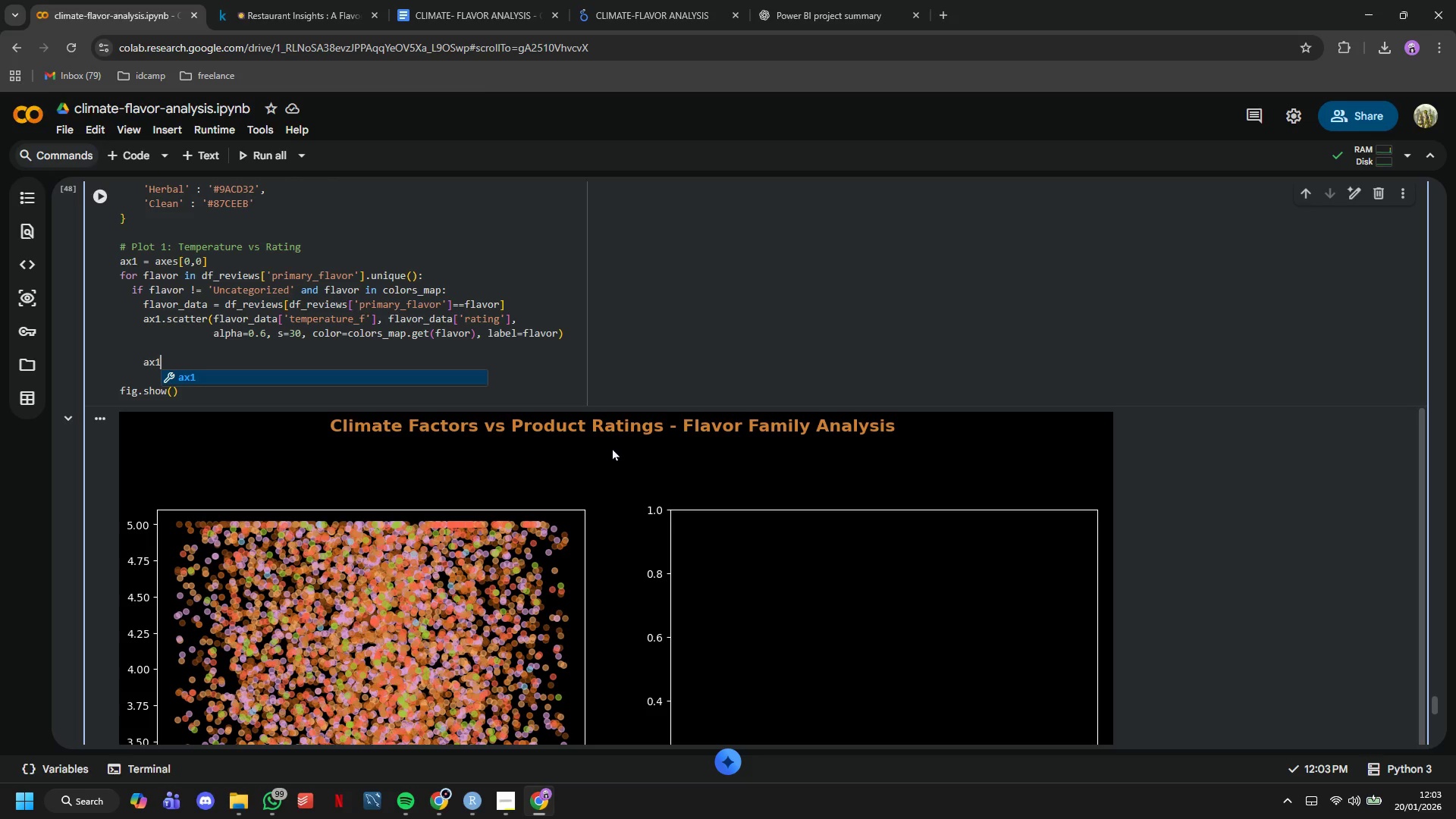 
wait(12.39)
 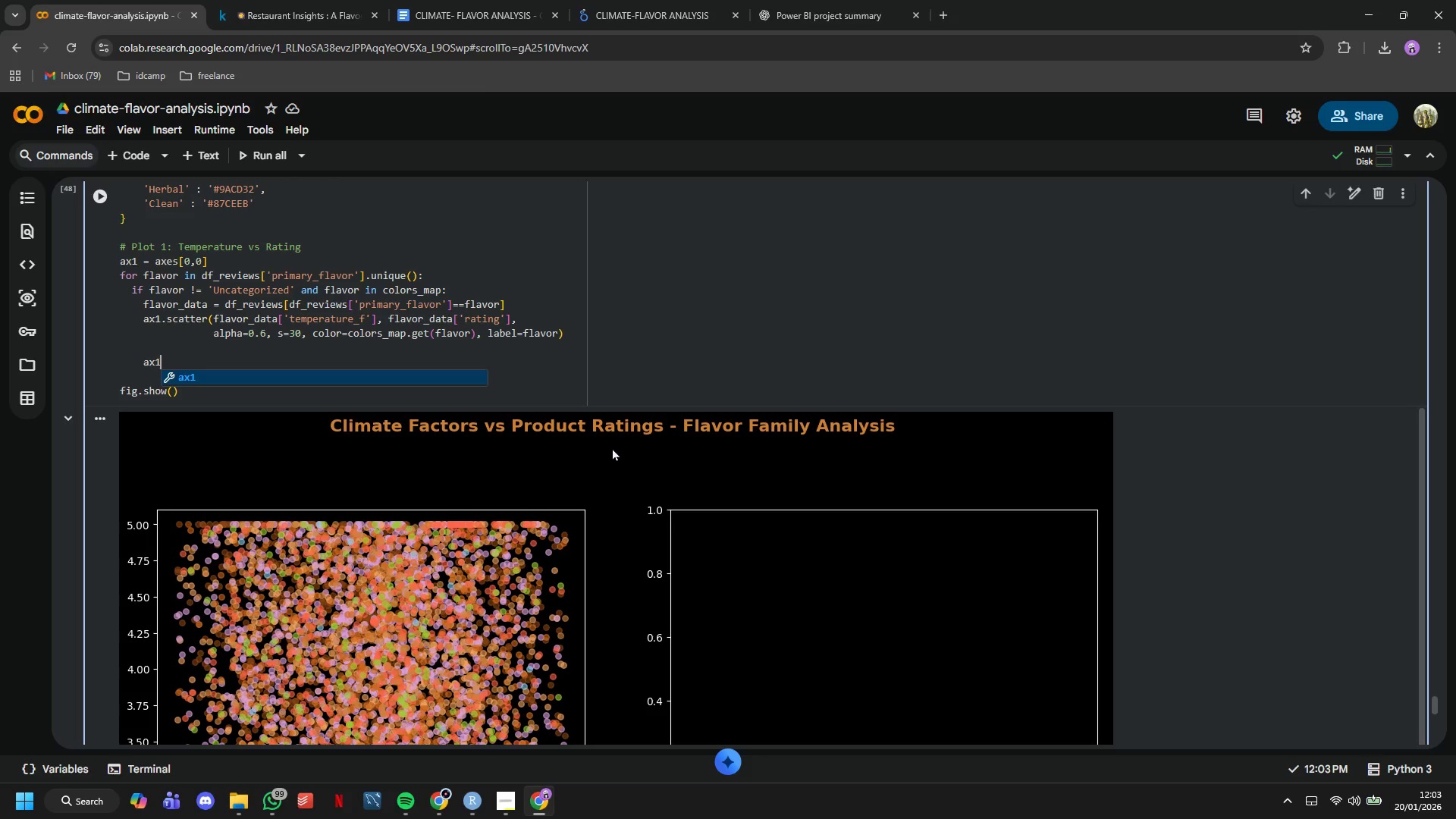 
type(.set_xlabel('Temperature (F)
 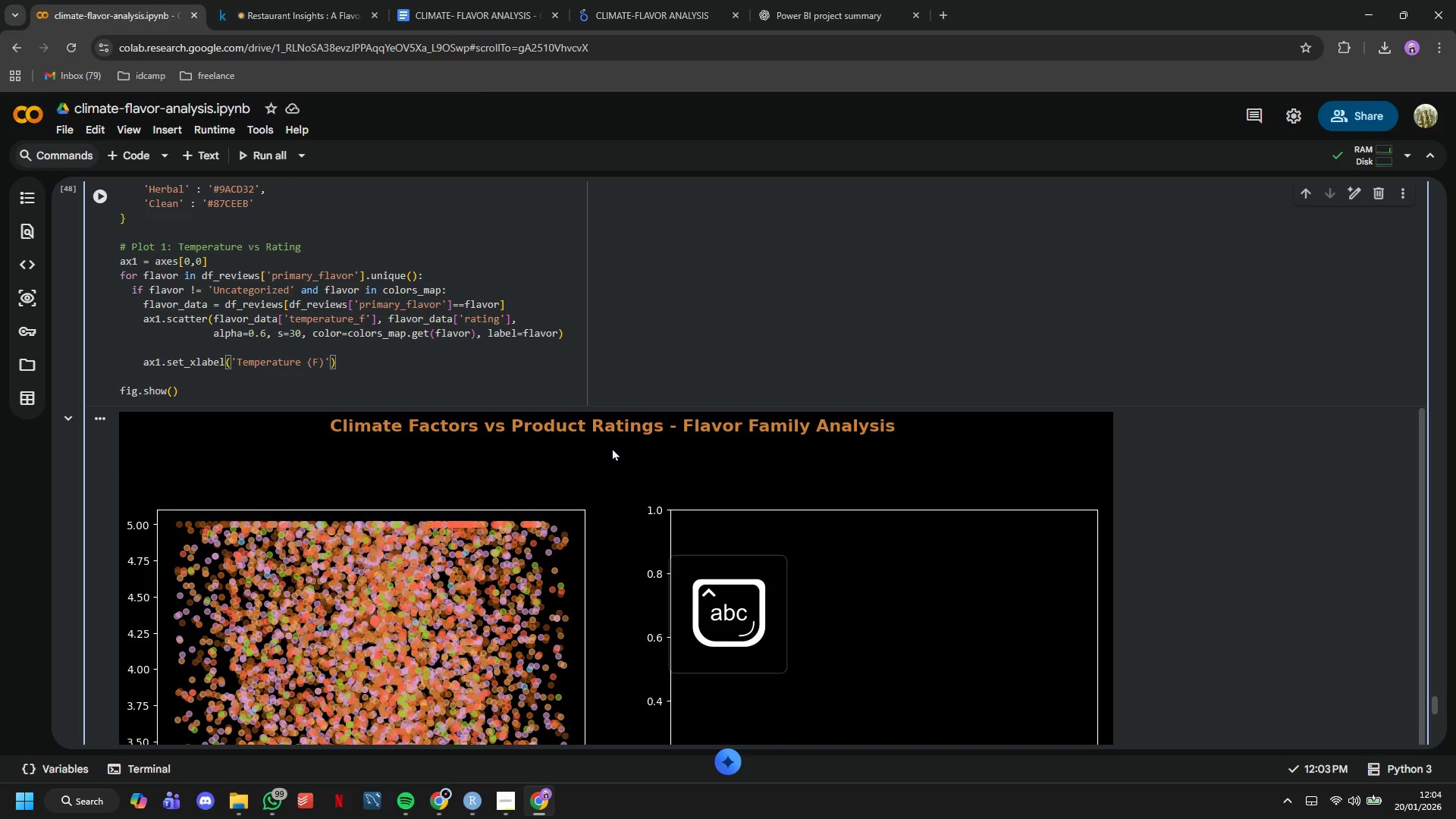 
key(ArrowRight)
 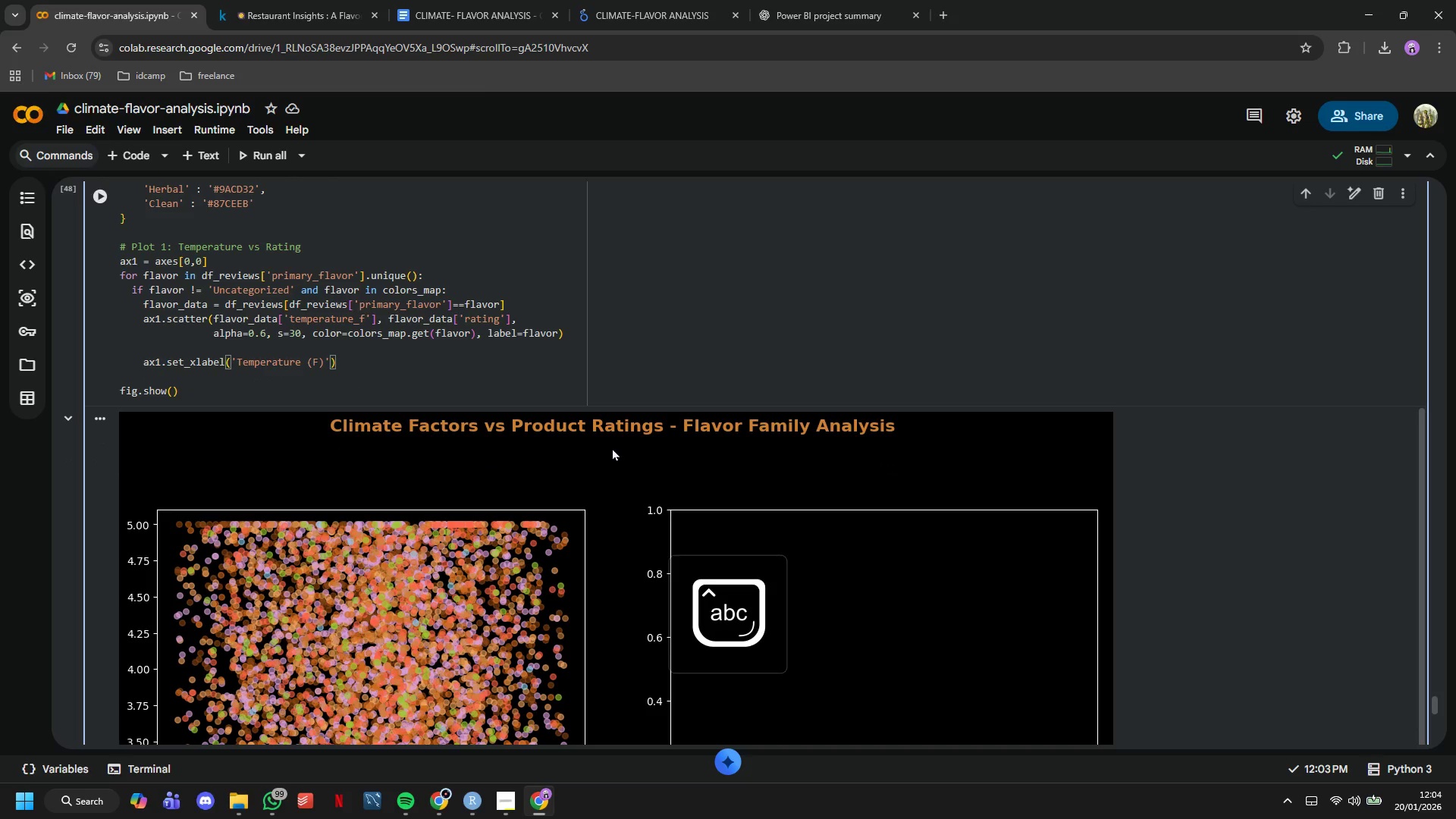 
key(ArrowRight)
 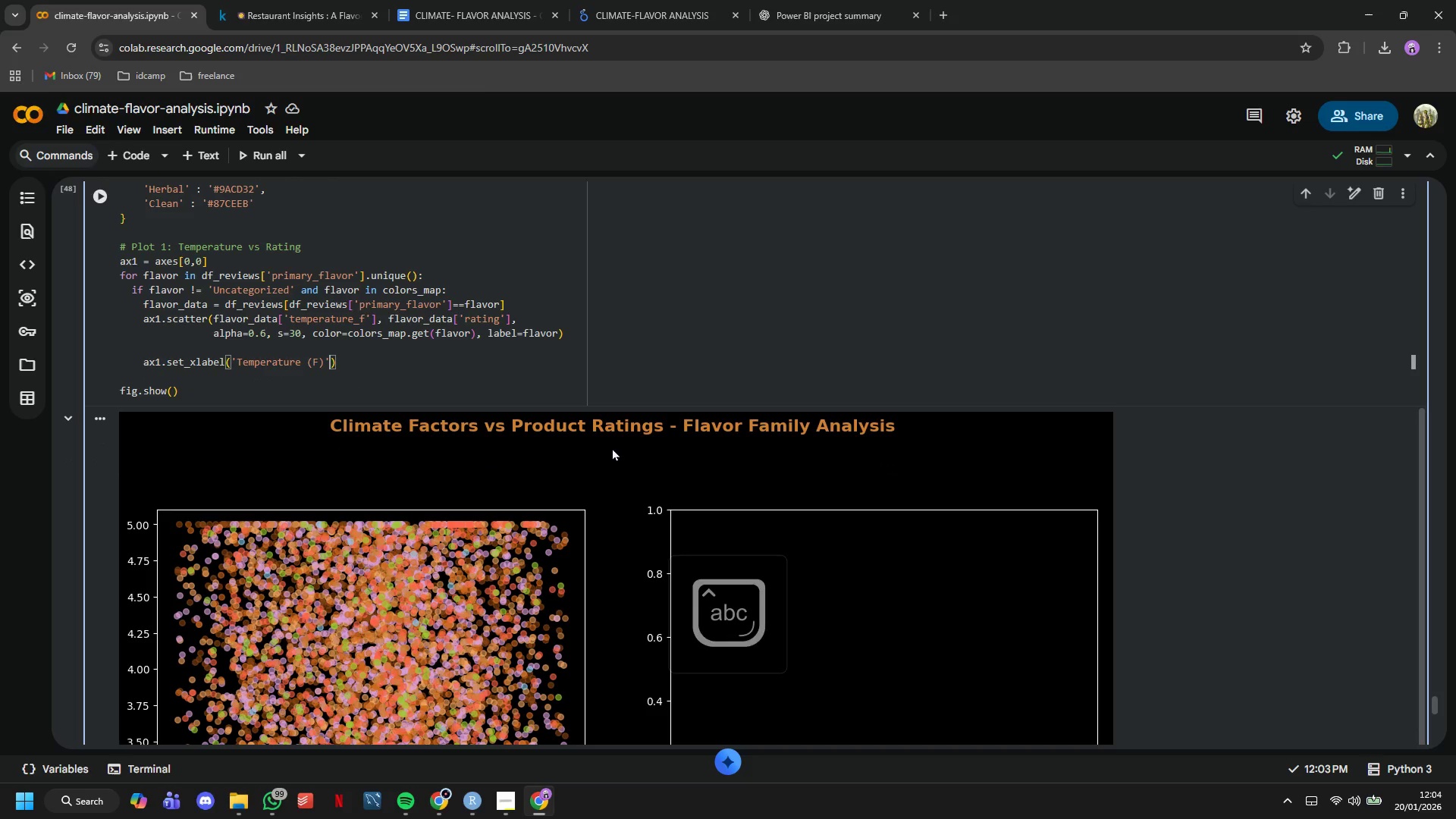 
type(, fontsize=12, color='#CD7F32)
 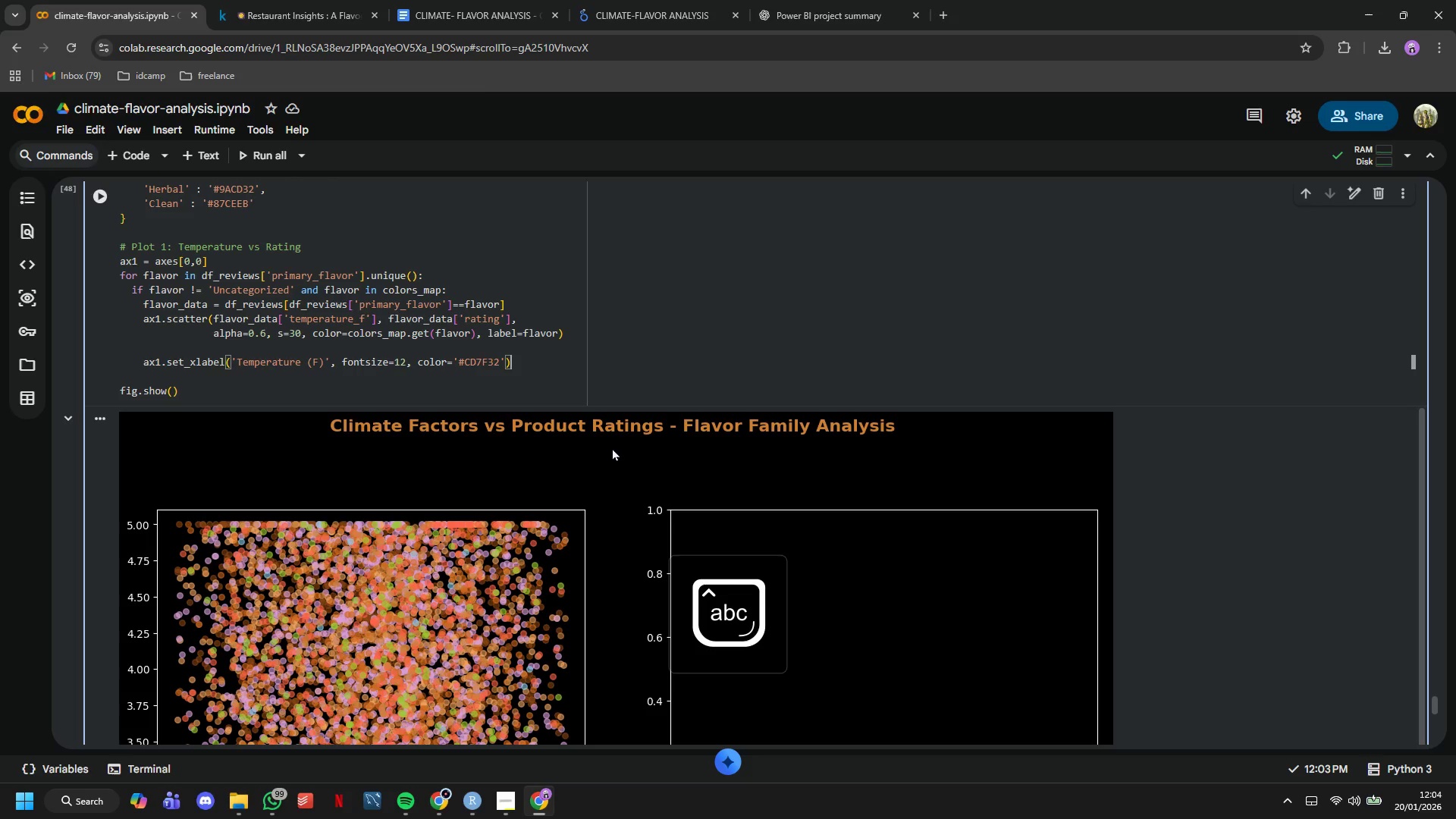 
 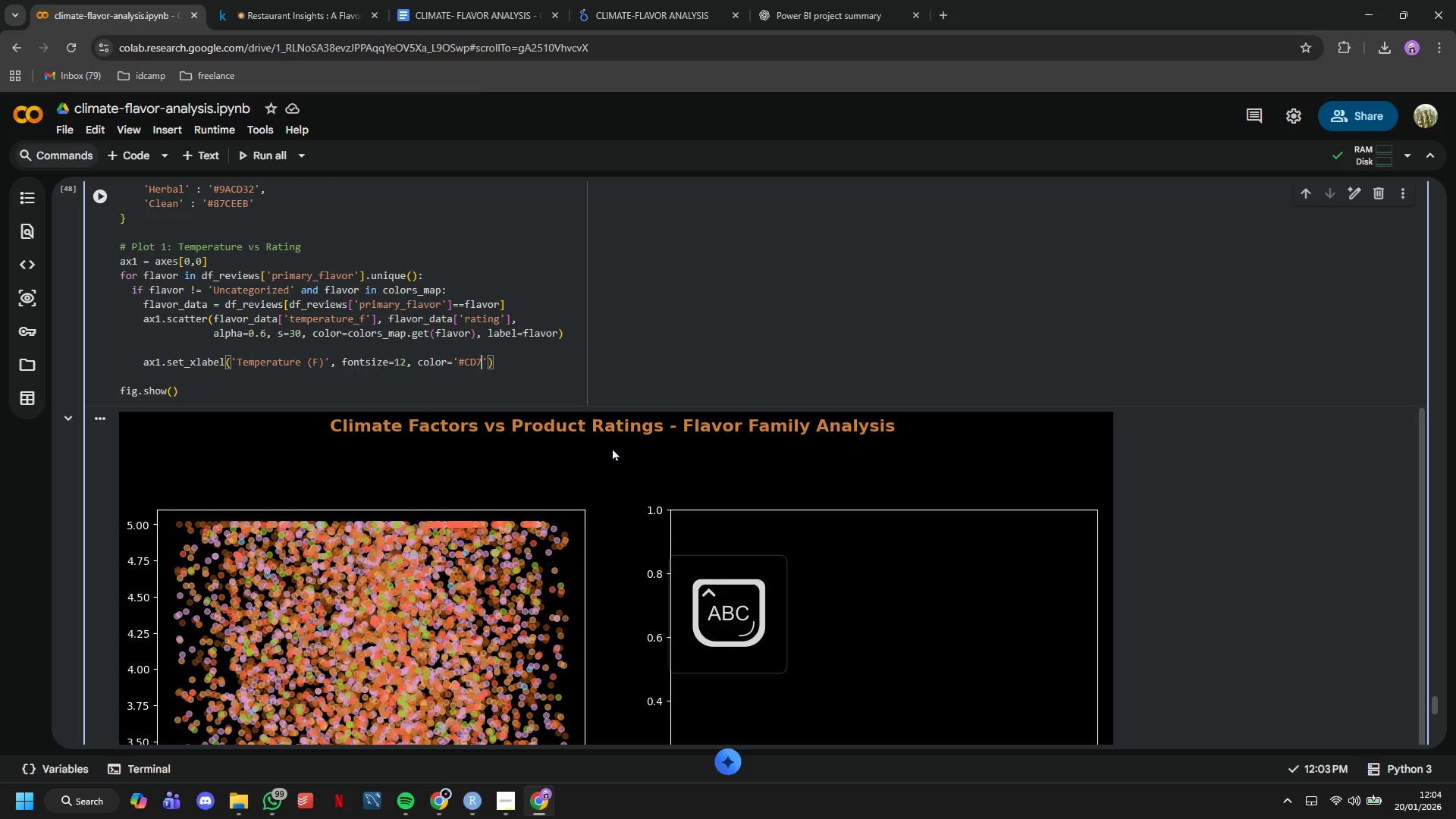 
key(ArrowRight)
 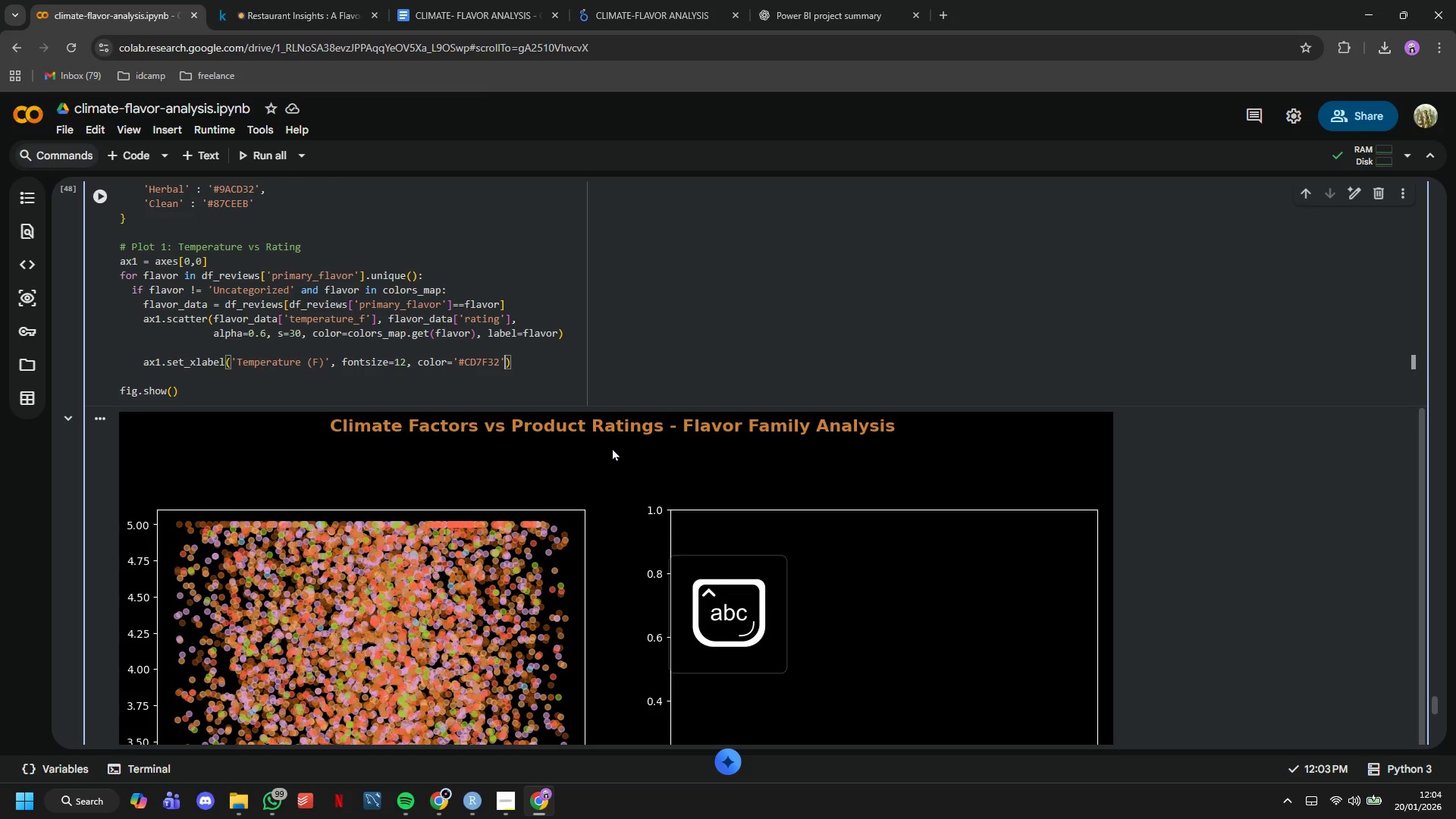 
key(ArrowRight)
 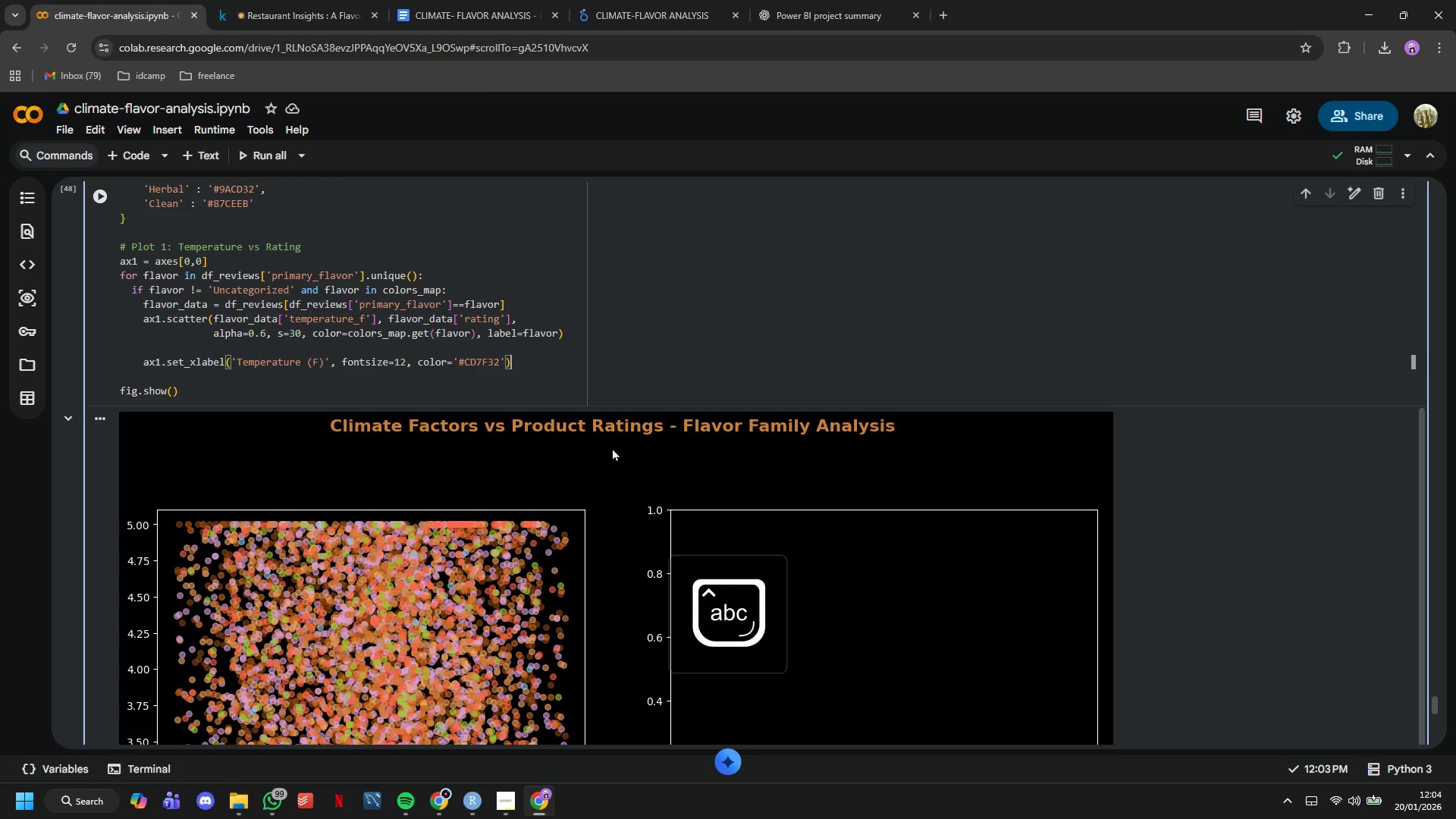 
key(Enter)
 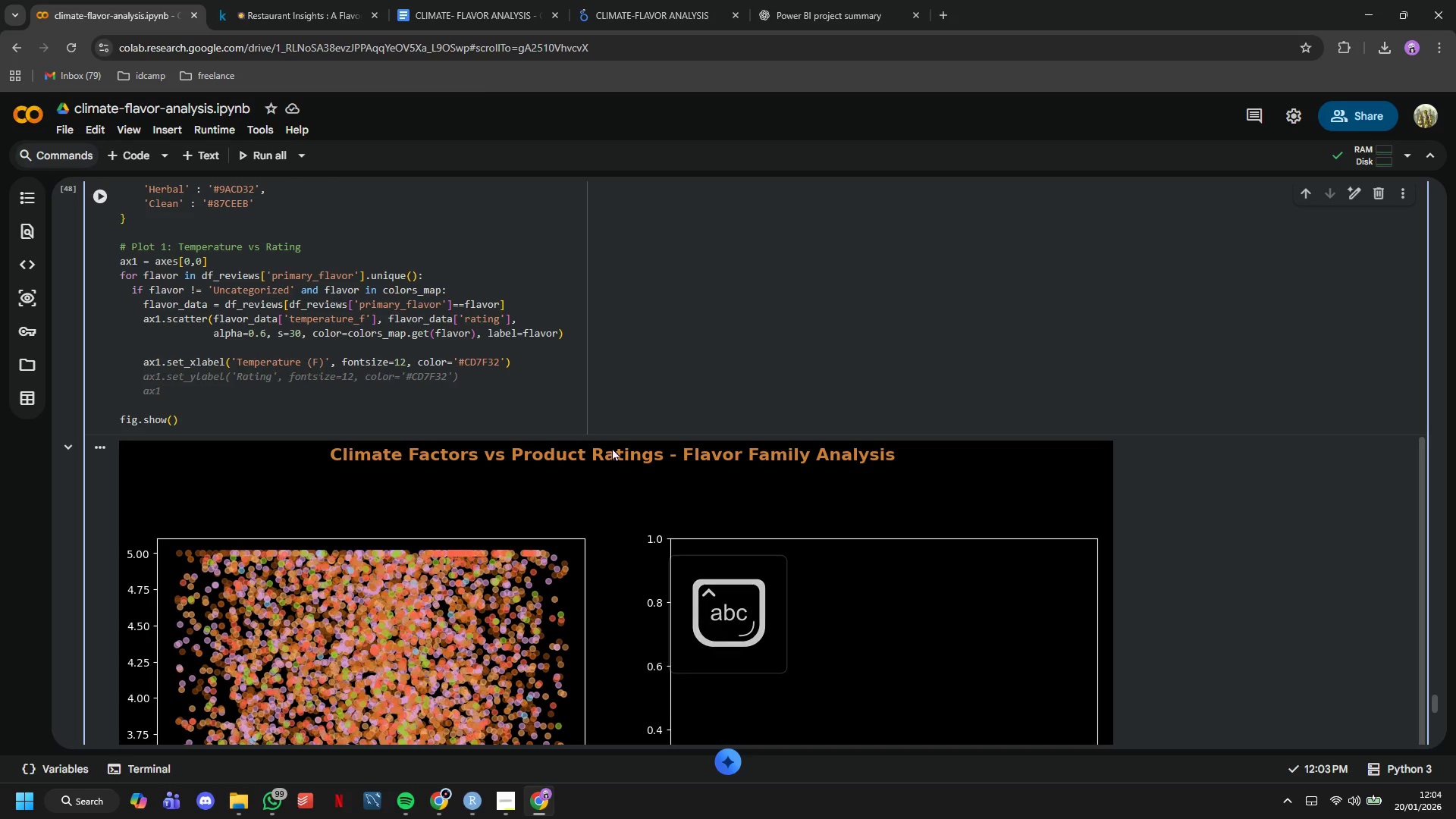 
type(ax1.set_ylabel('Rating)
 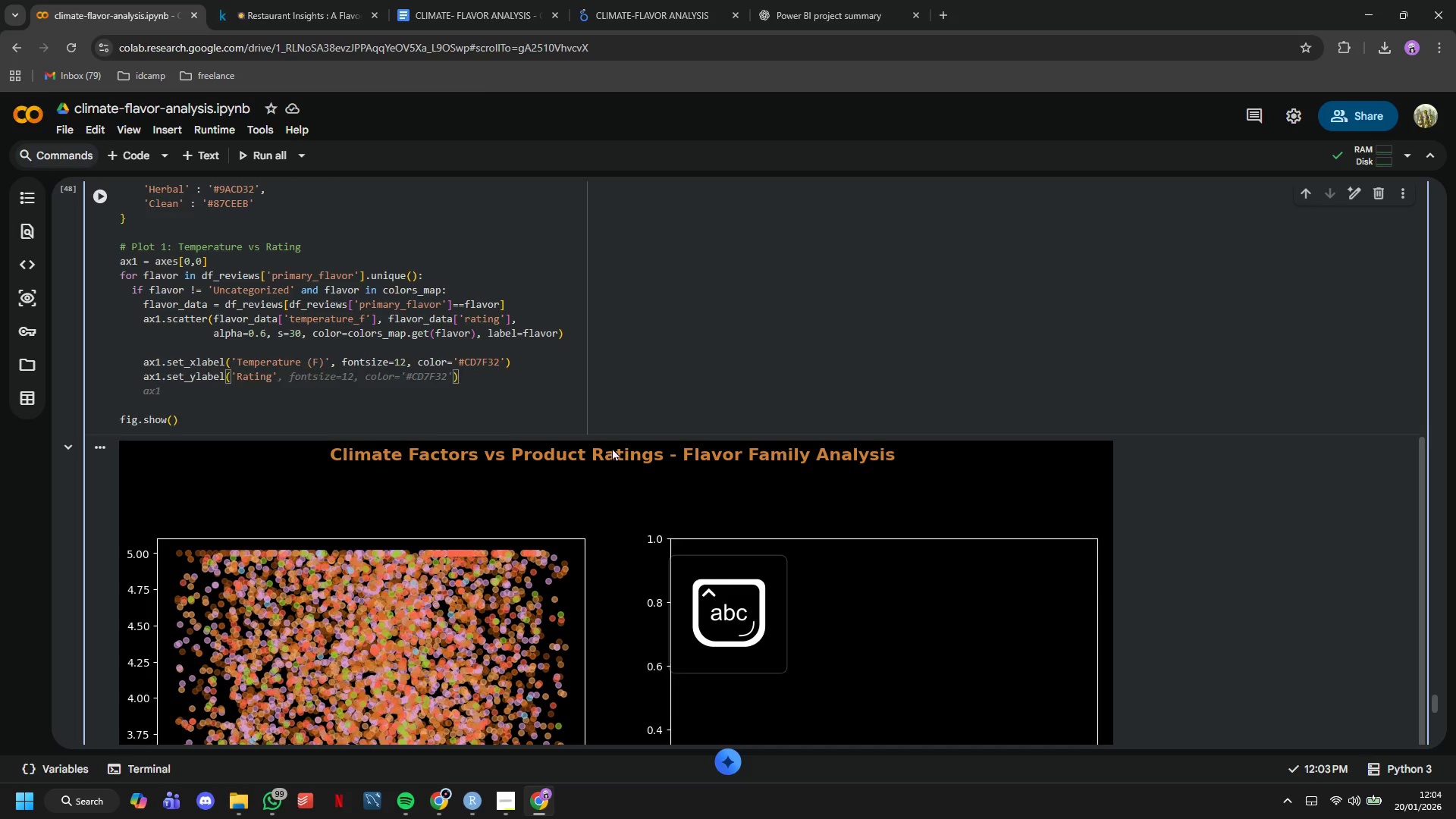 
key(ArrowRight)
 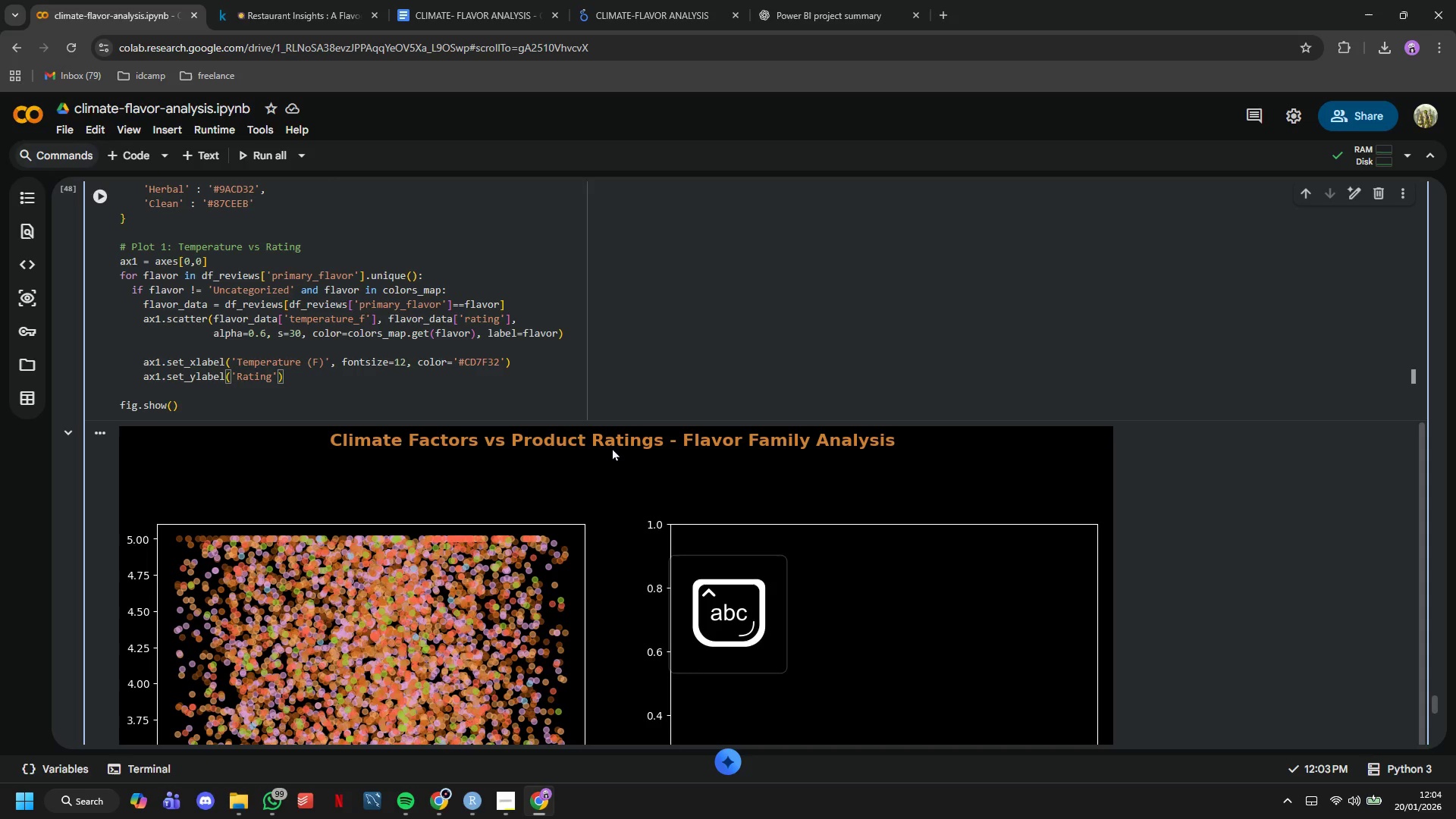 
type(, fontsize=12, color='#CD7F32)
 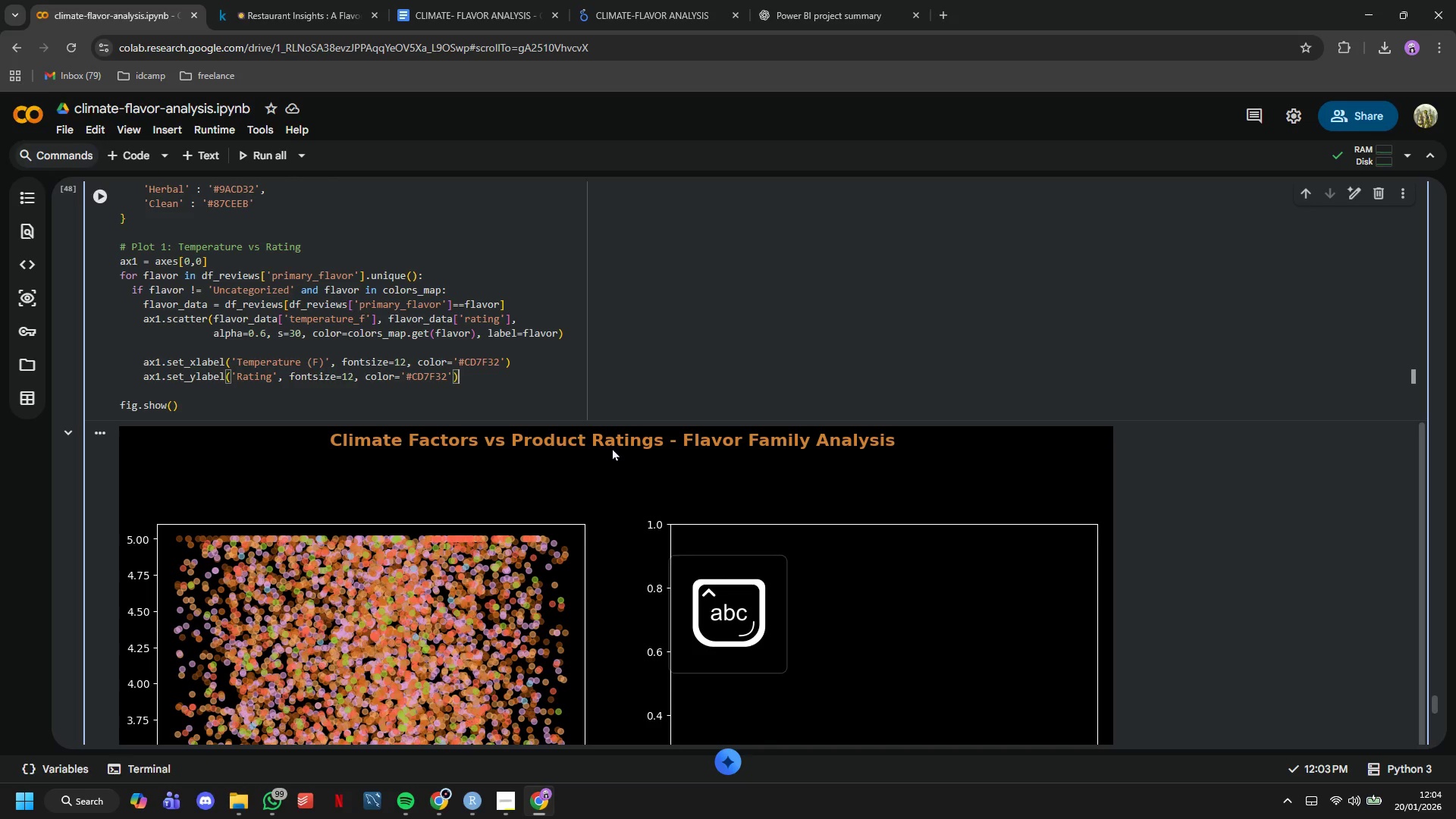 
 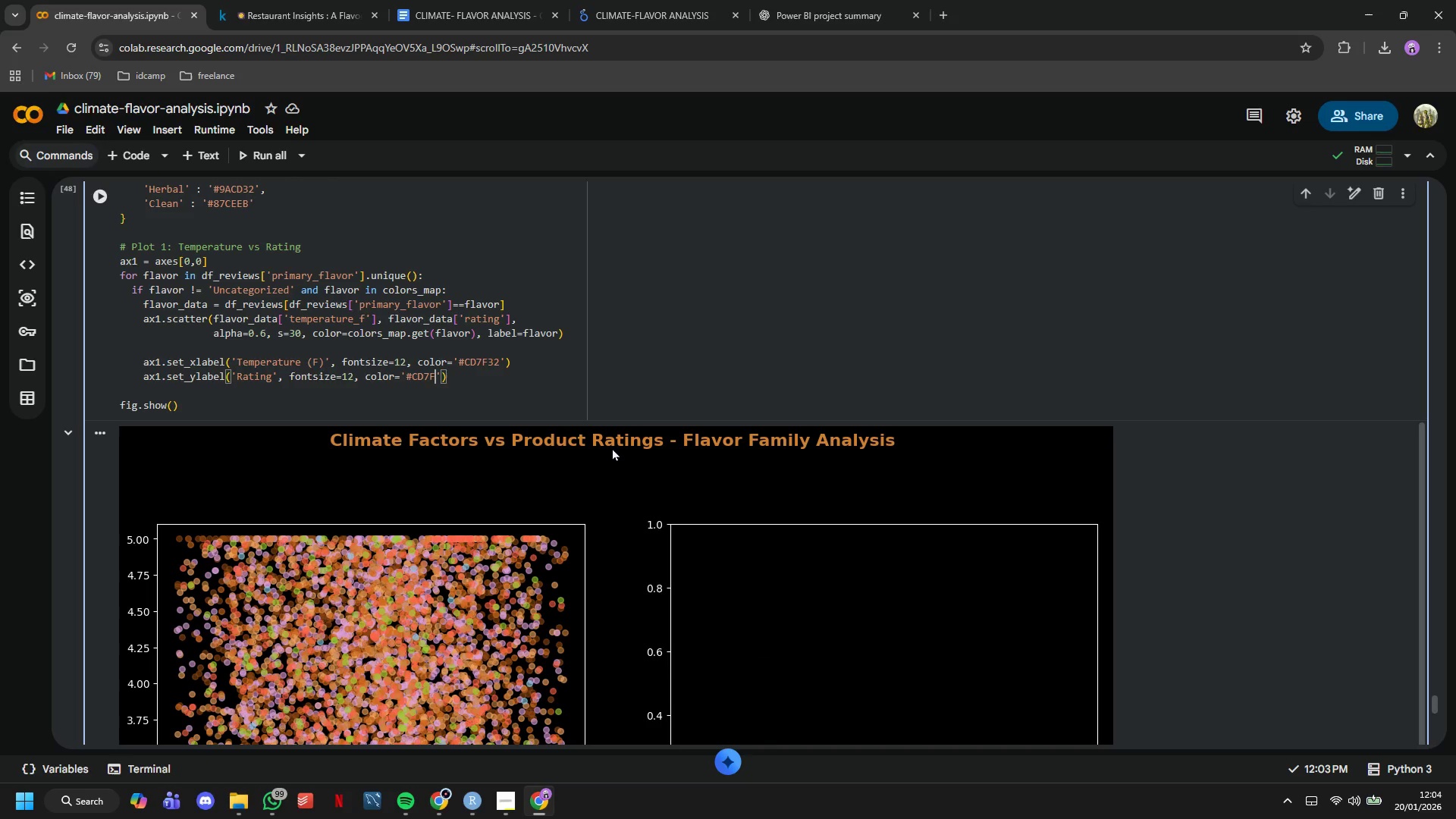 
key(ArrowRight)
 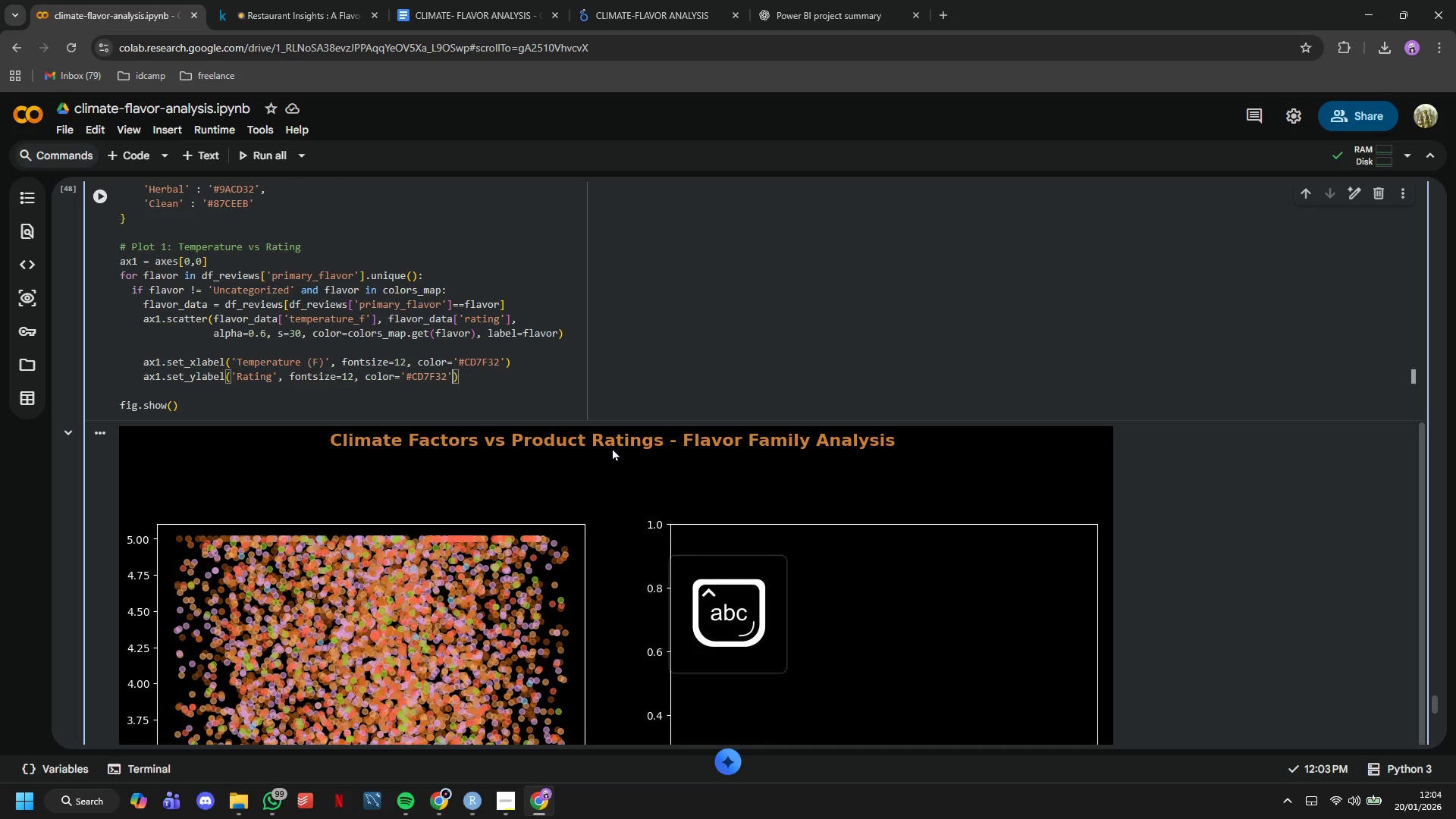 
key(ArrowRight)
 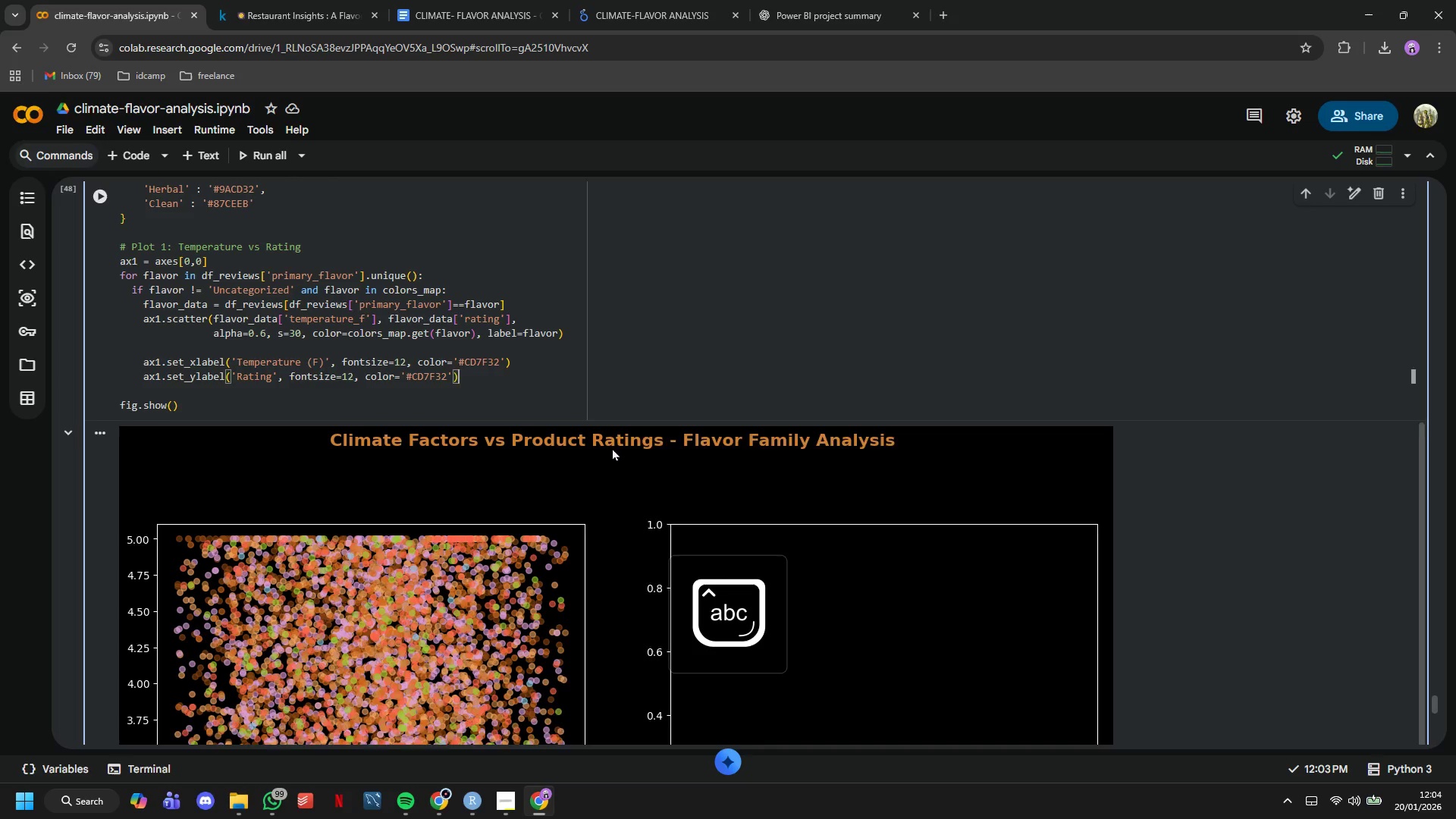 
key(Enter)
 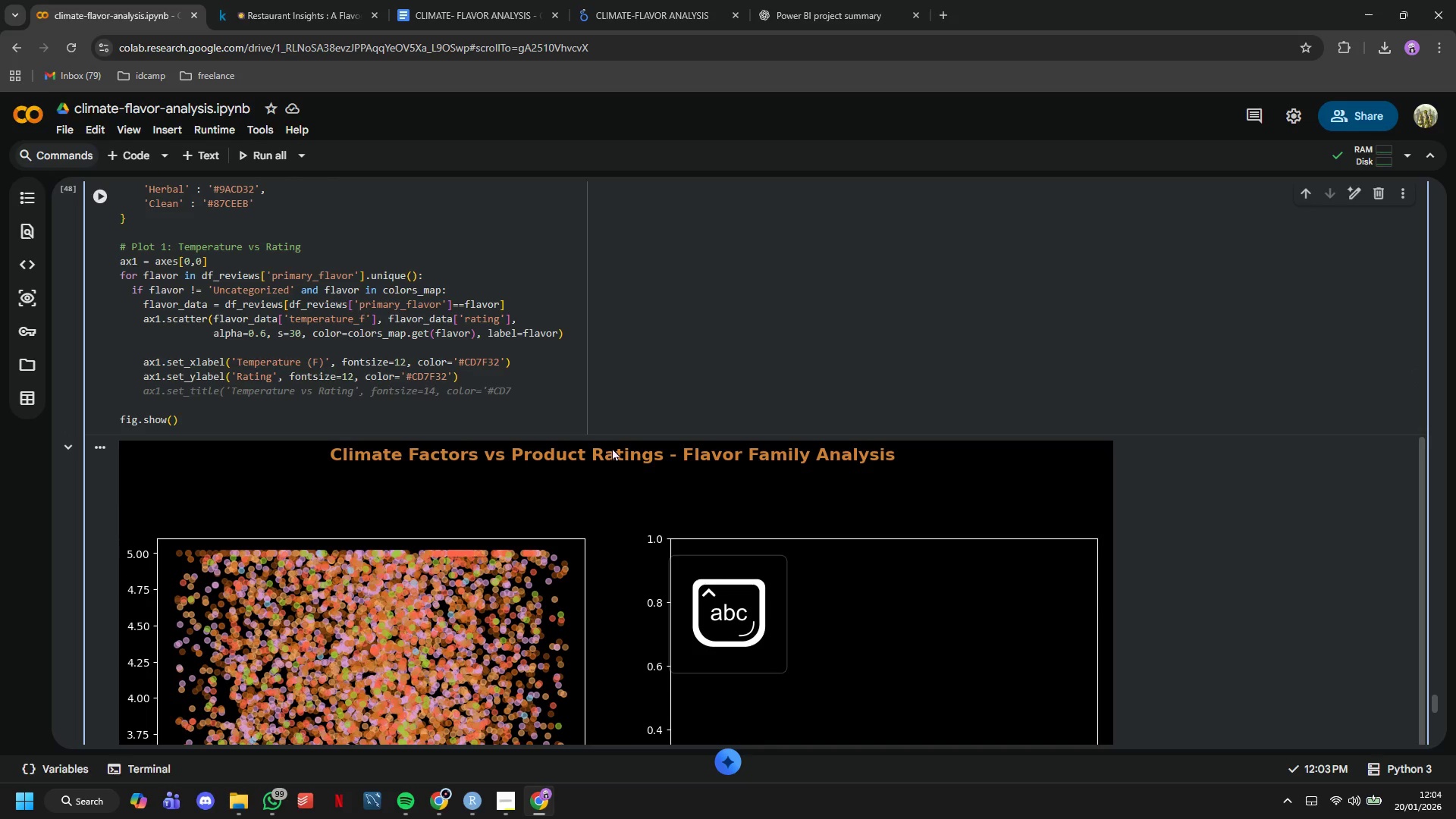 
type(ax1.set_title('Te,)
key(Backspace)
type(mperature vs Rating by Flavor Family)
 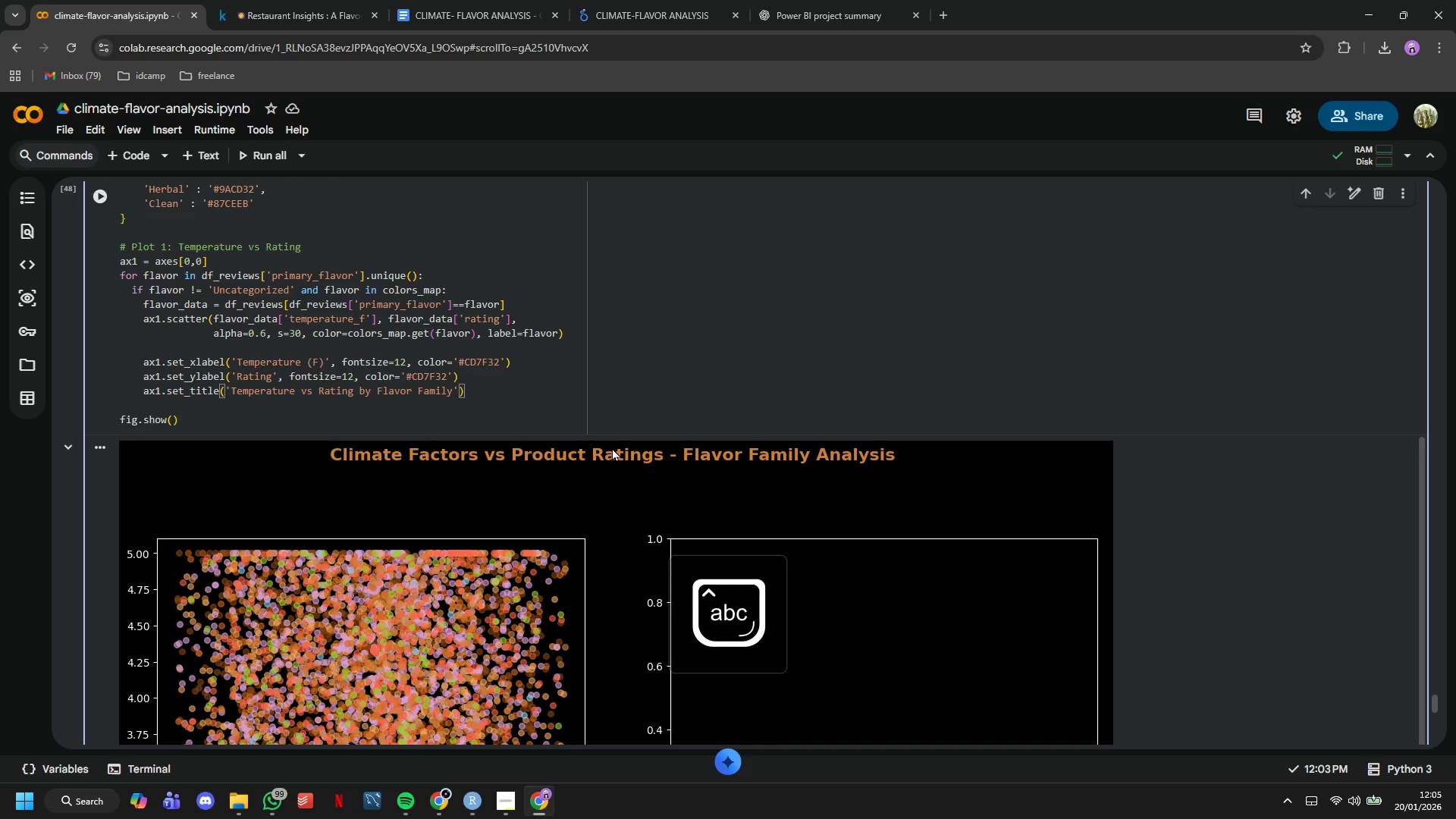 
key(ArrowRight)
 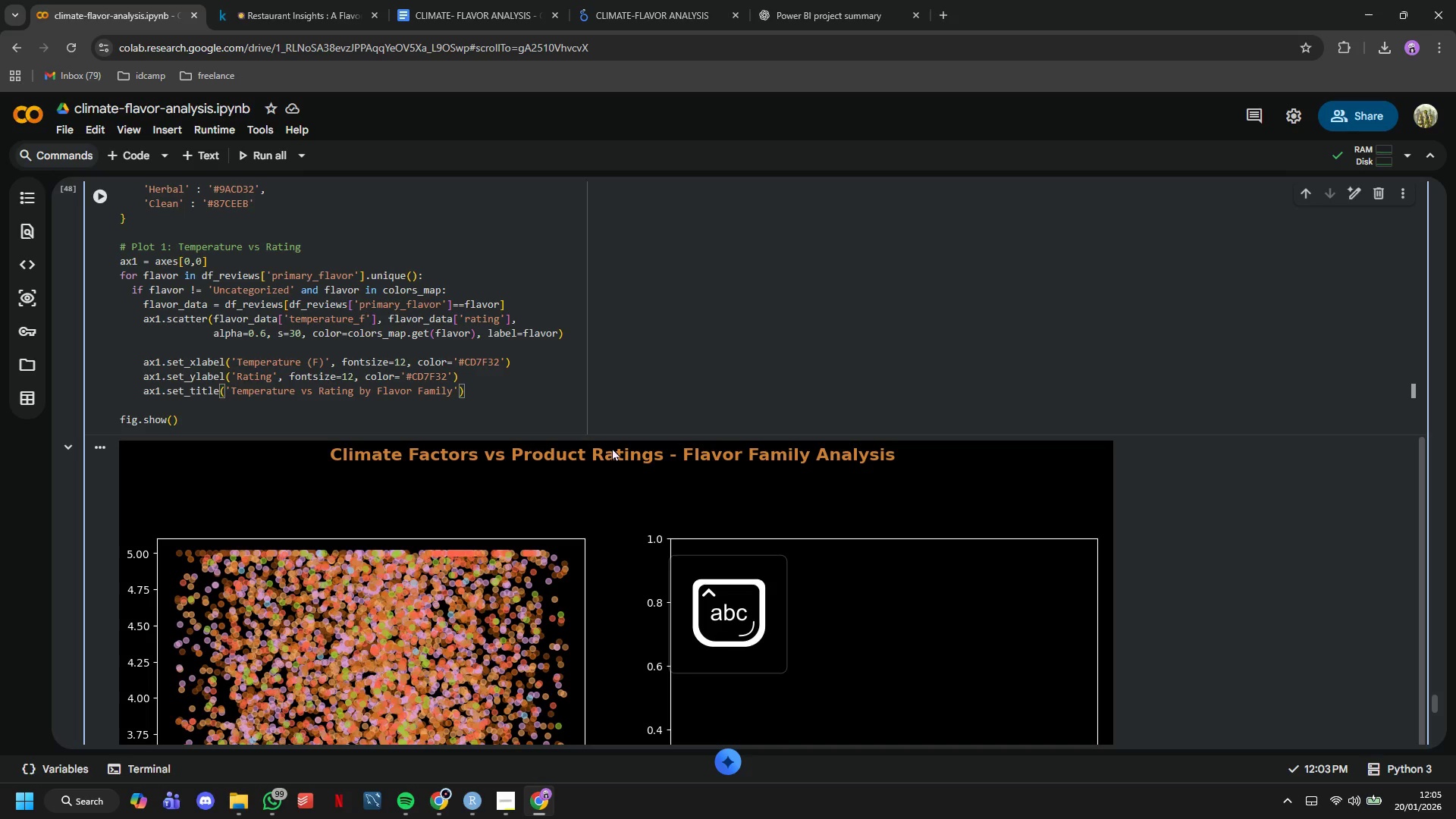 
type(, fontsize=12, fontweg)
key(Backspace)
type(ight='bold)
 